 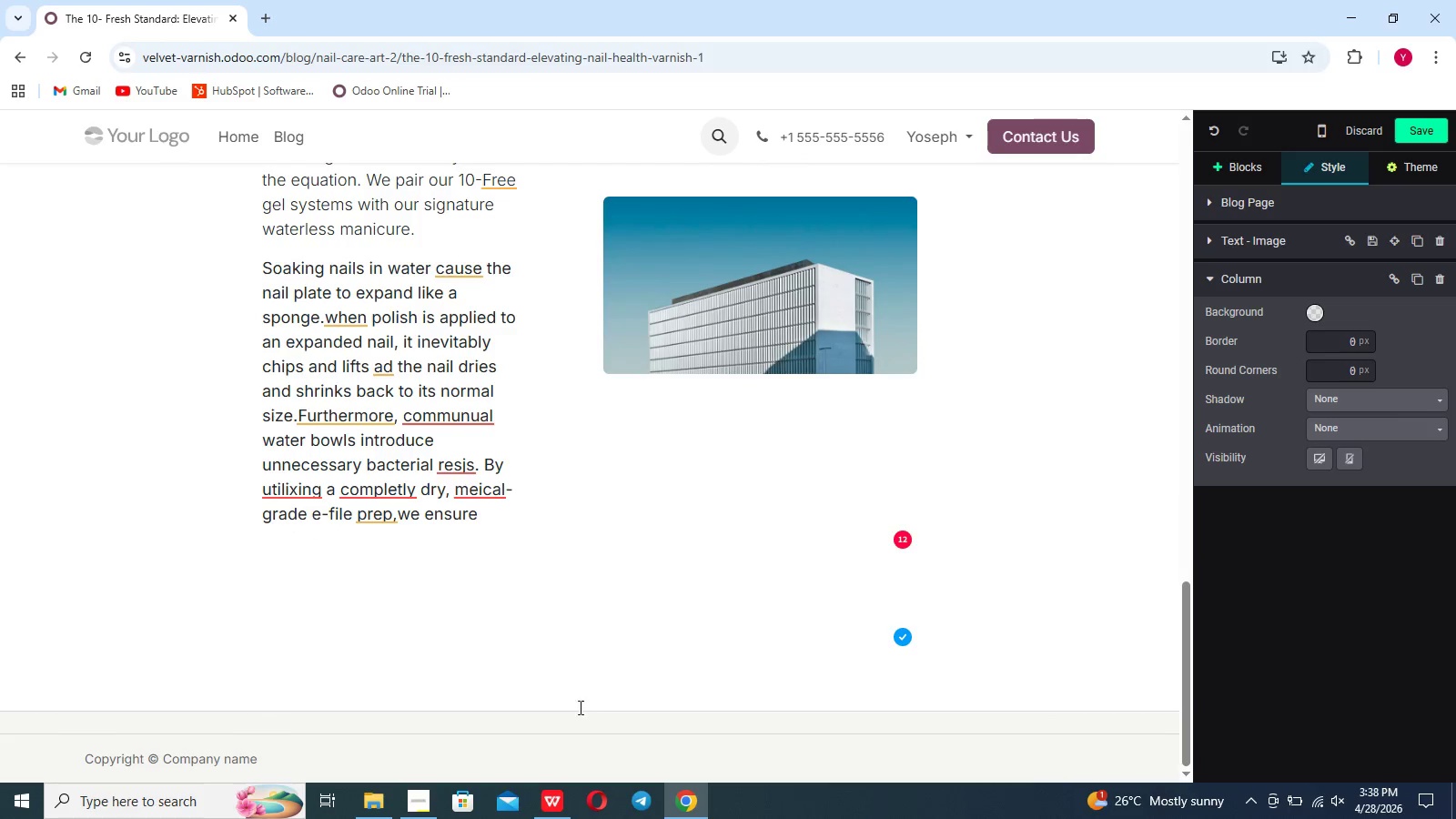 
left_click([484, 509])
 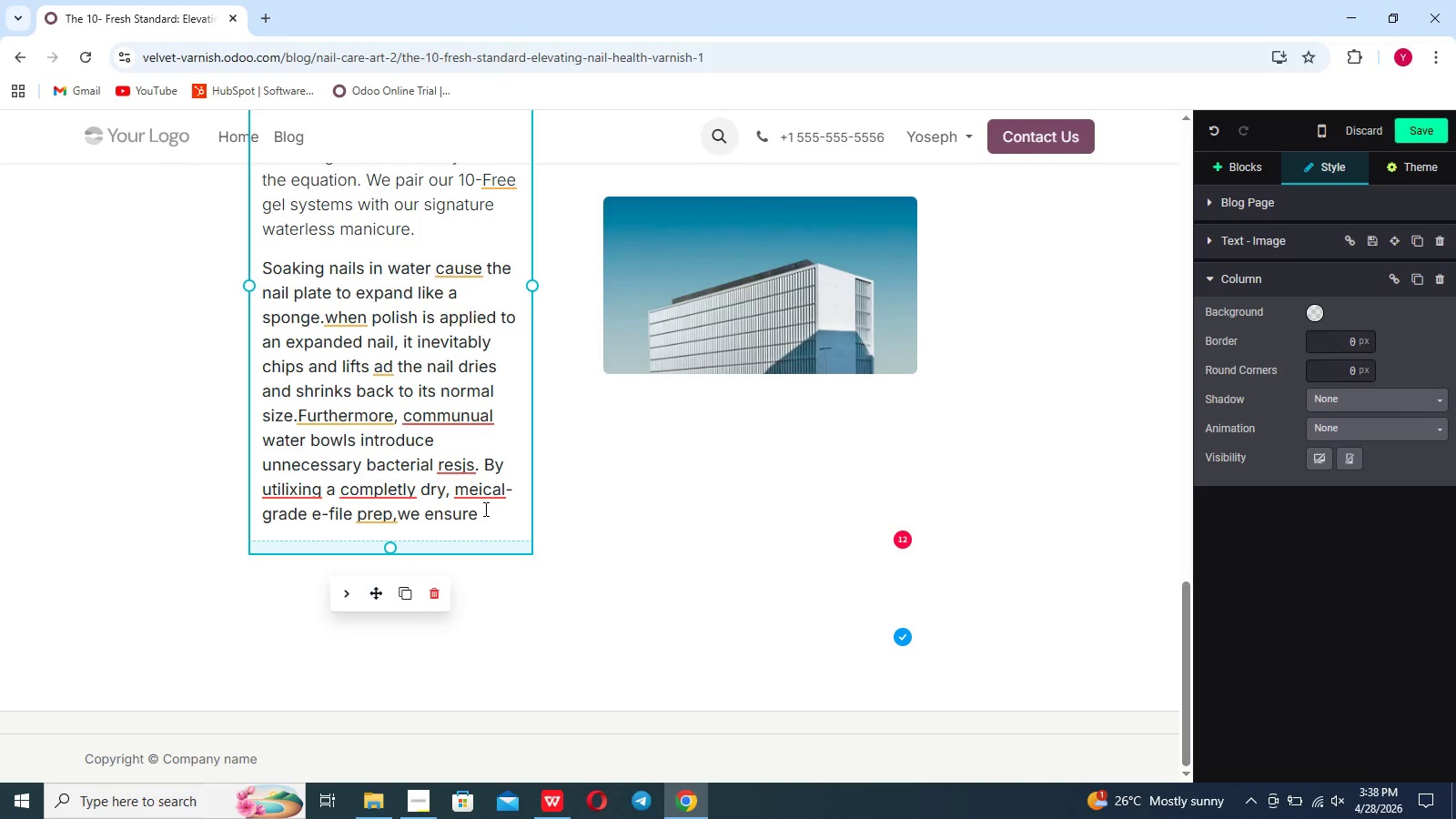 
wait(15.52)
 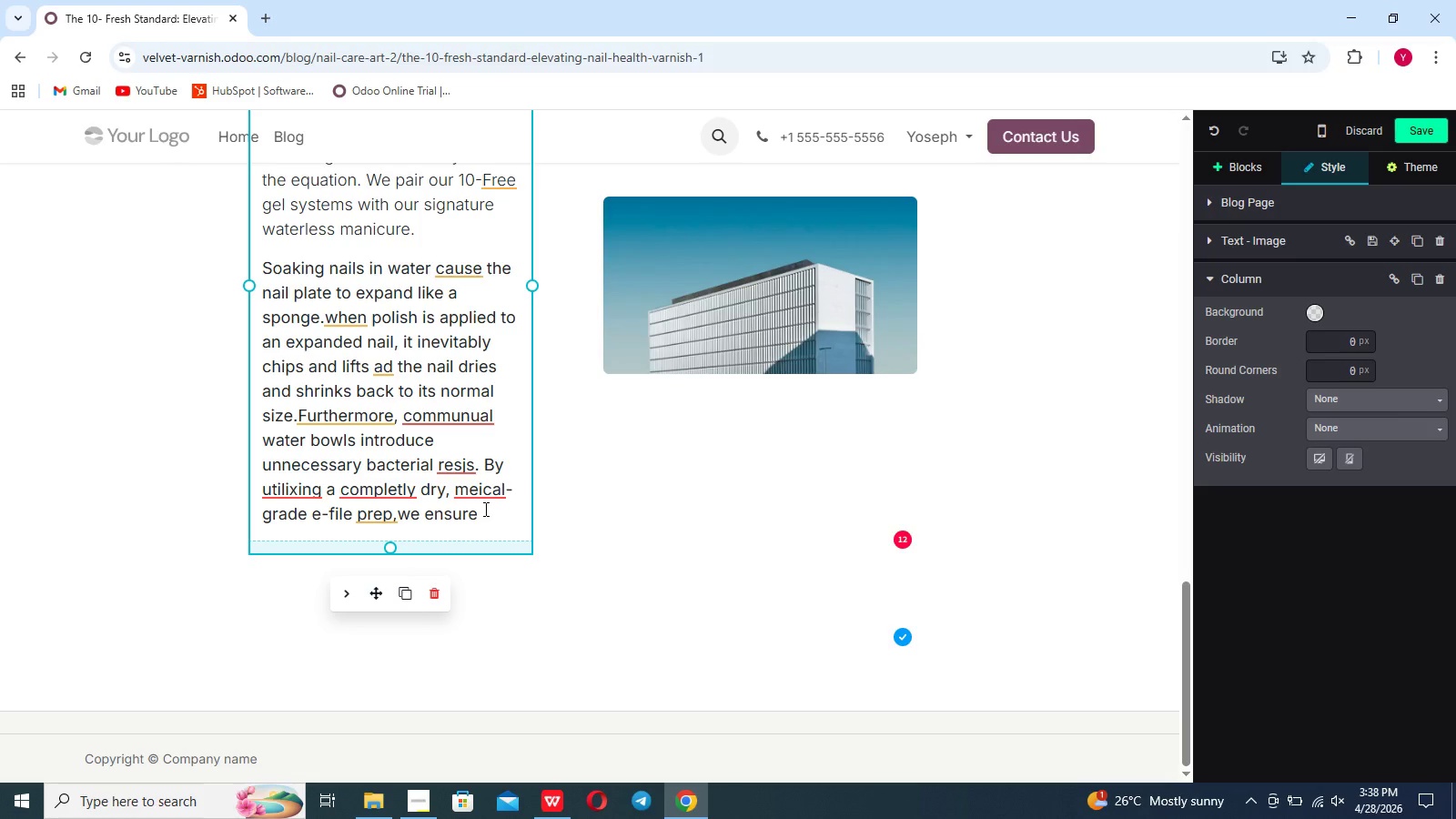 
type( your 10 free)
key(Backspace)
key(Backspace)
key(Backspace)
key(Backspace)
key(Backspace)
type(-Free polish adhers)
key(Backspace)
type(es perfectly lasting weeks without lifting,while maintaining th )
key(Backspace)
type(e highest sanitary standards)
 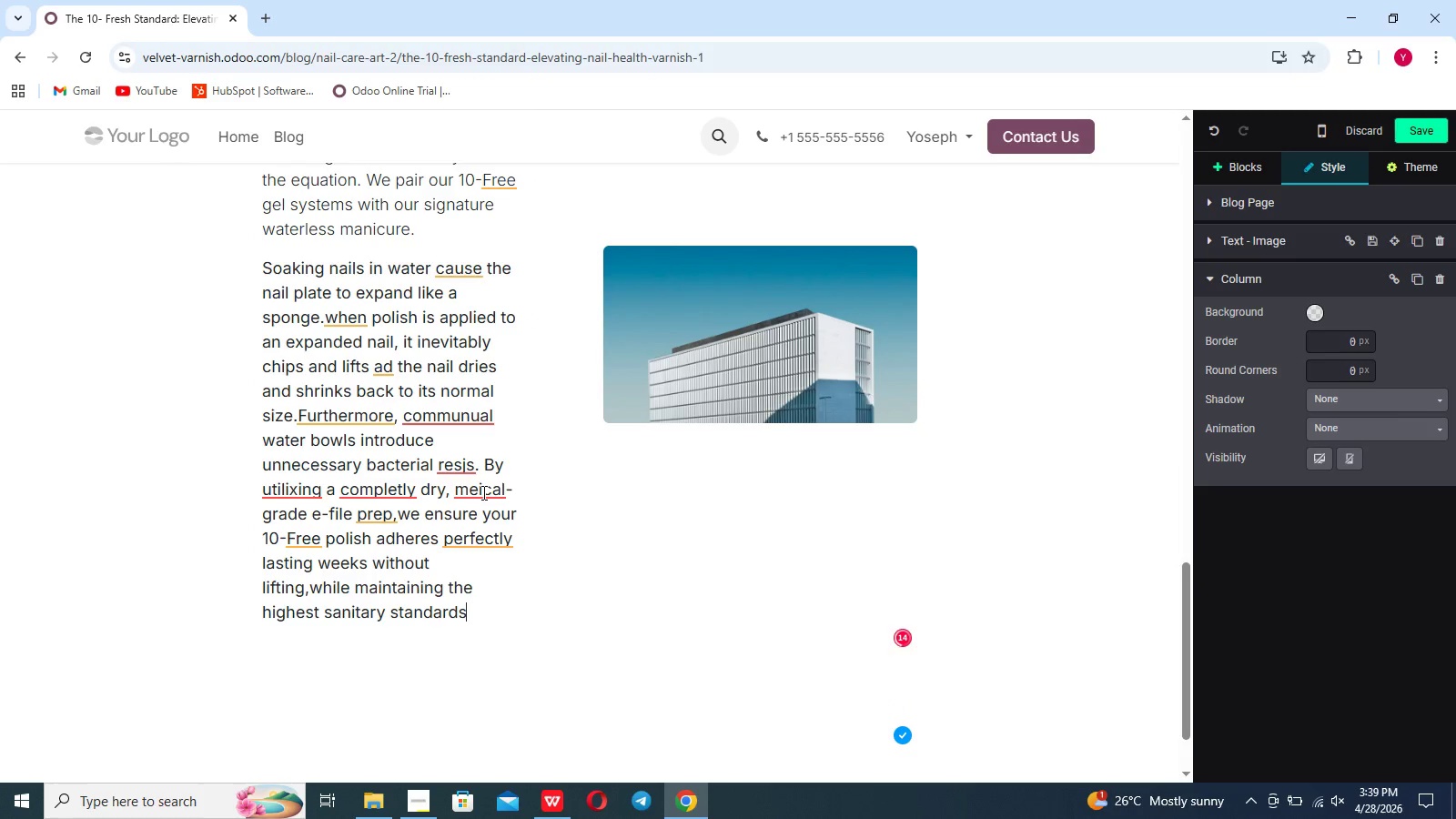 
key(Period)
 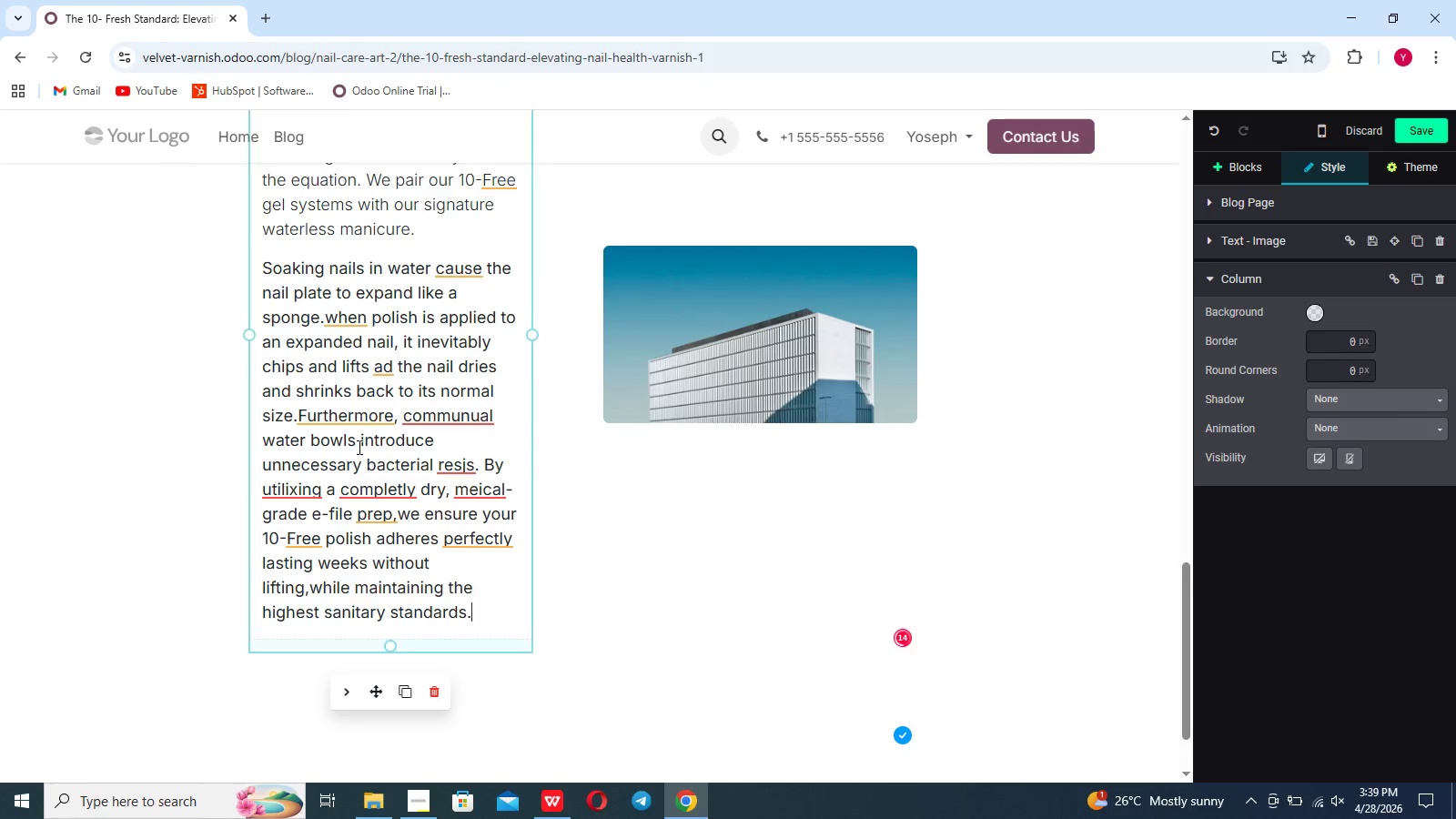 
scroll: coordinate [486, 487], scroll_direction: up, amount: 4.0
 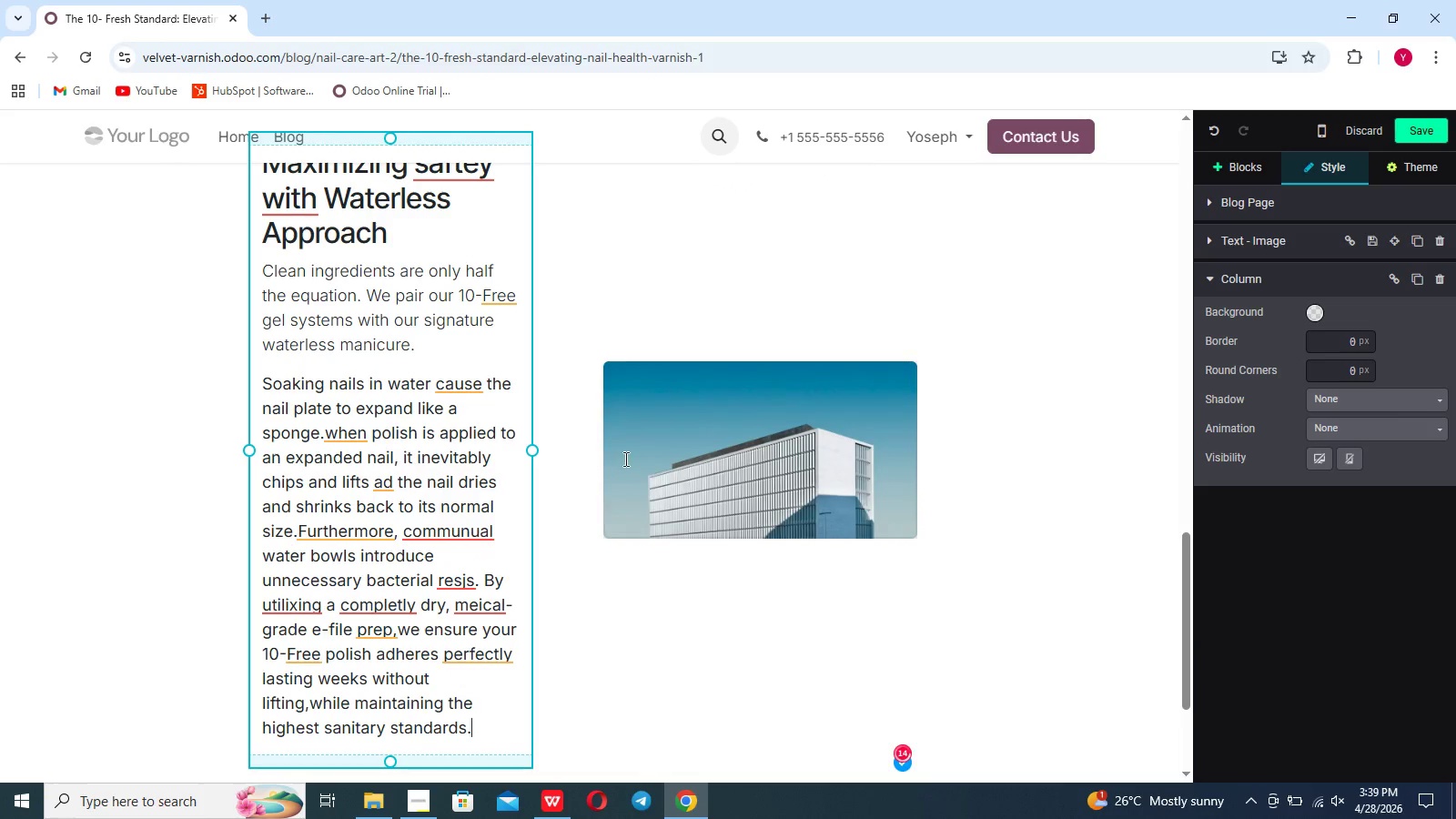 
double_click([727, 500])
 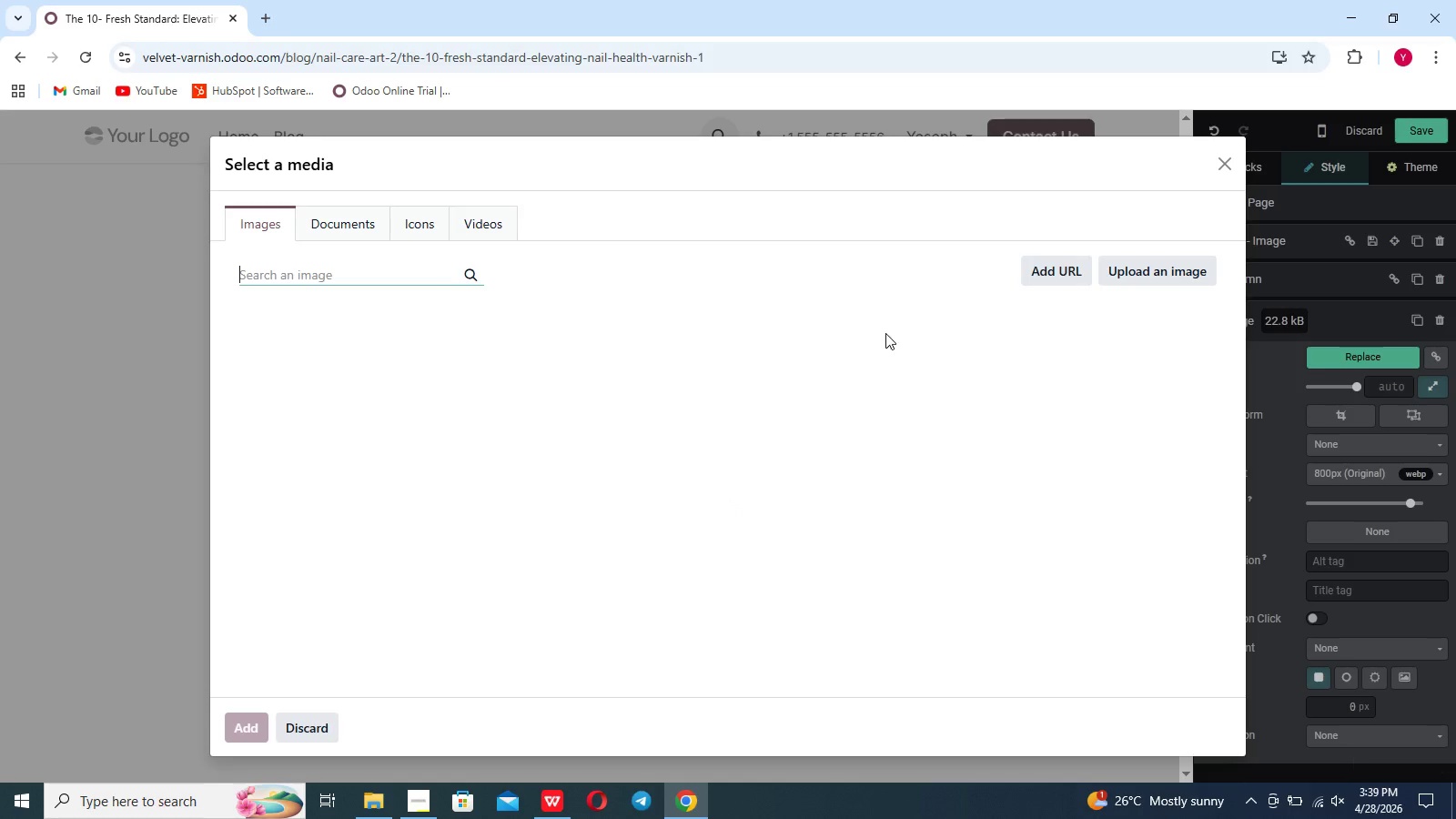 
left_click([1142, 278])
 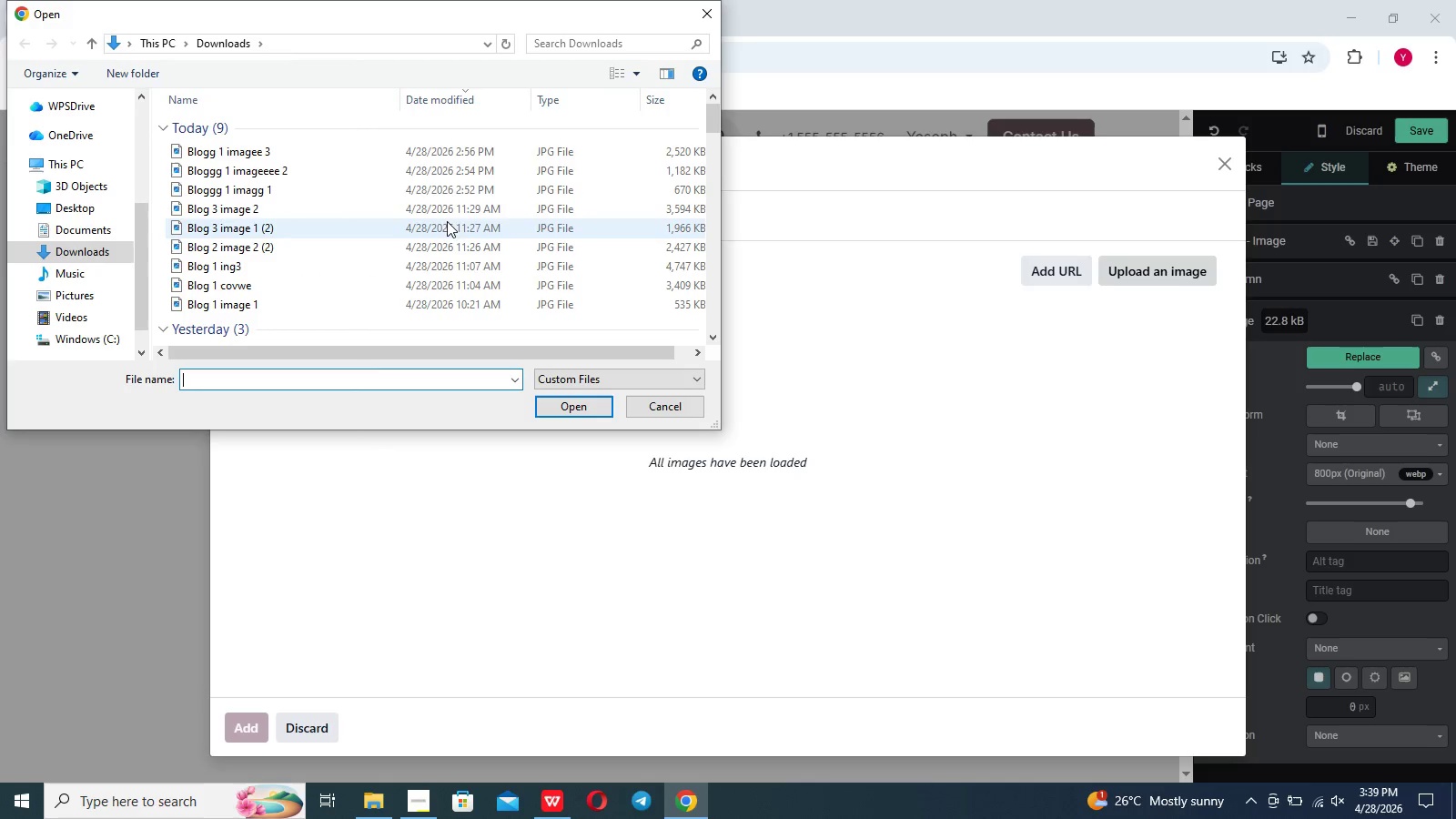 
left_click([443, 156])
 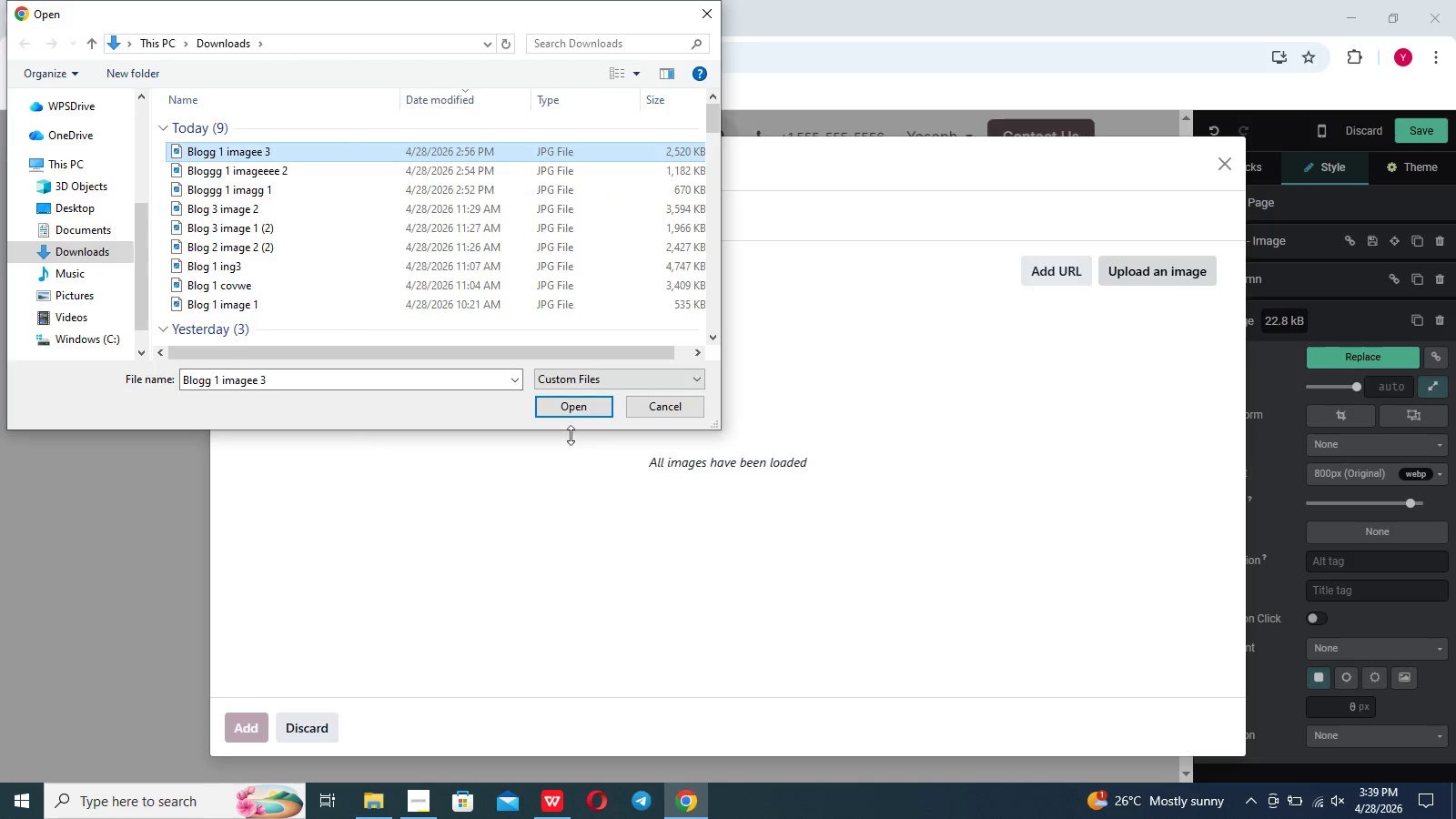 
left_click([570, 413])
 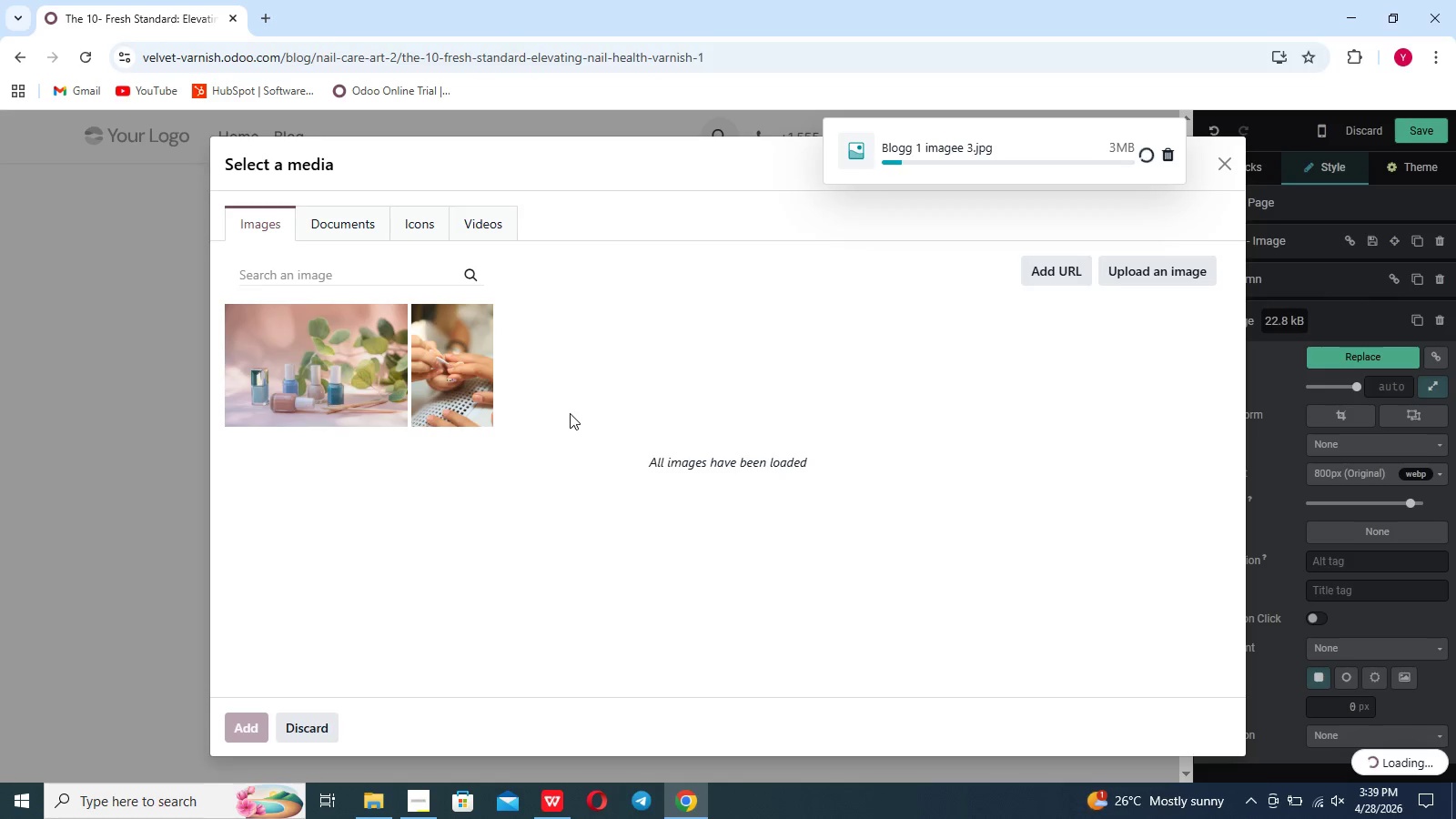 
wait(22.77)
 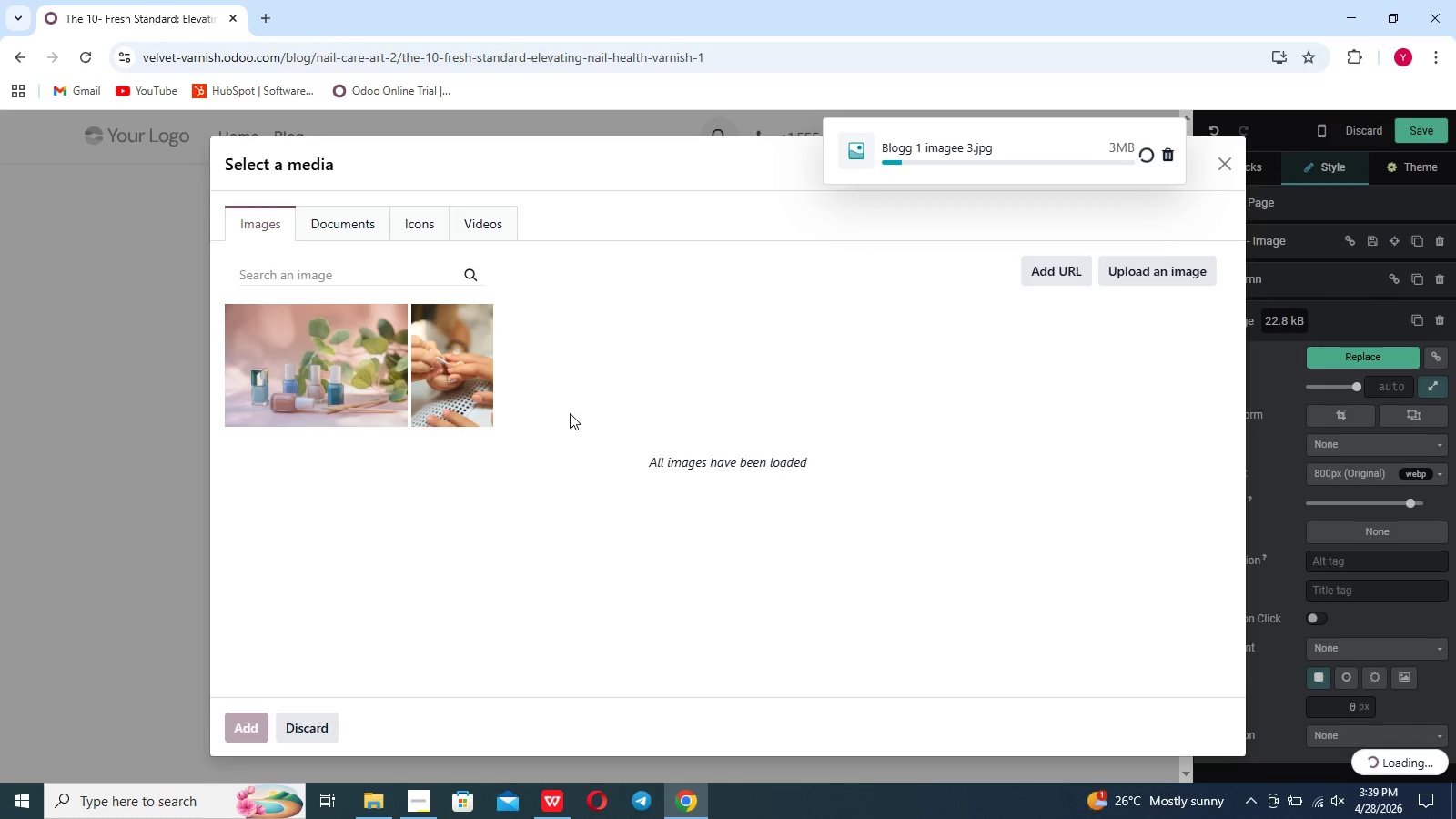 
left_click([1320, 814])
 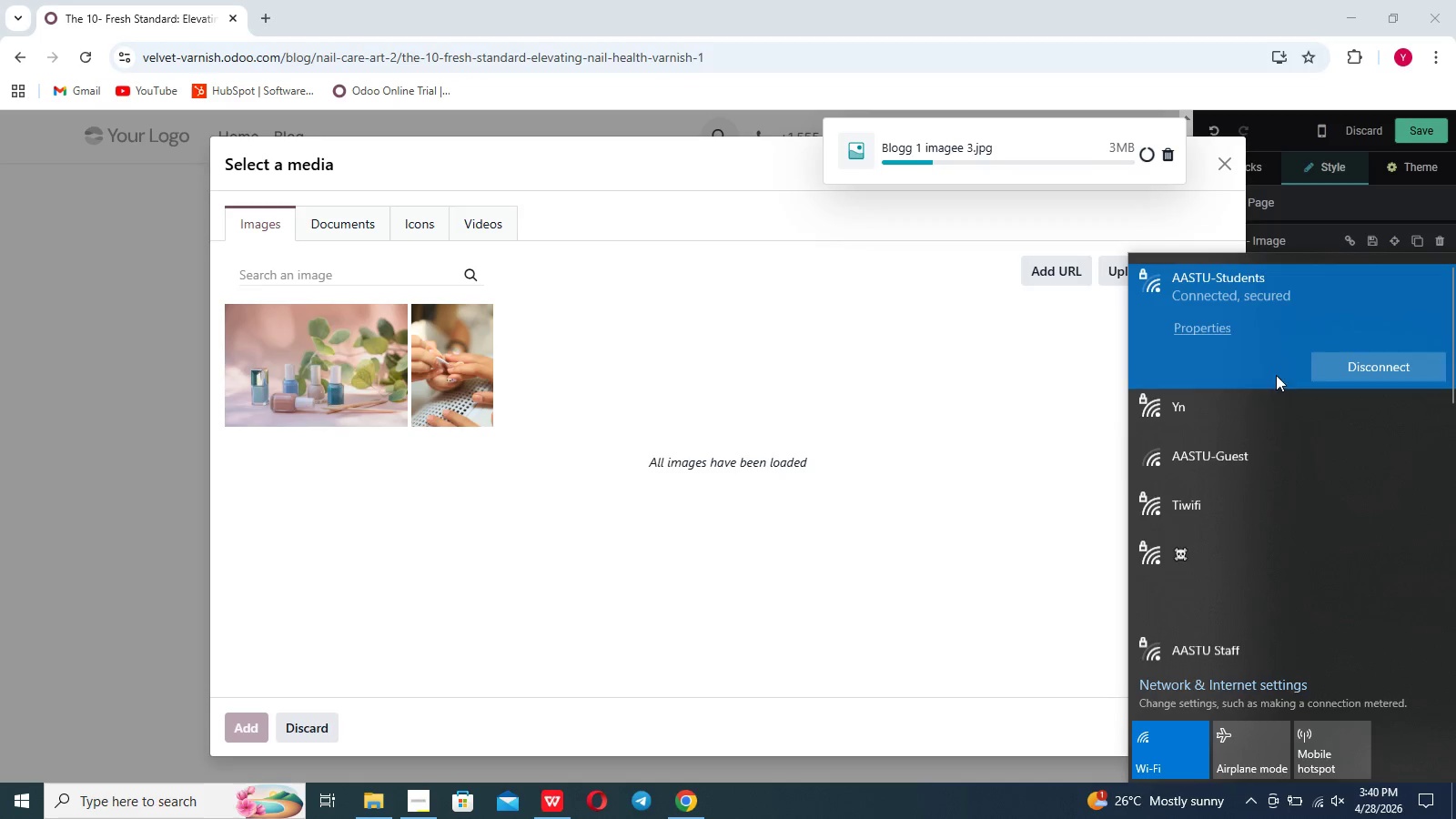 
left_click([1263, 414])
 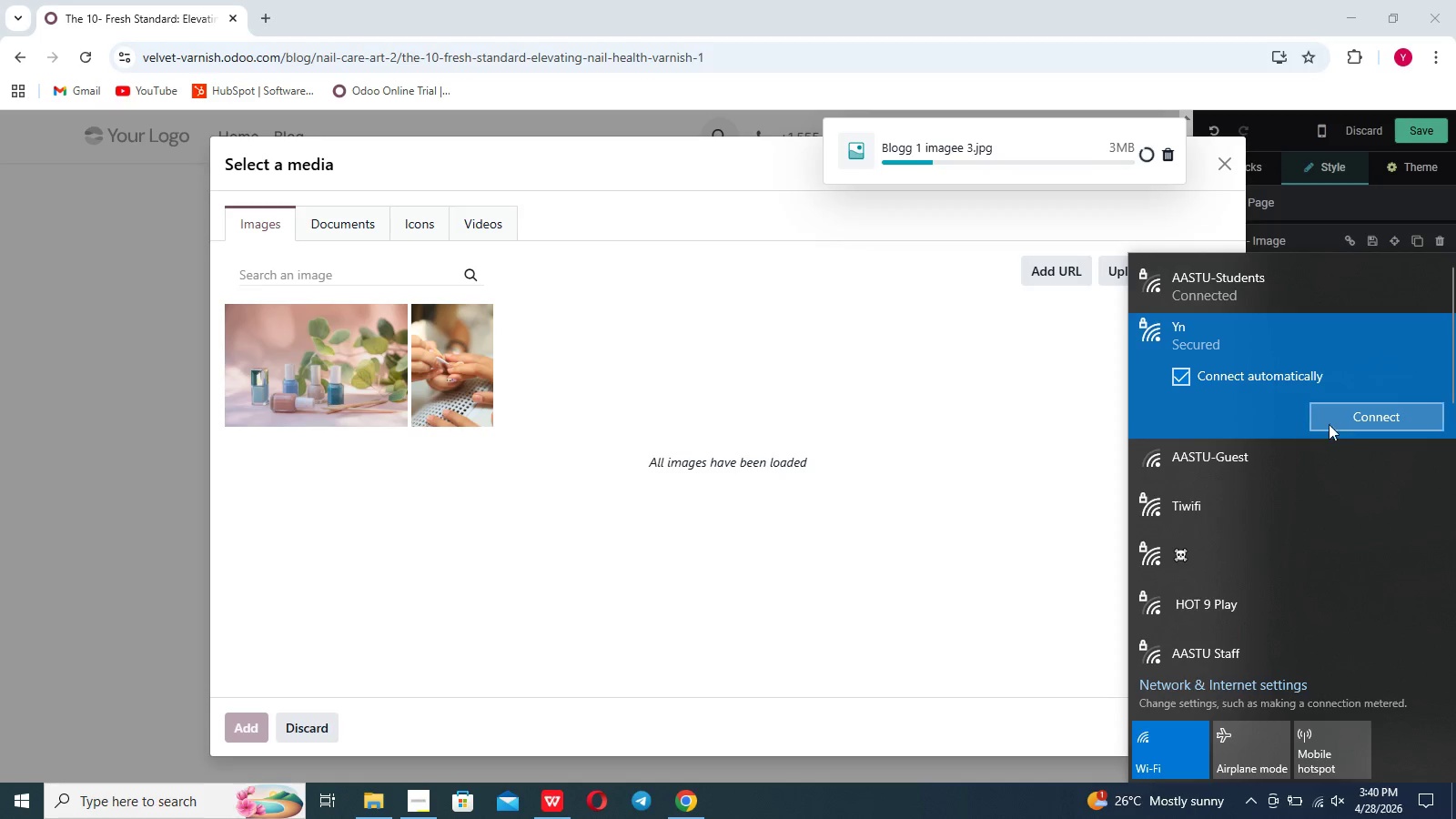 
left_click([1345, 423])
 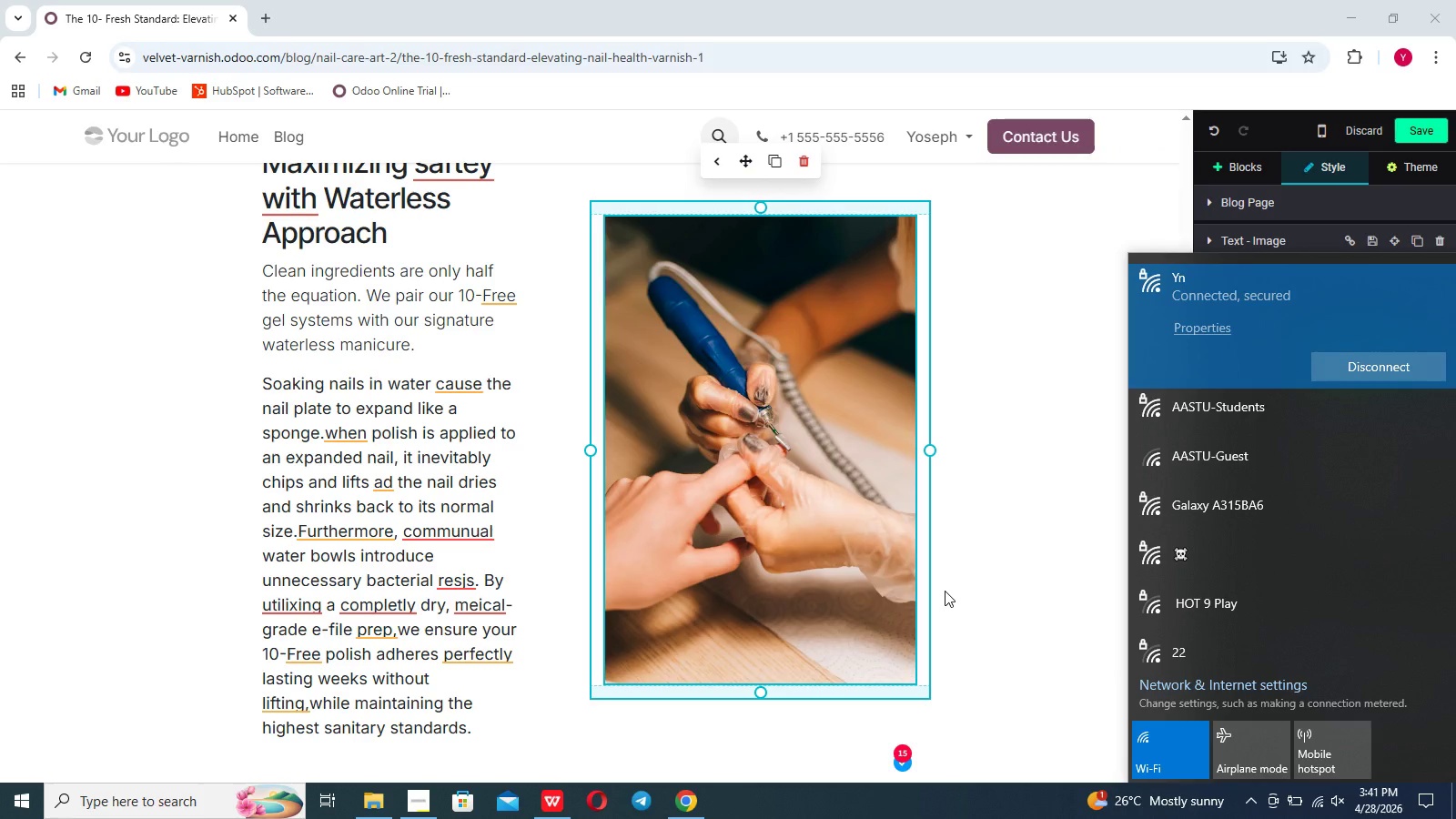 
wait(73.84)
 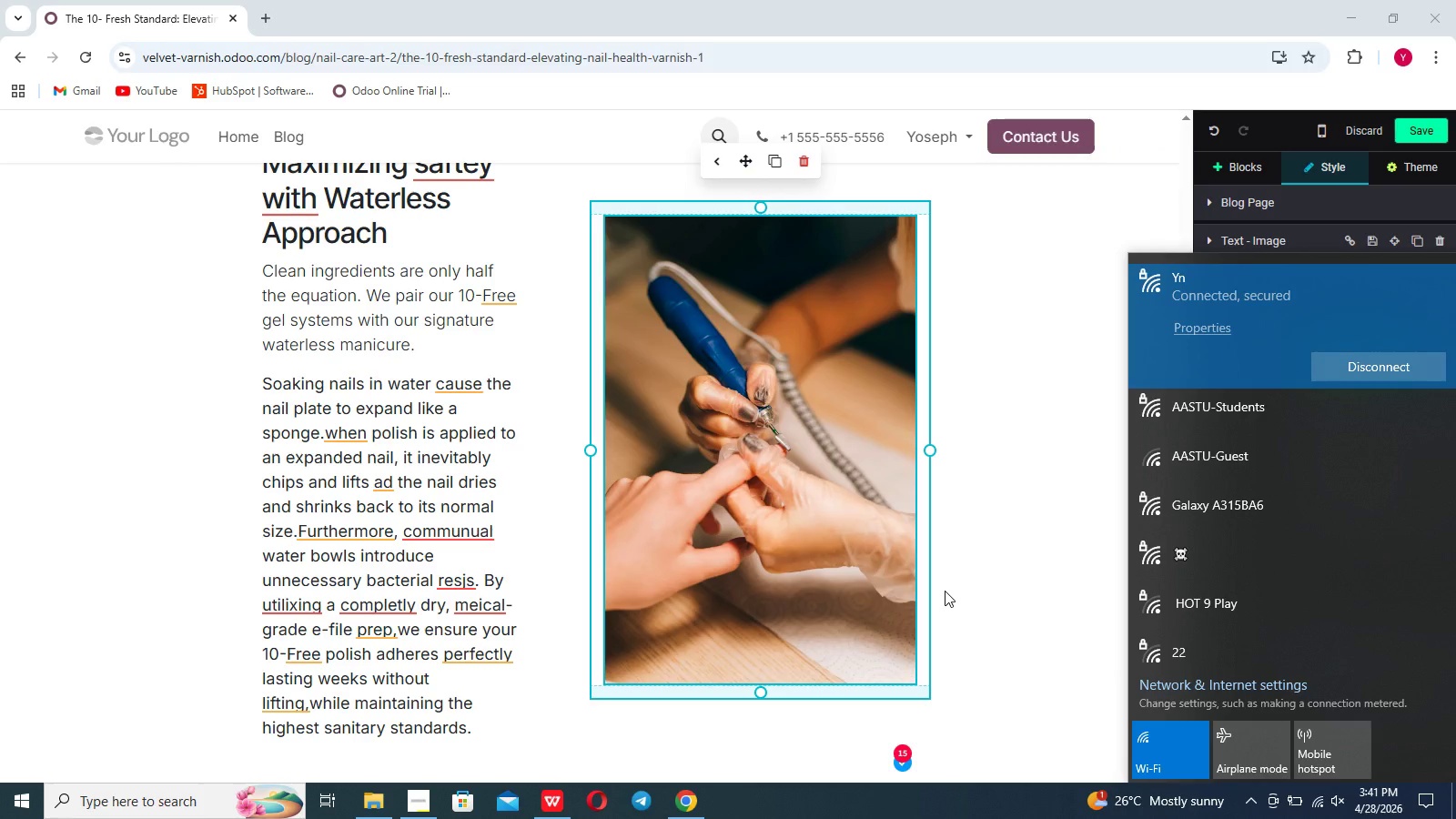 
left_click([995, 592])
 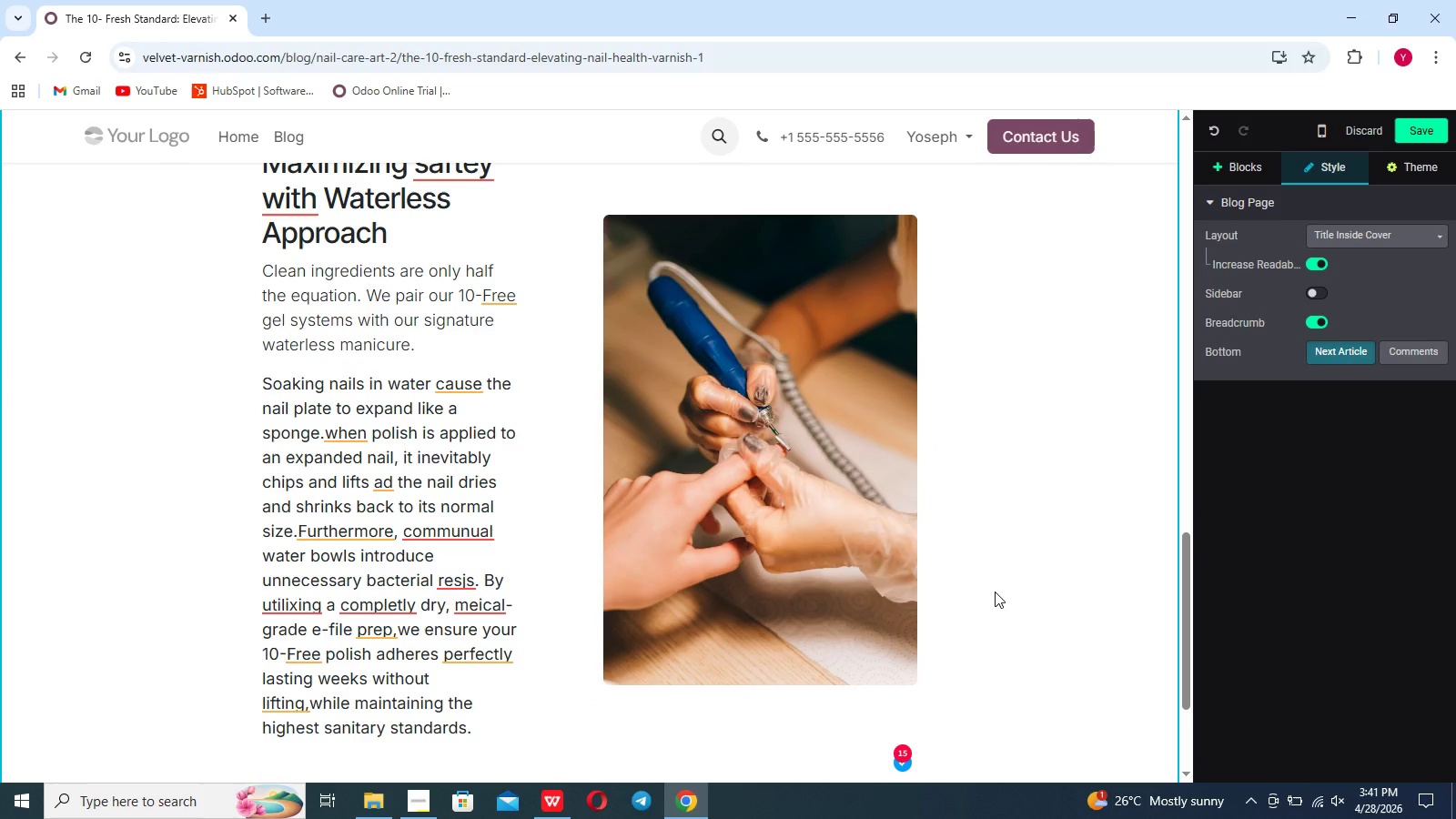 
scroll: coordinate [995, 592], scroll_direction: down, amount: 5.0
 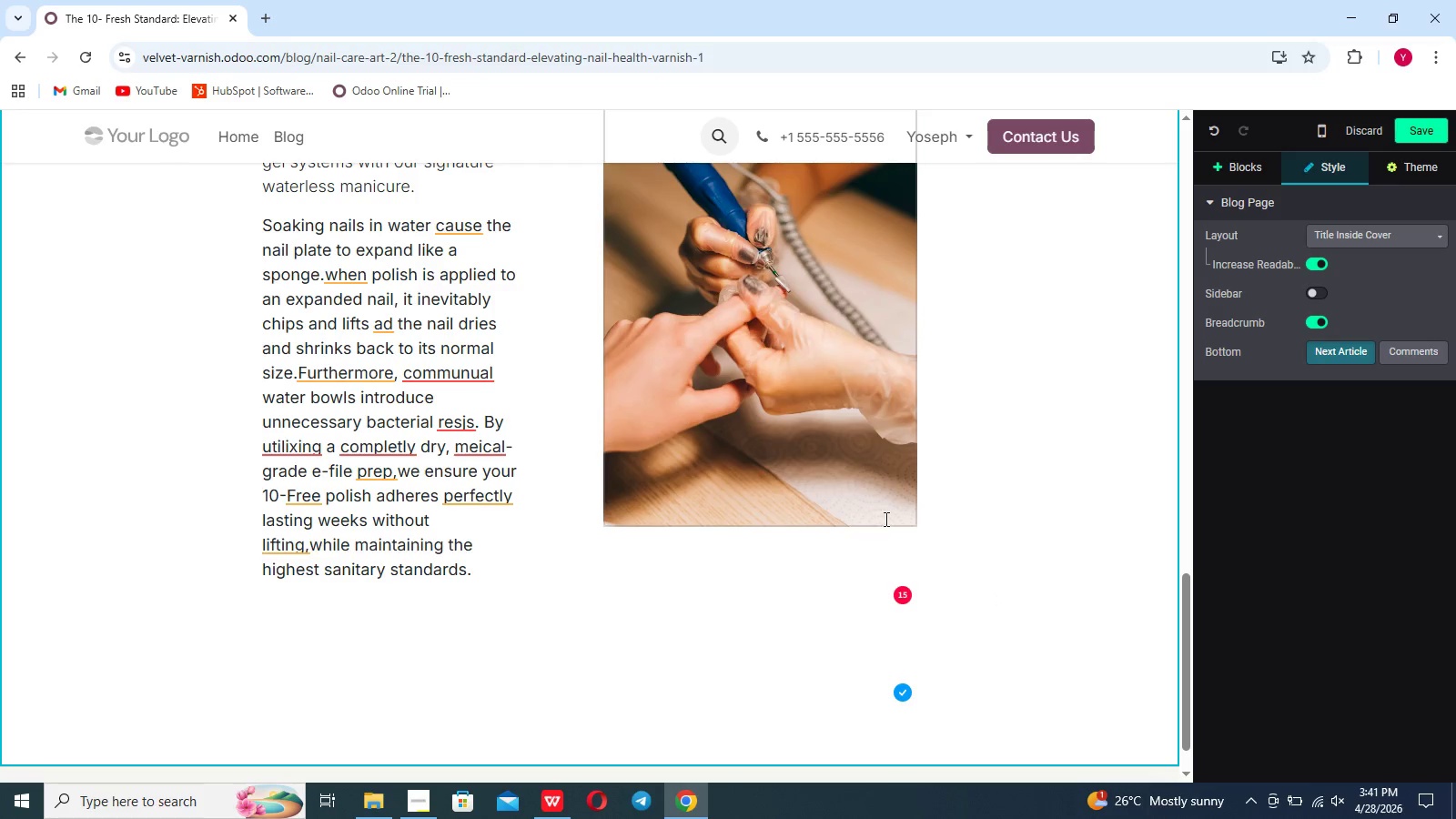 
scroll: coordinate [1047, 520], scroll_direction: up, amount: 5.0
 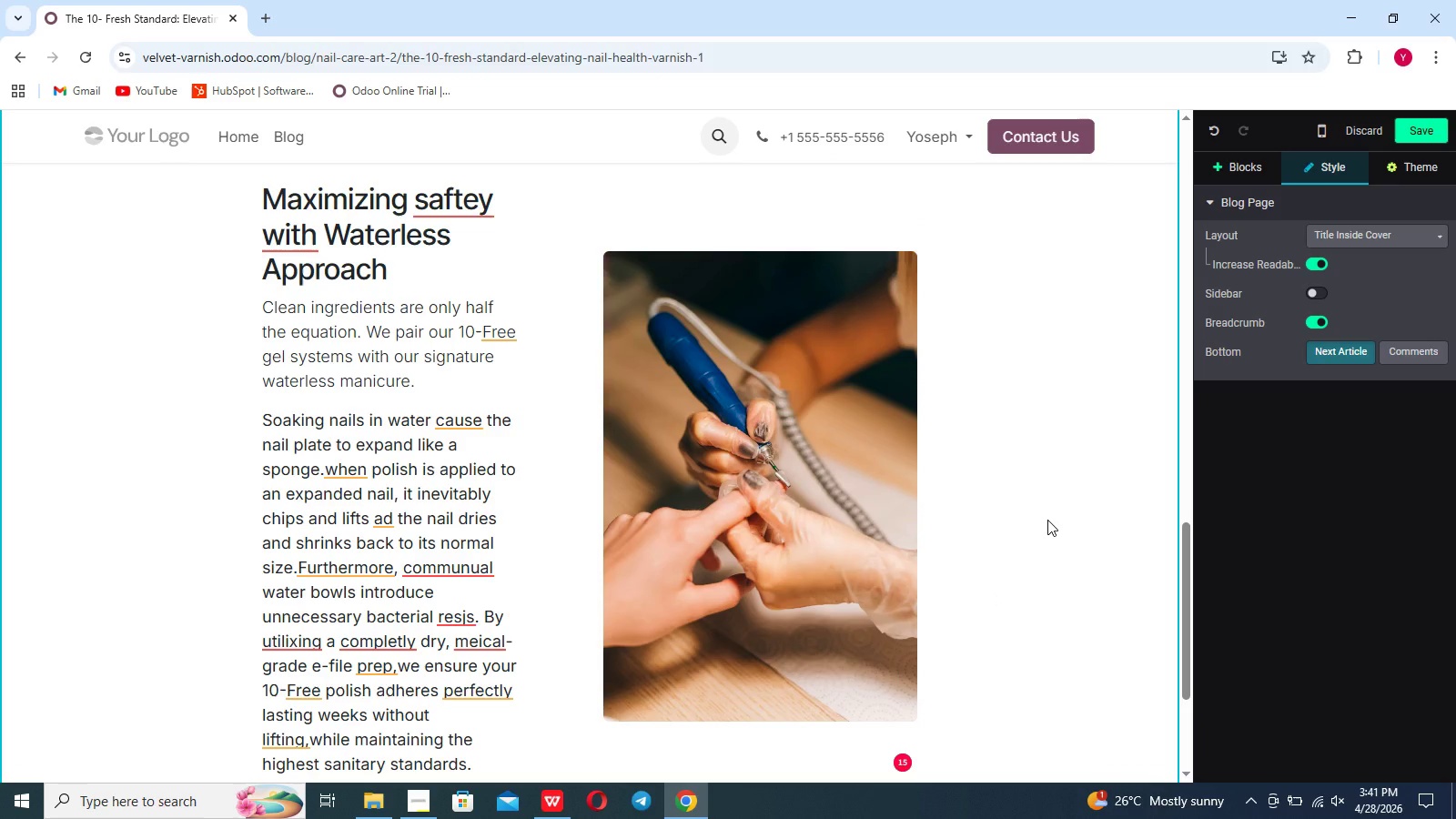 
wait(5.57)
 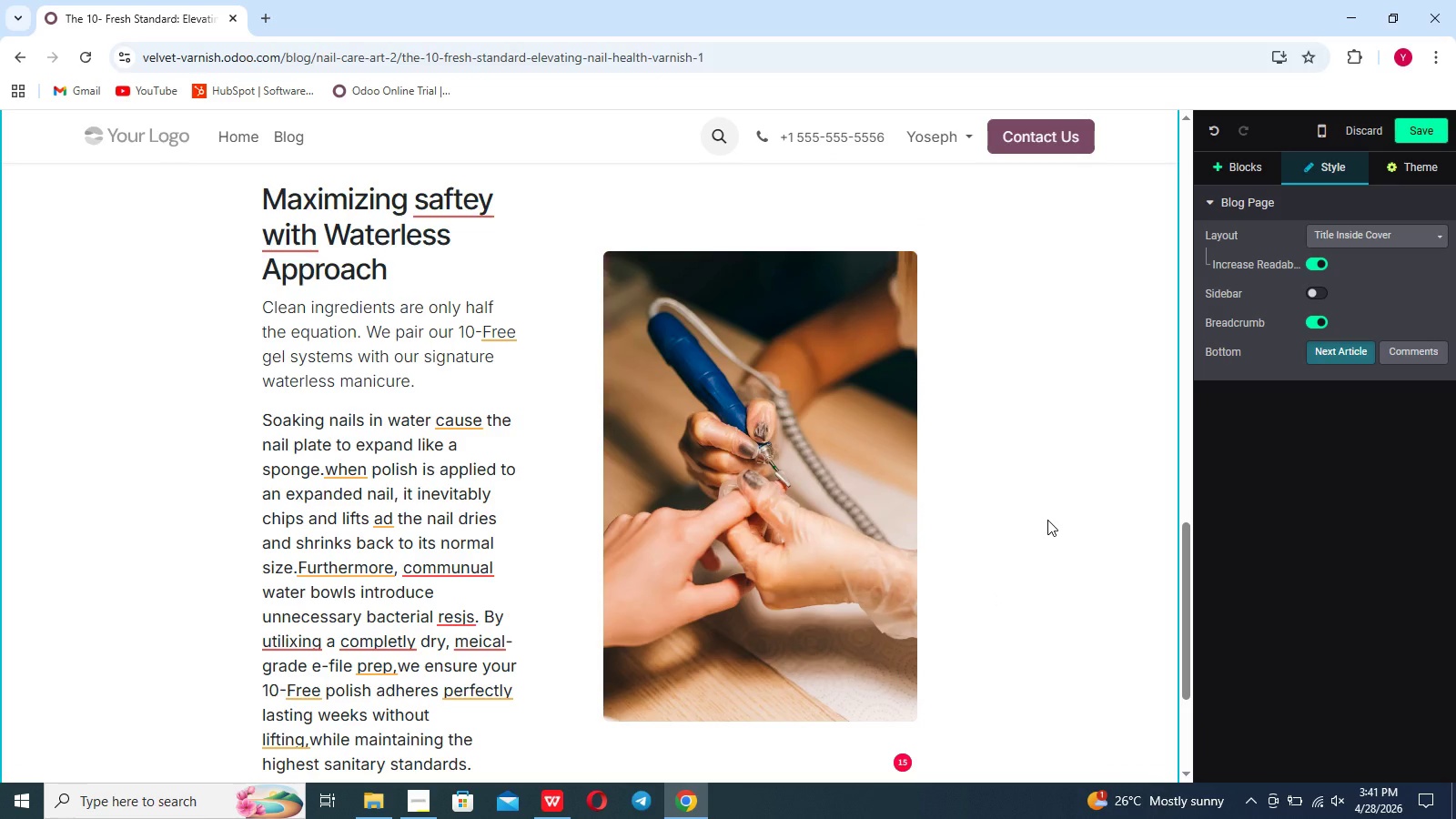 
scroll: coordinate [1058, 521], scroll_direction: down, amount: 5.0
 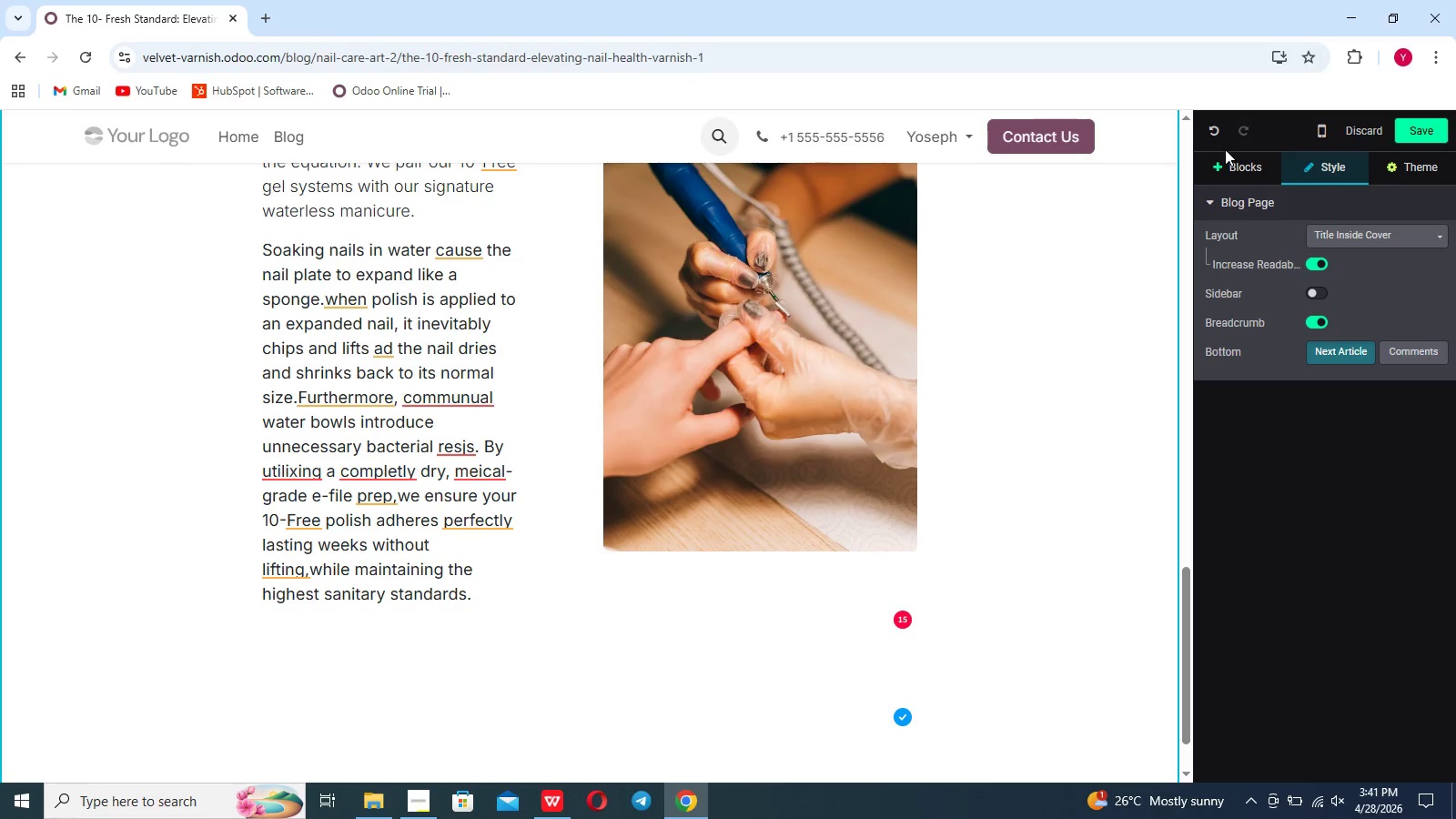 
left_click([1222, 167])
 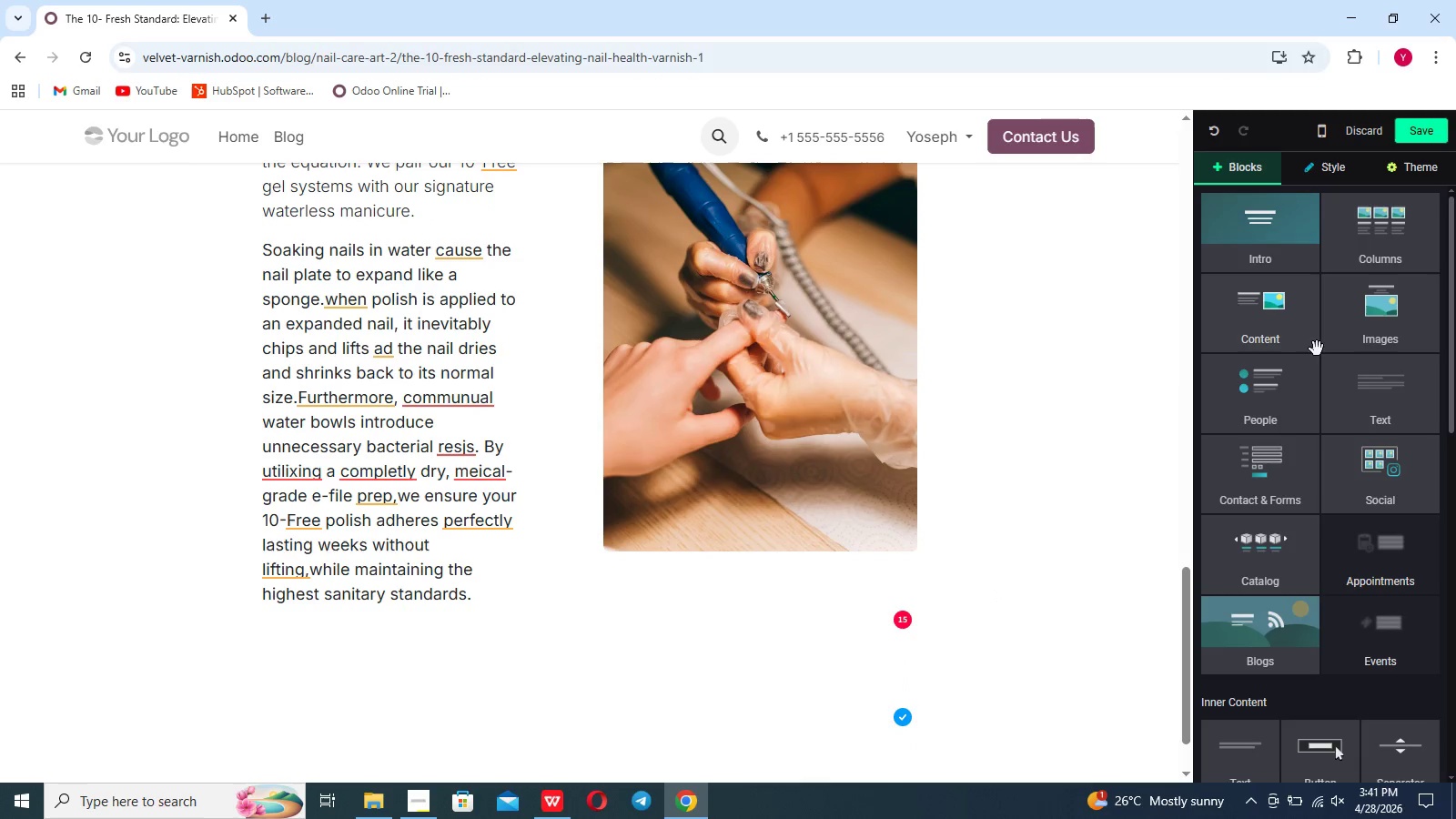 
left_click([1362, 395])
 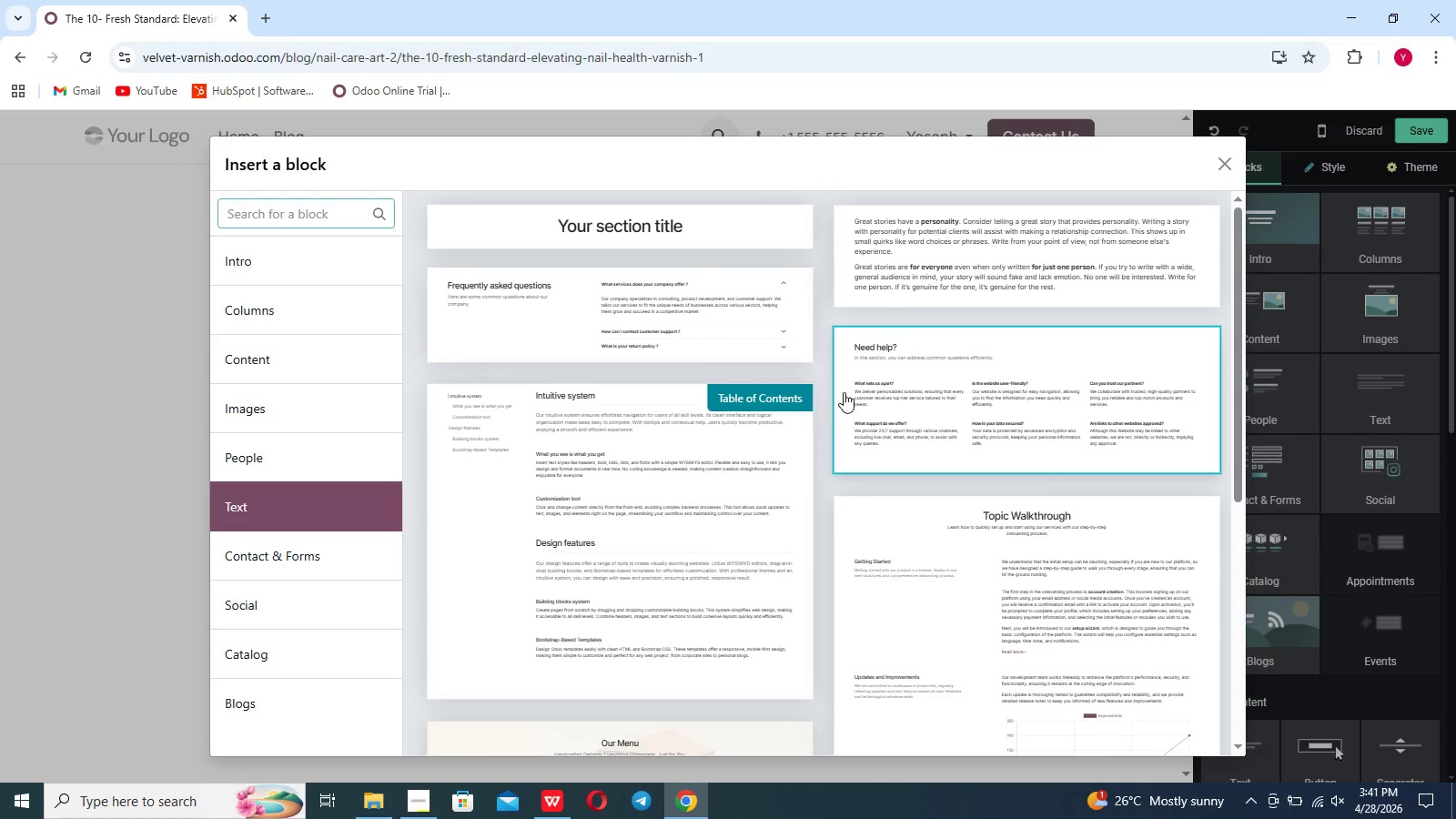 
left_click([892, 268])
 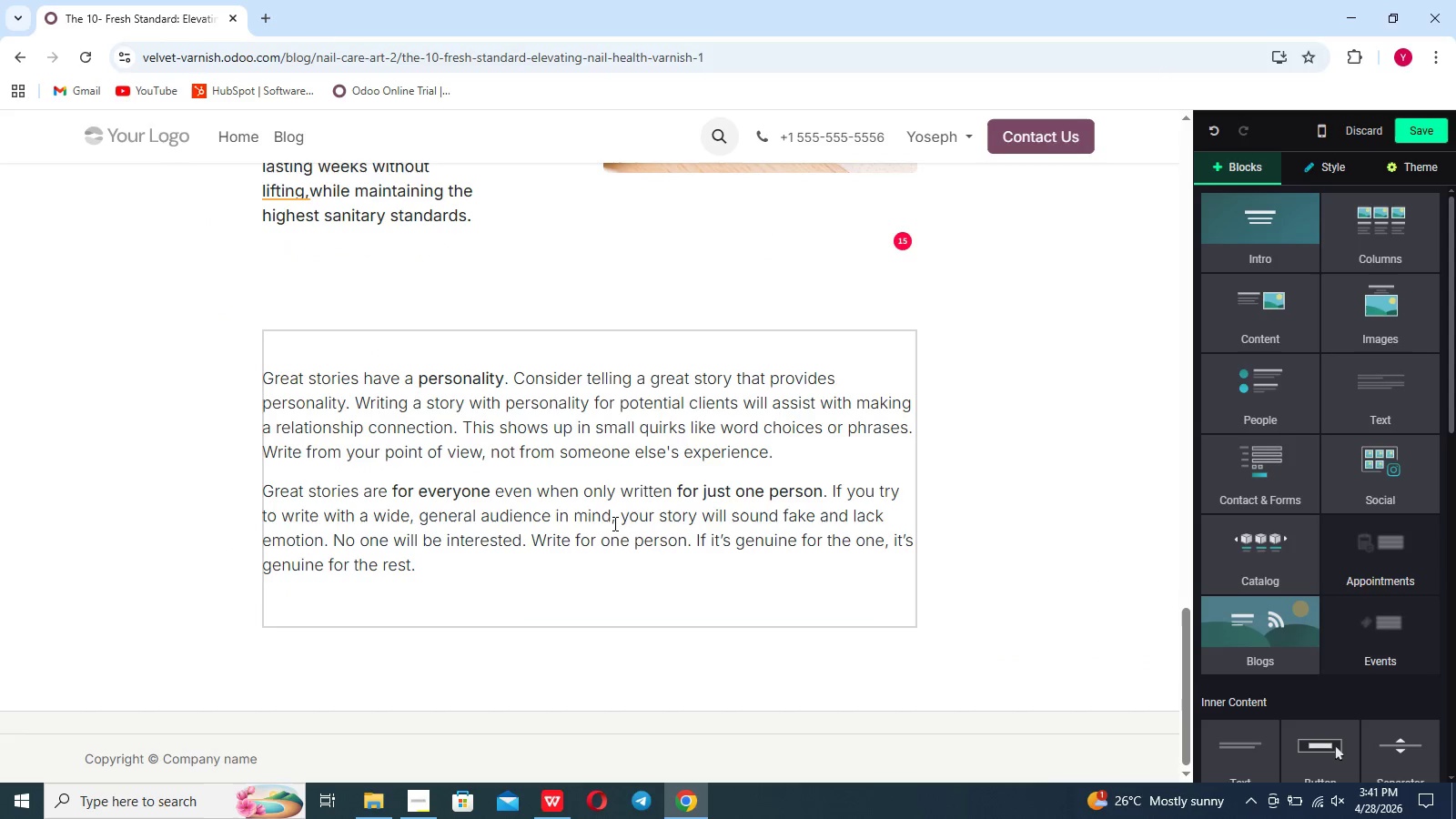 
left_click_drag(start_coordinate=[495, 592], to_coordinate=[298, 403])
 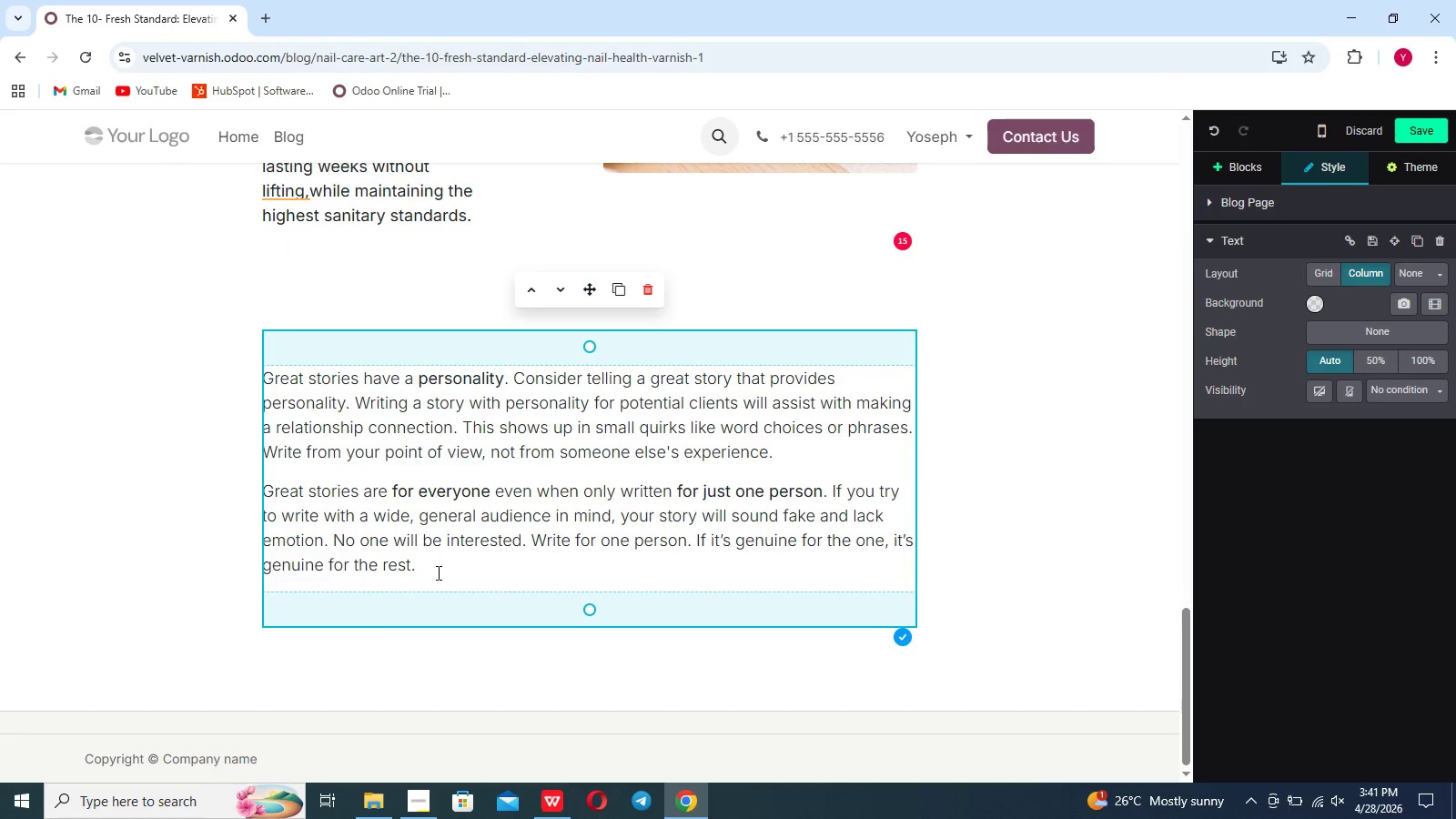 
left_click_drag(start_coordinate=[434, 574], to_coordinate=[259, 359])
 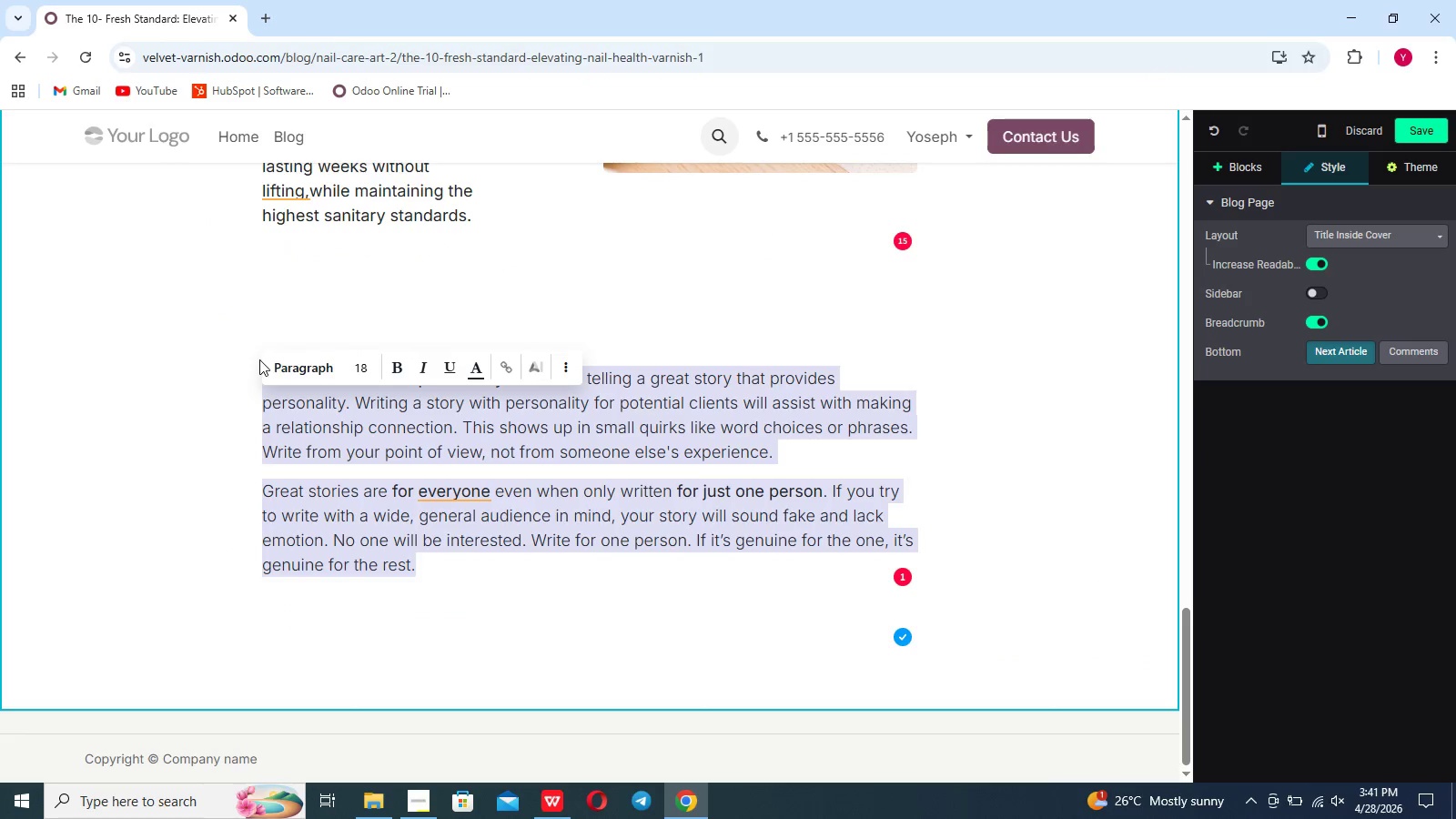 
key(Backspace)
 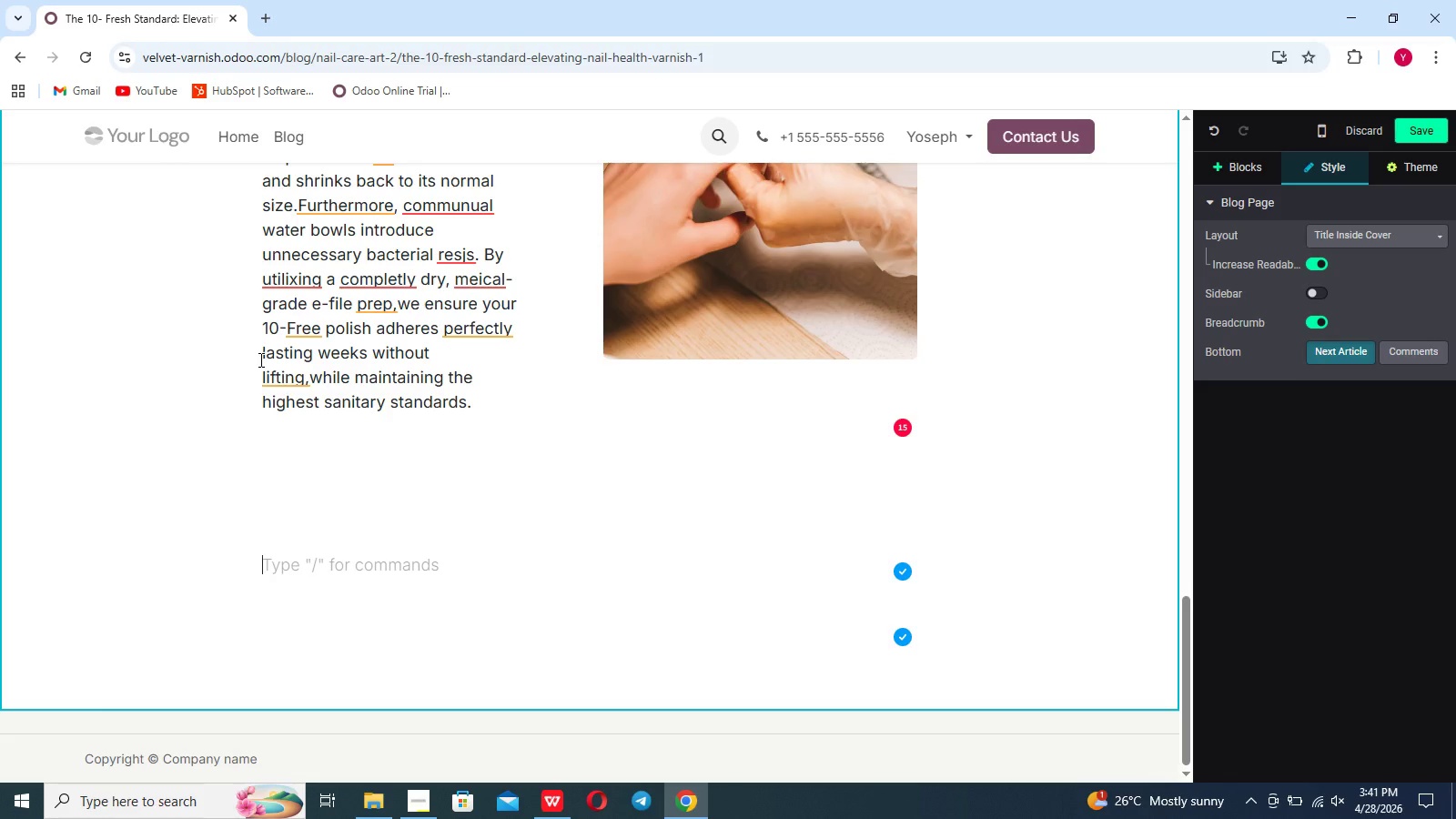 
wait(7.58)
 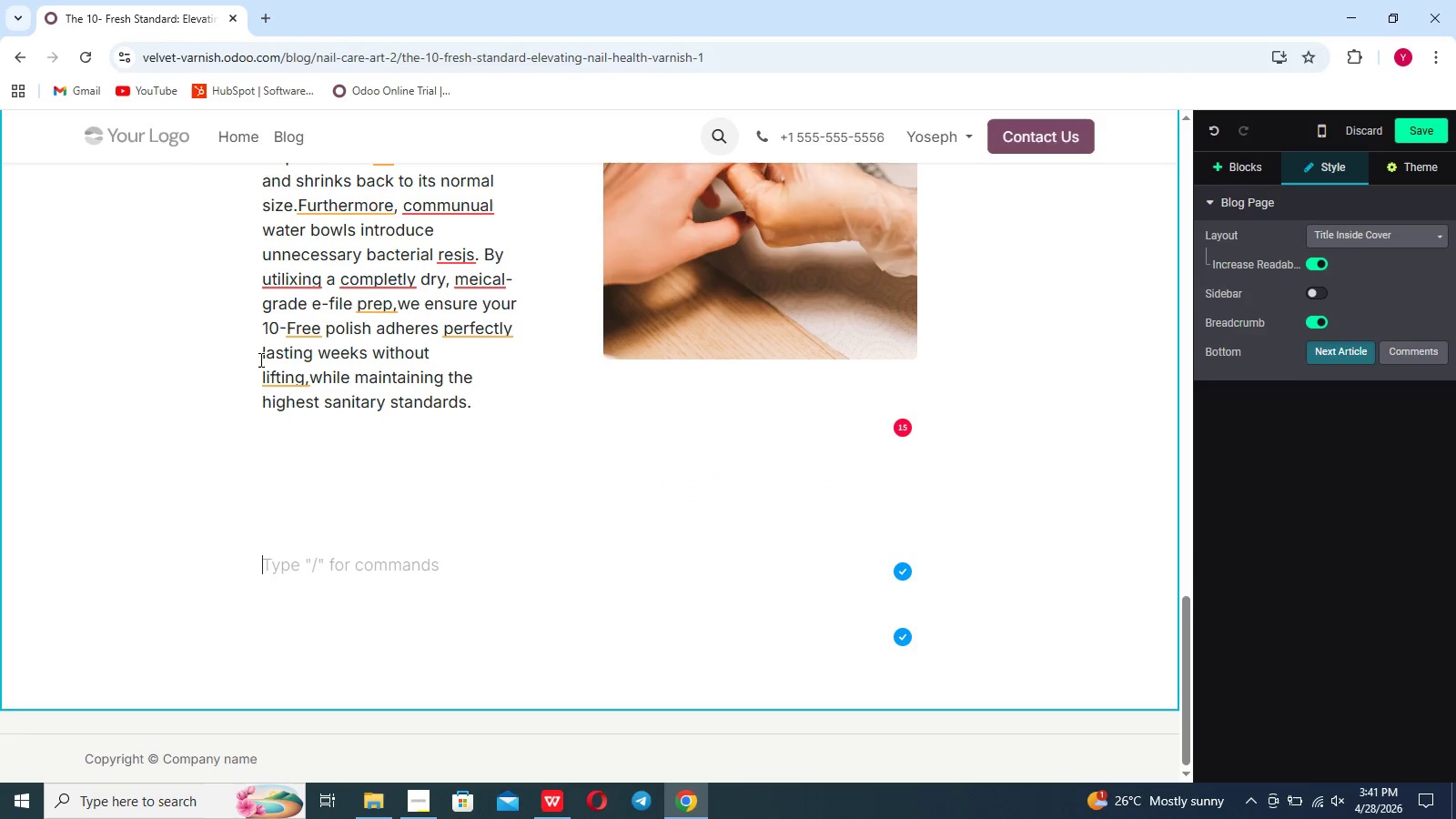 
left_click([1243, 172])
 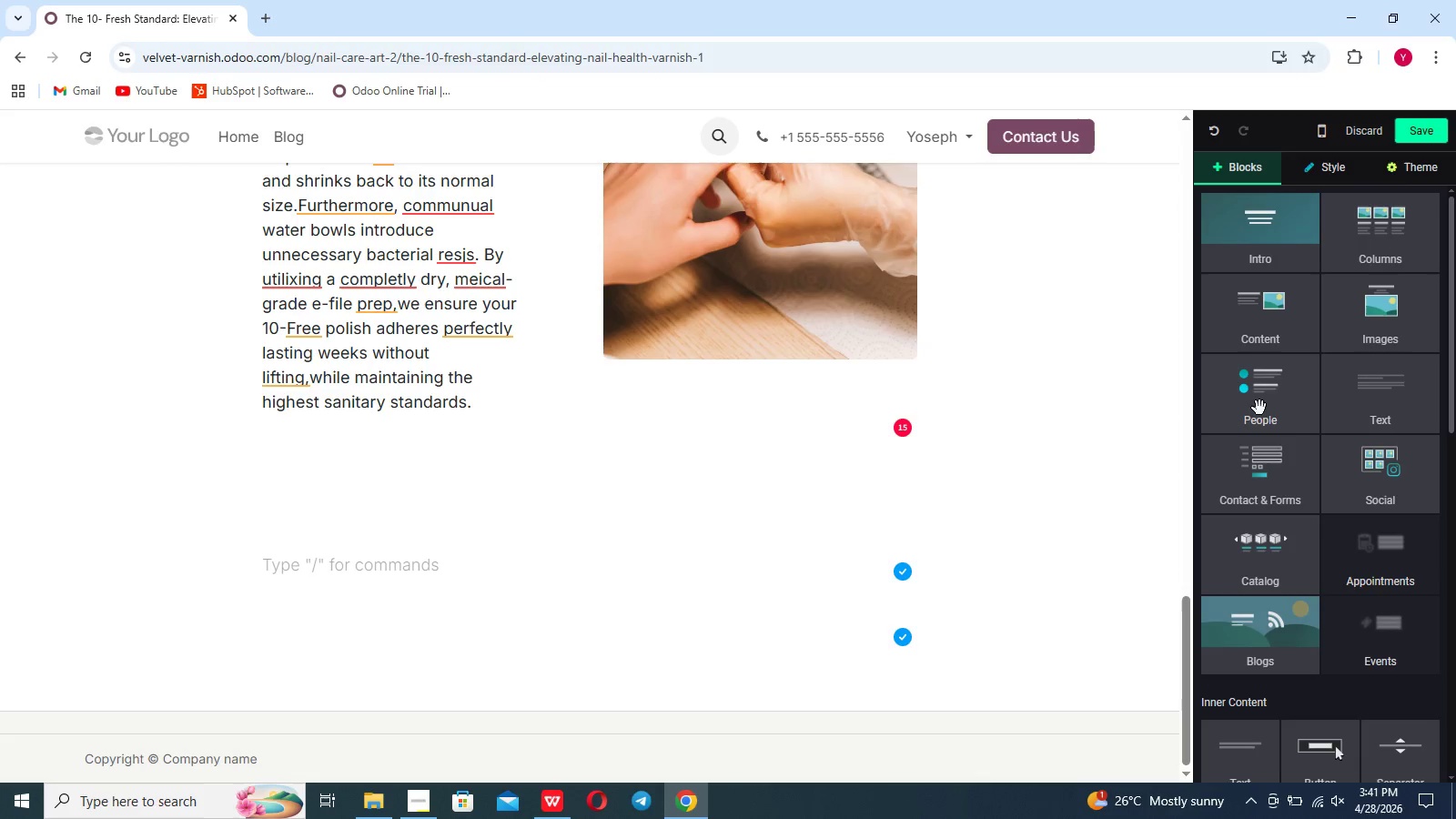 
scroll: coordinate [1259, 408], scroll_direction: down, amount: 9.0
 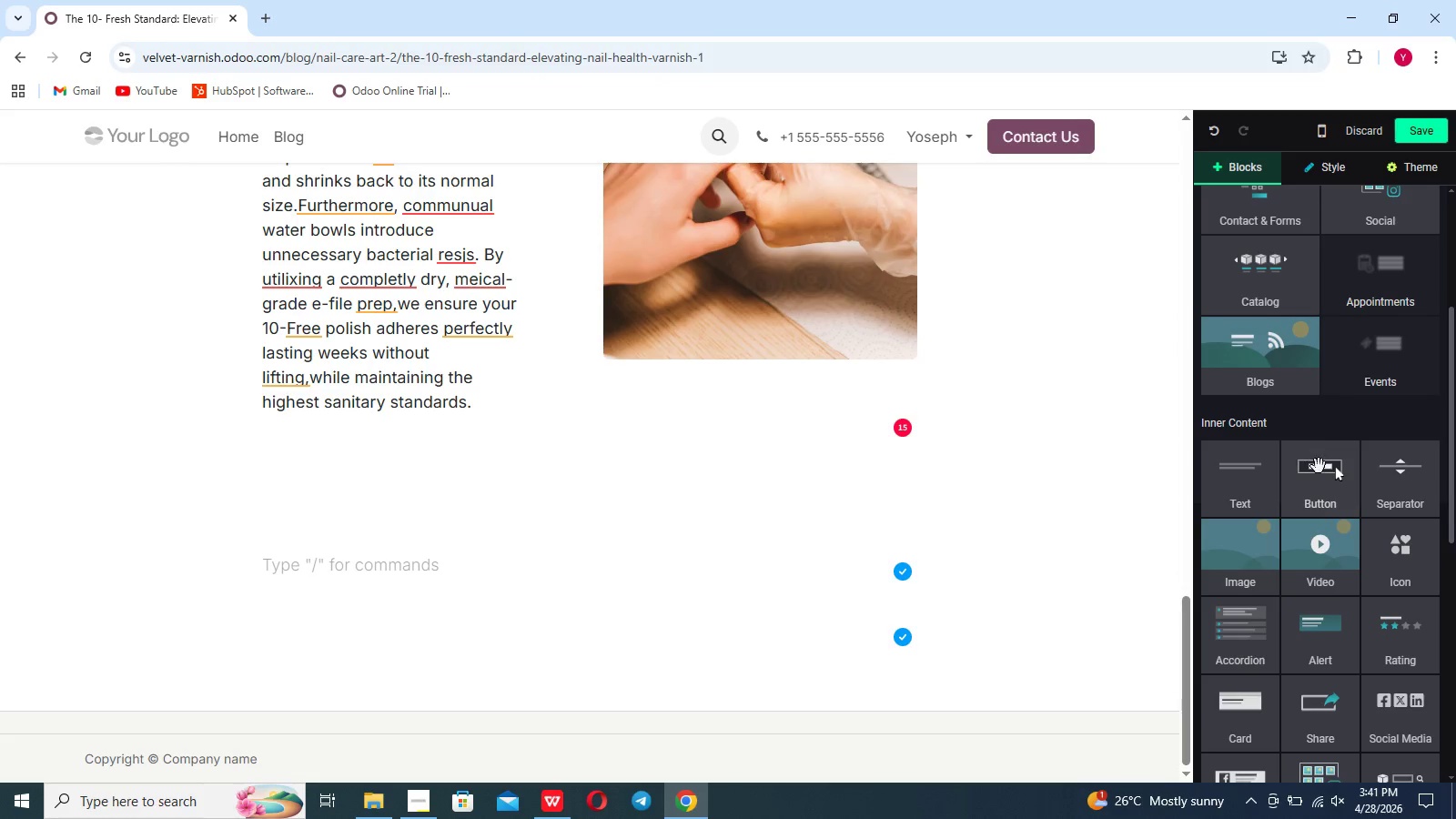 
left_click_drag(start_coordinate=[1319, 472], to_coordinate=[488, 556])
 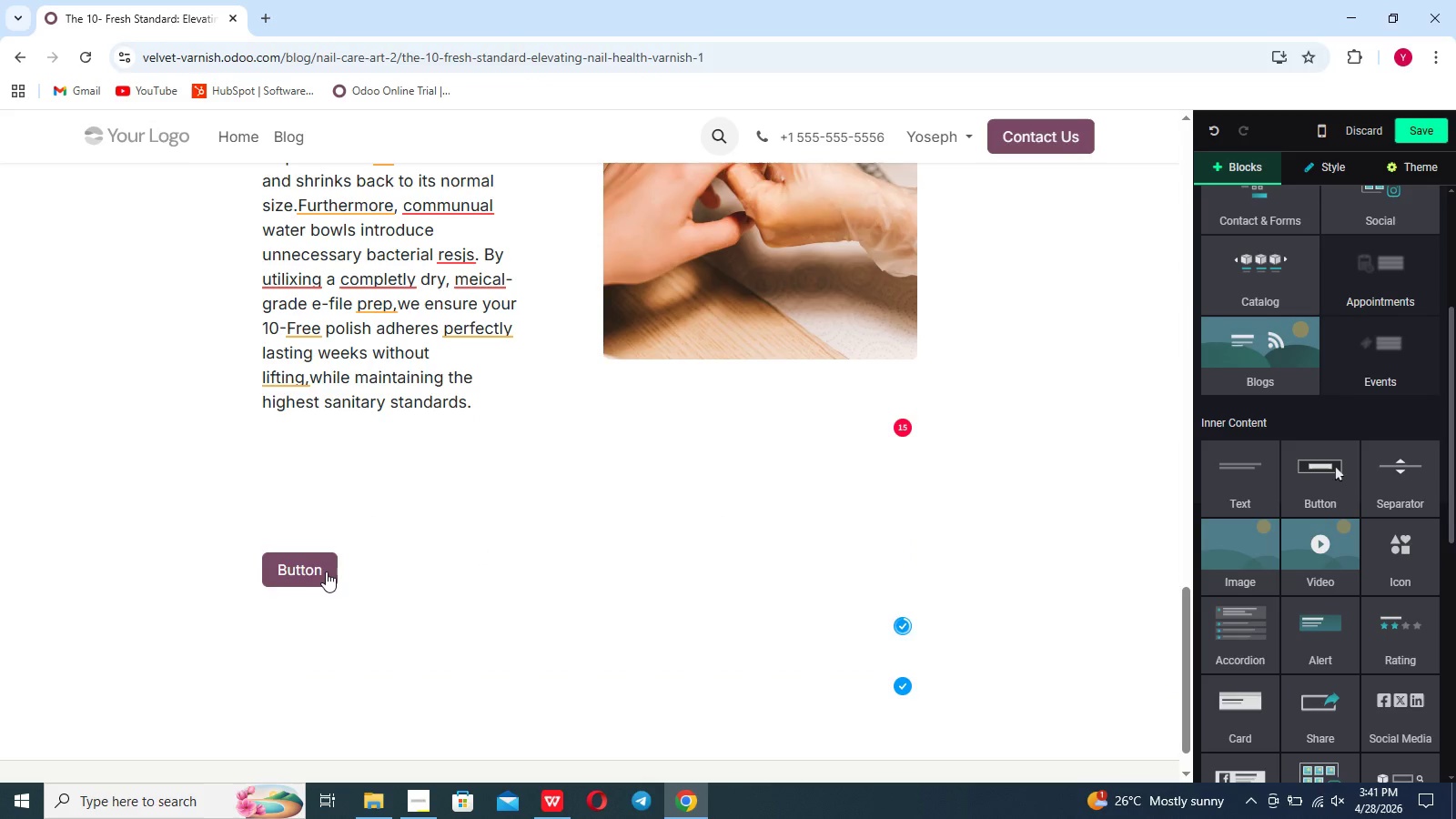 
left_click([313, 575])
 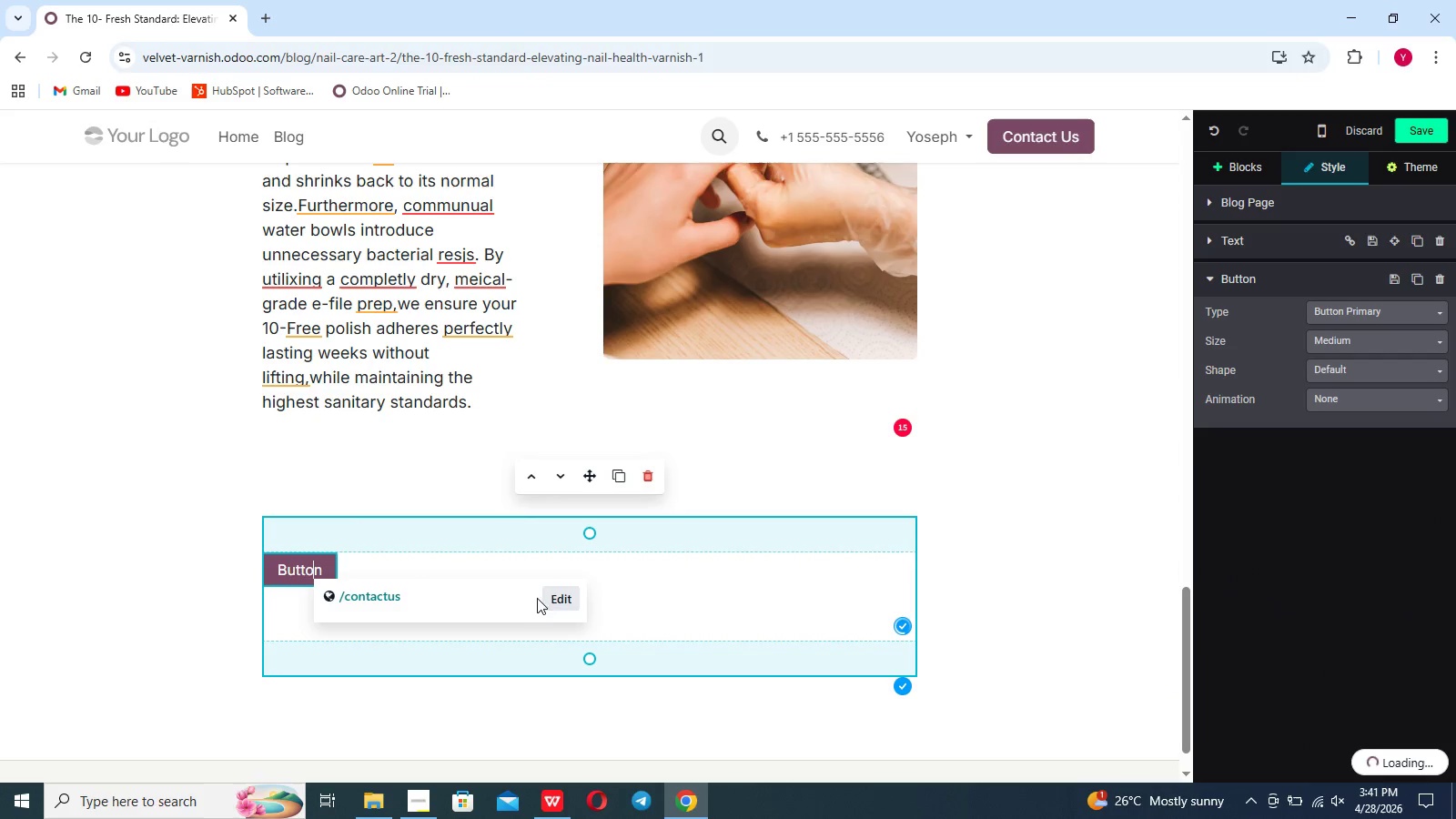 
left_click([558, 606])
 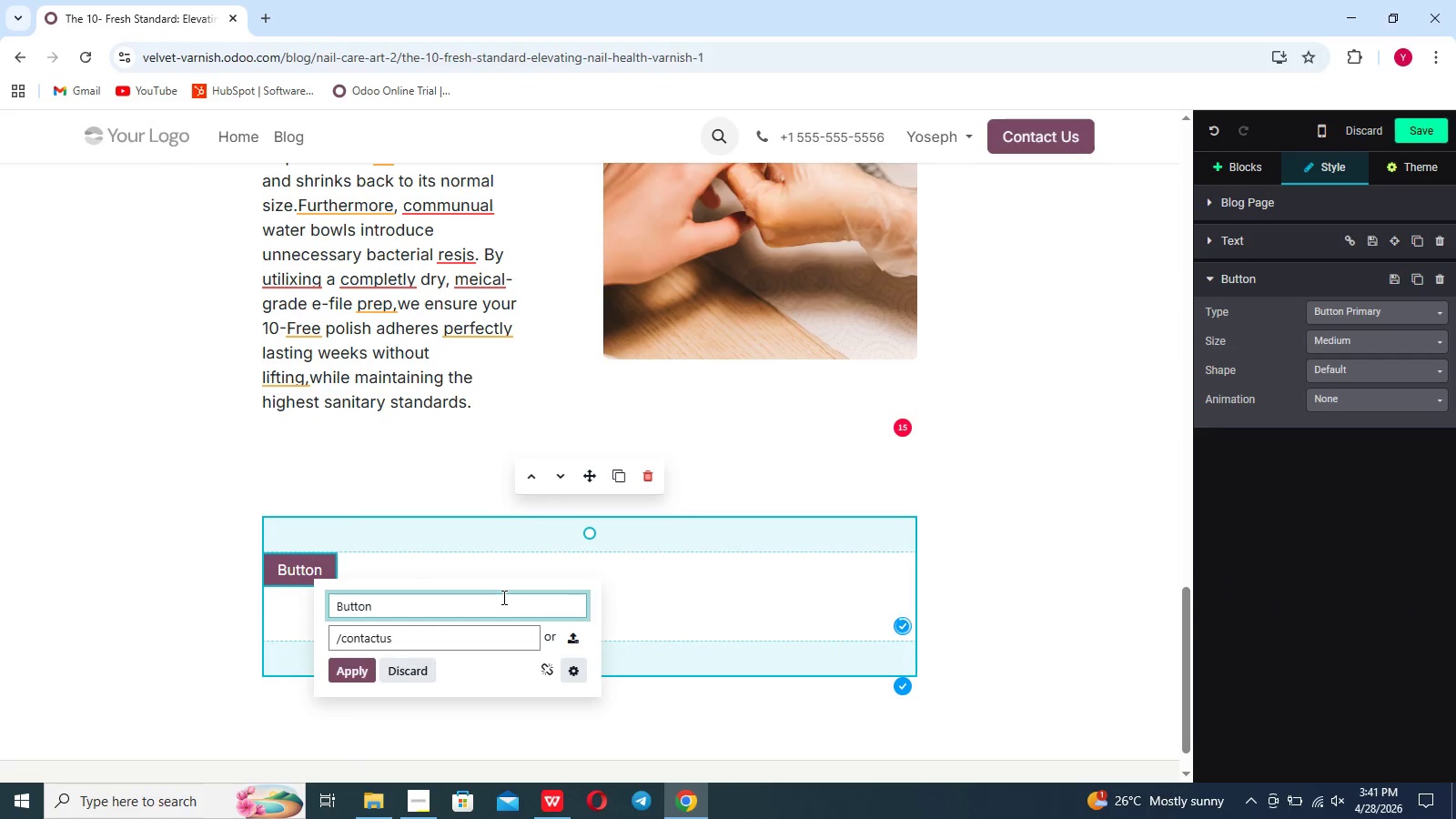 
hold_key(key=Backspace, duration=0.97)
 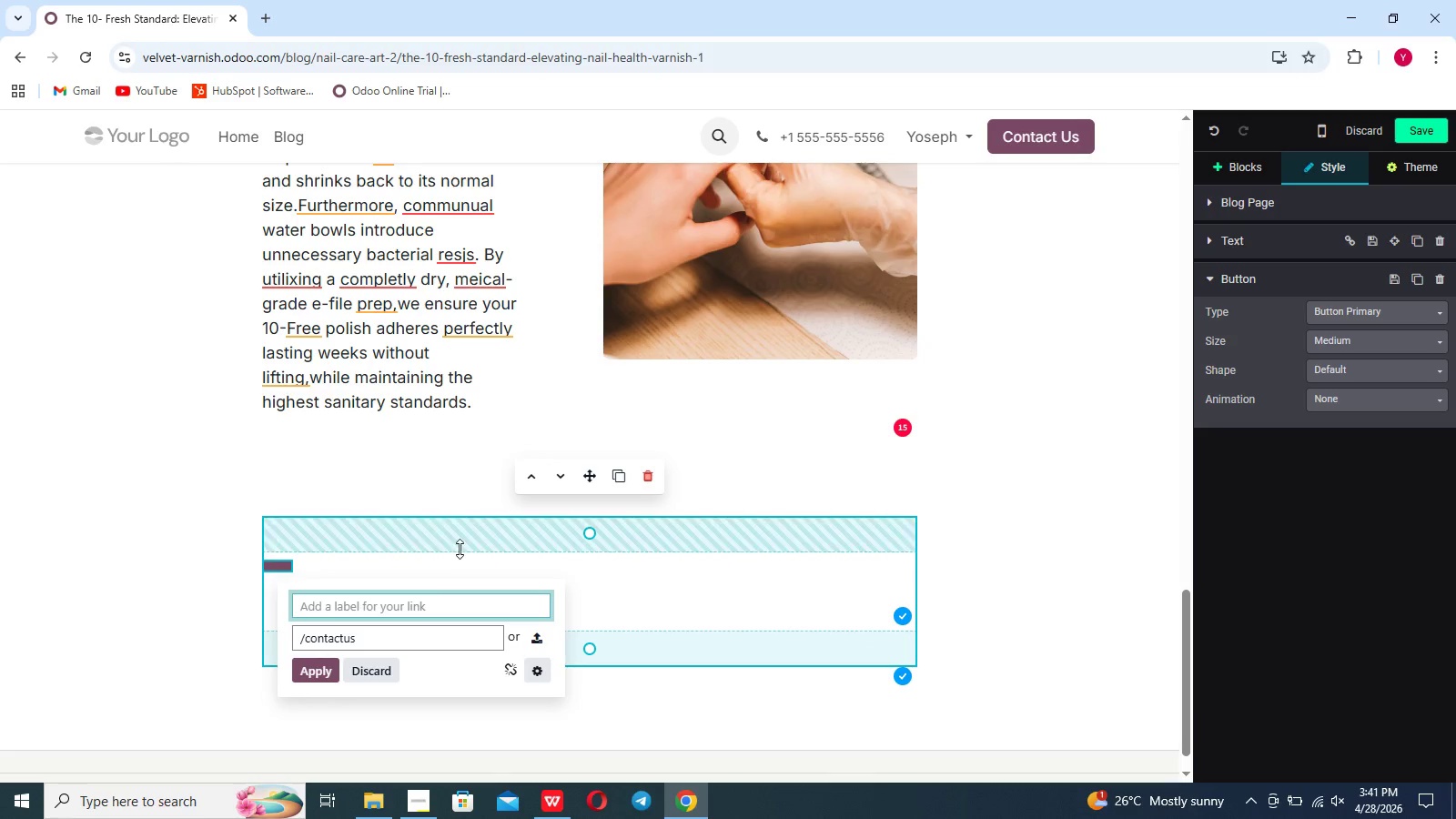 
type(Experience)
 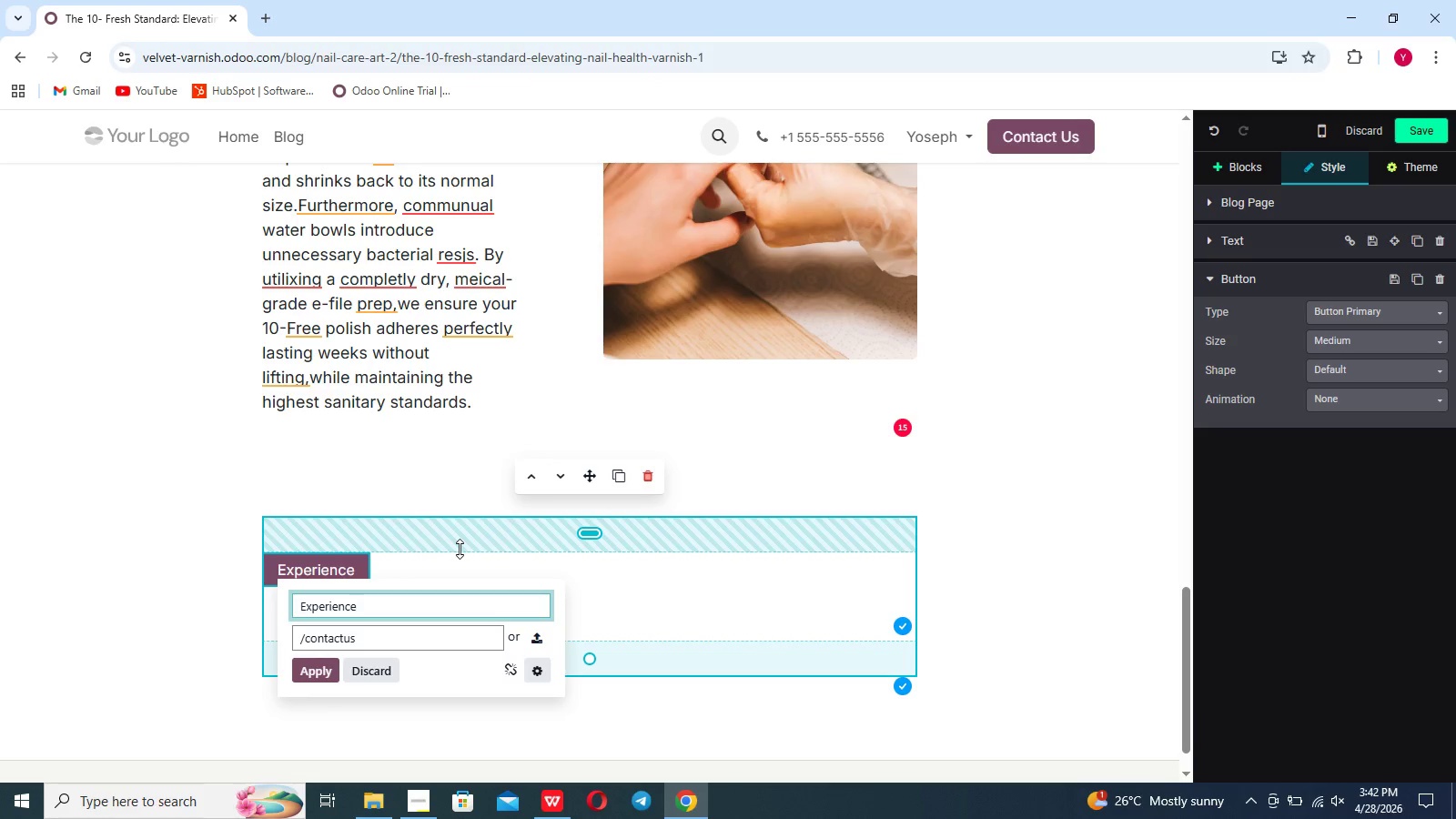 
type( the Velcet & Varnish Difference)
 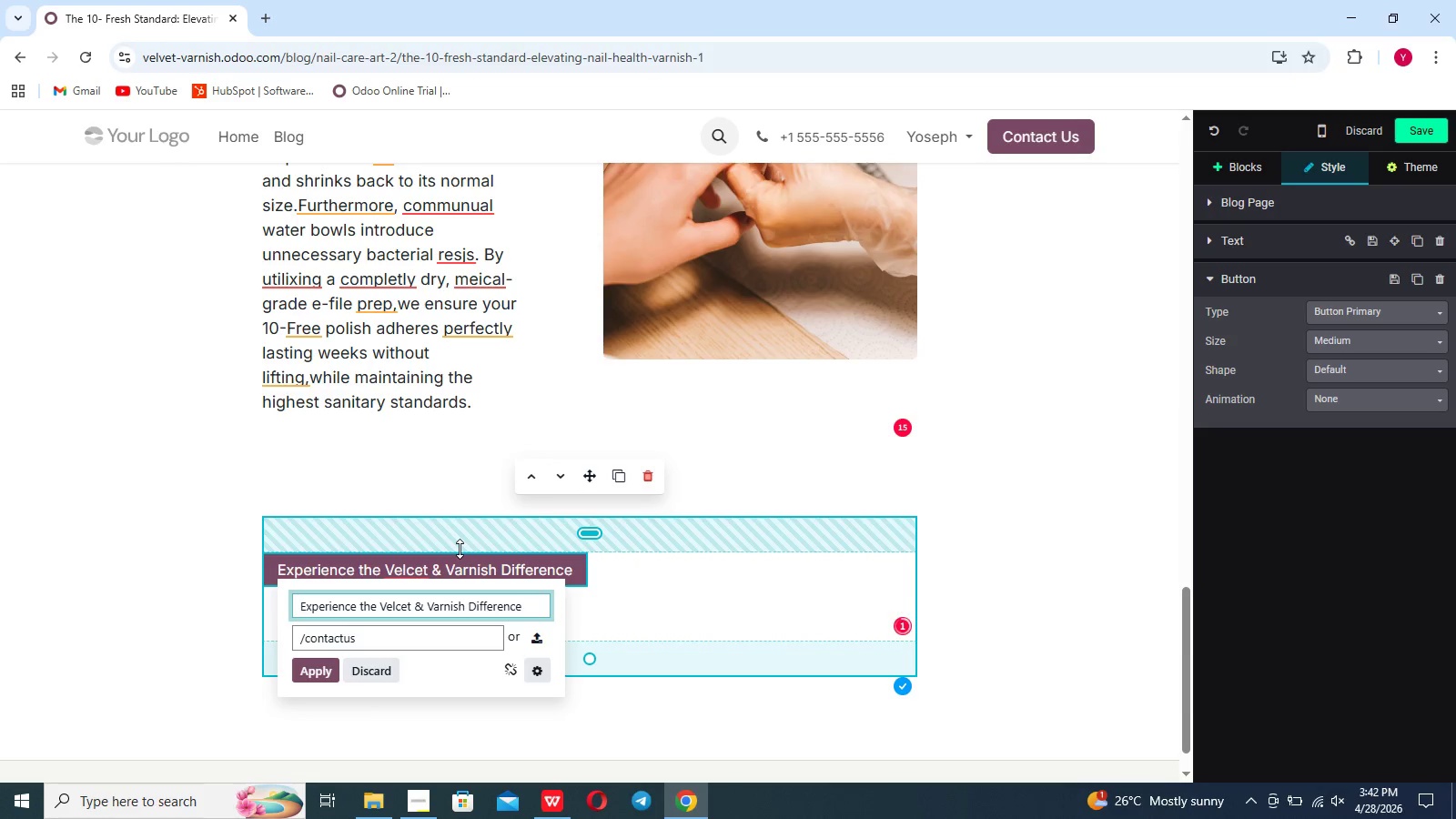 
left_click([429, 639])
 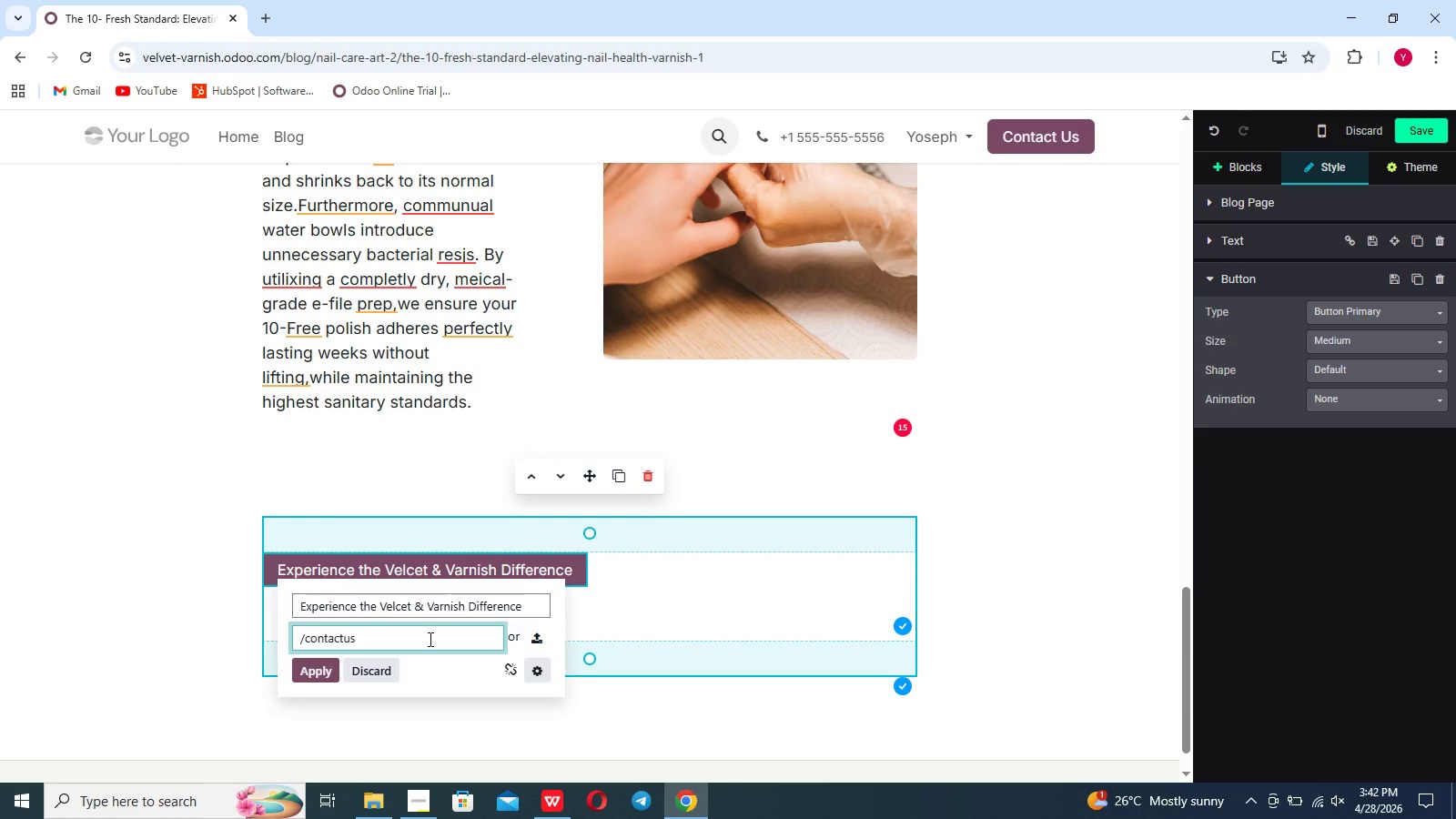 
wait(24.95)
 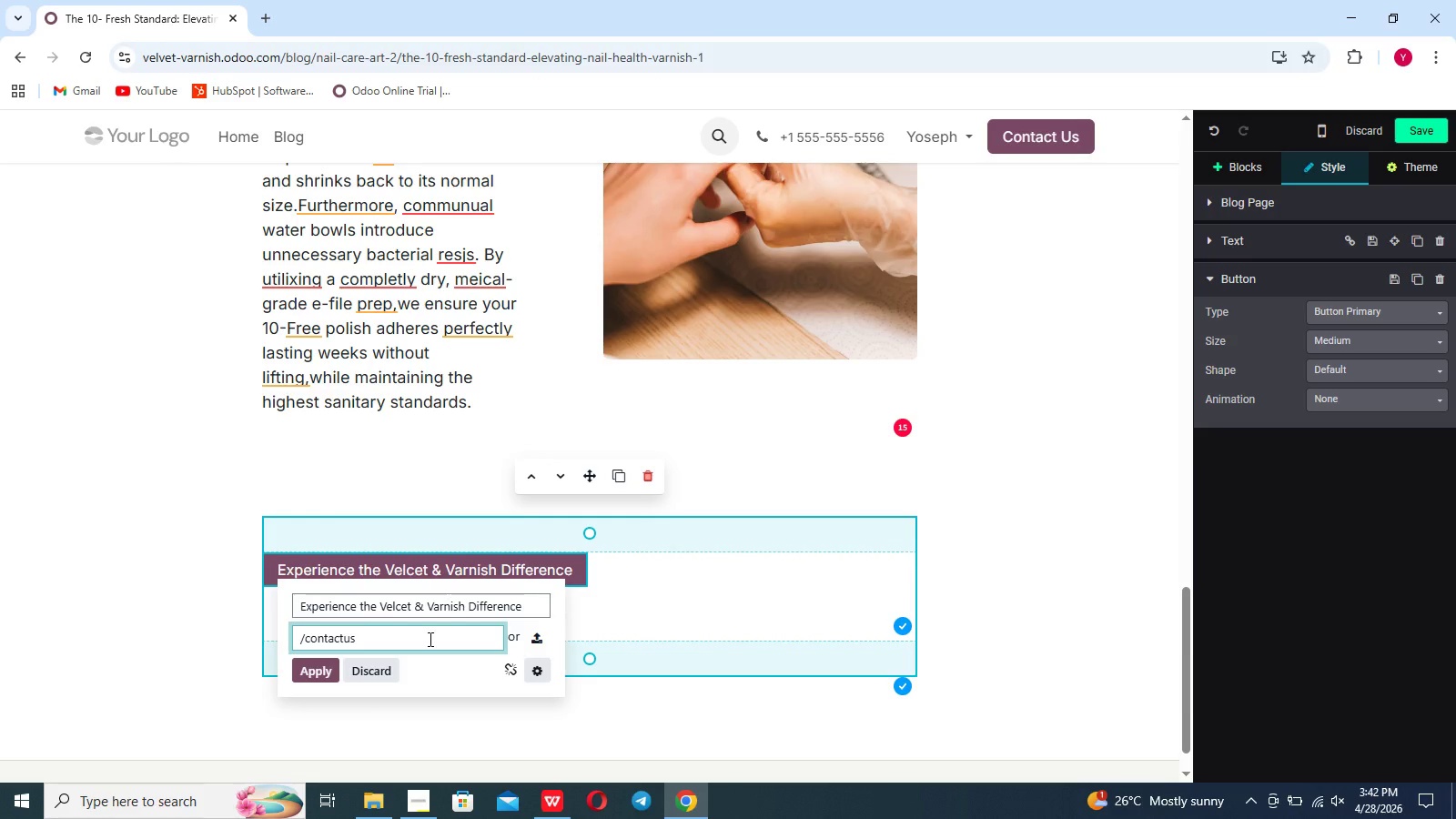 
left_click_drag(start_coordinate=[525, 601], to_coordinate=[241, 602])
 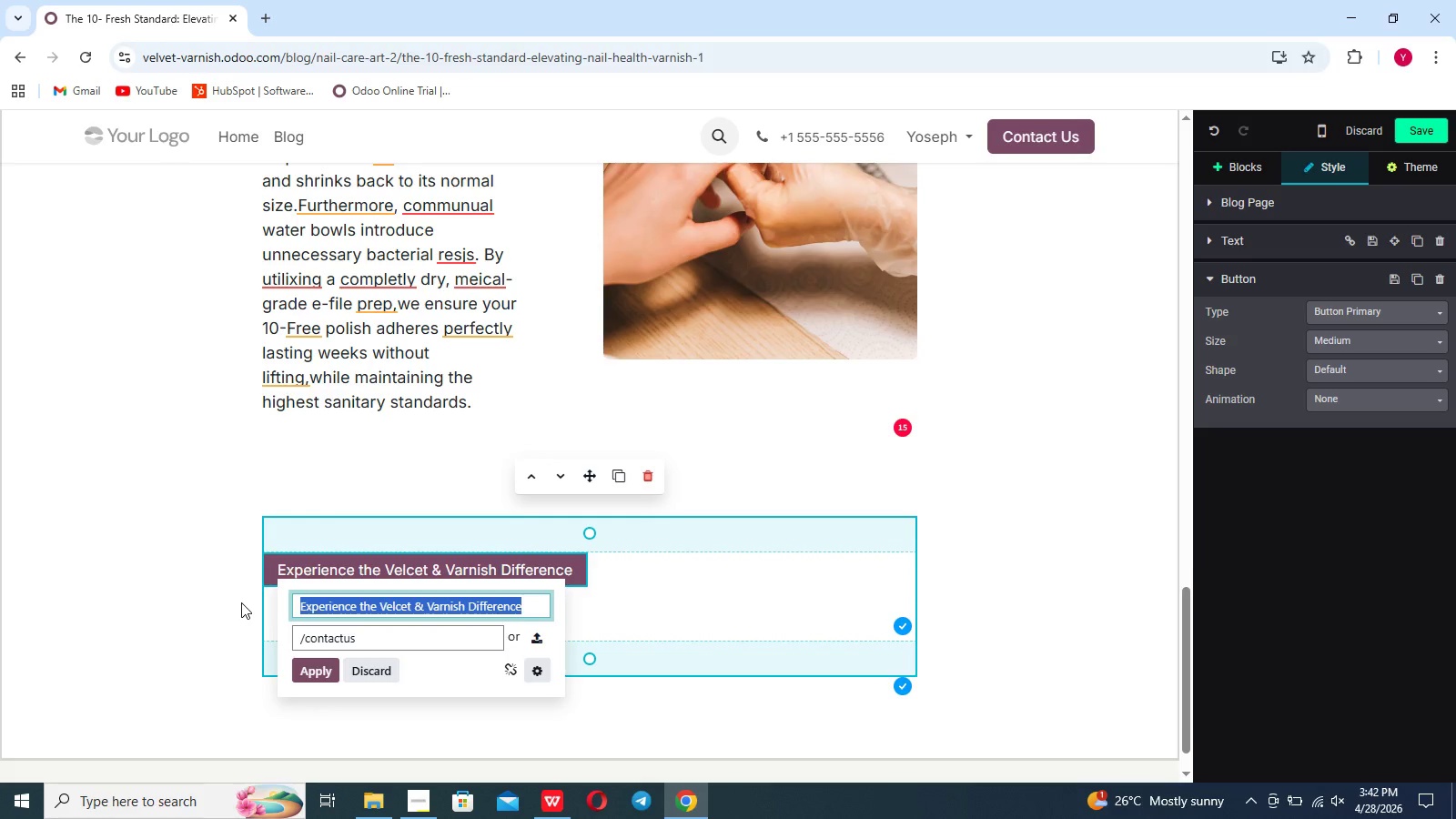 
key(Backspace)
type(Book a Waterelss Manicure)
 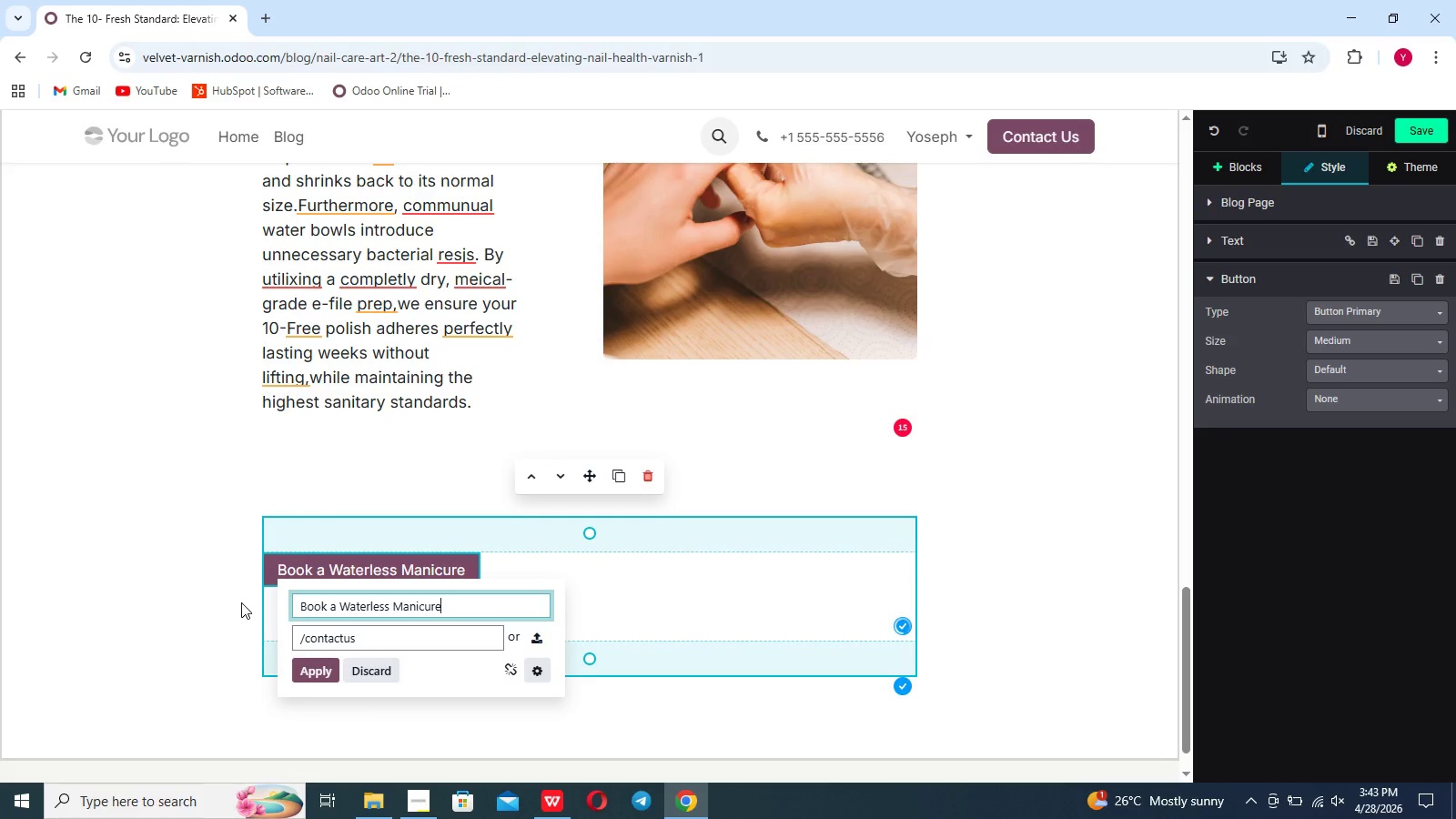 
left_click([362, 636])
 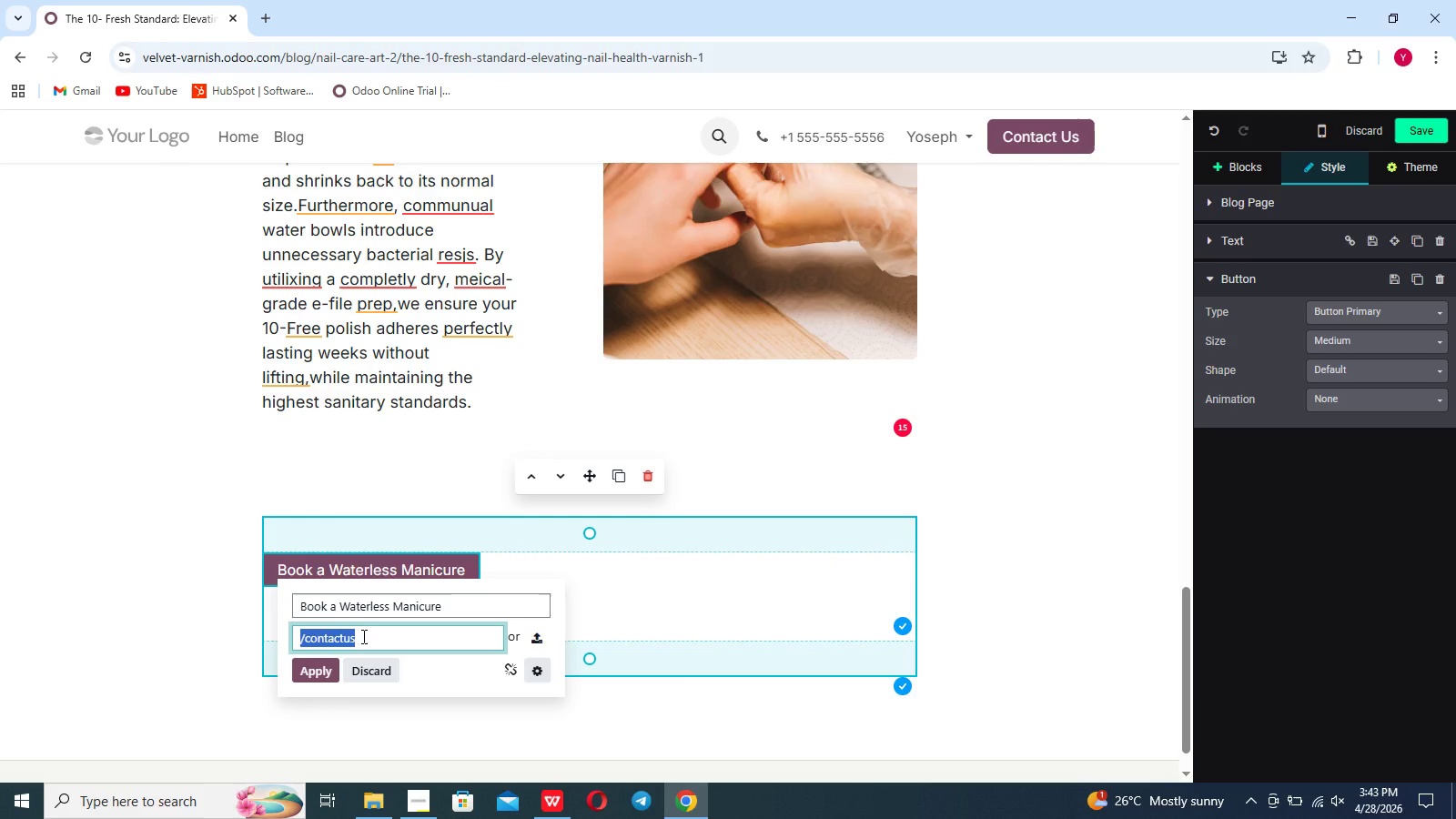 
left_click([362, 636])
 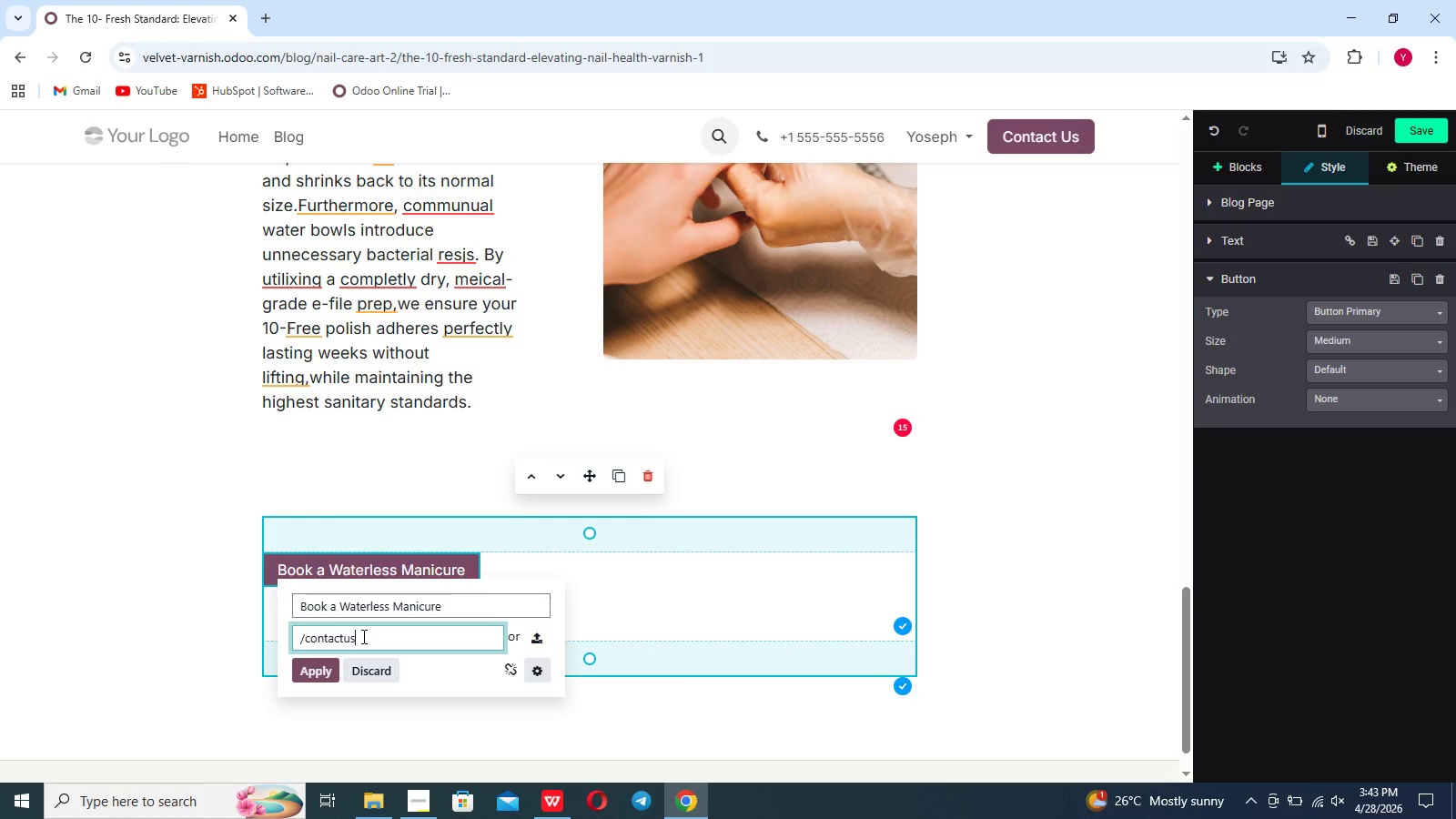 
key(Backspace)
key(Backspace)
key(Backspace)
key(Backspace)
key(Backspace)
key(Backspace)
key(Backspace)
key(Backspace)
key(Backspace)
type(appo)
 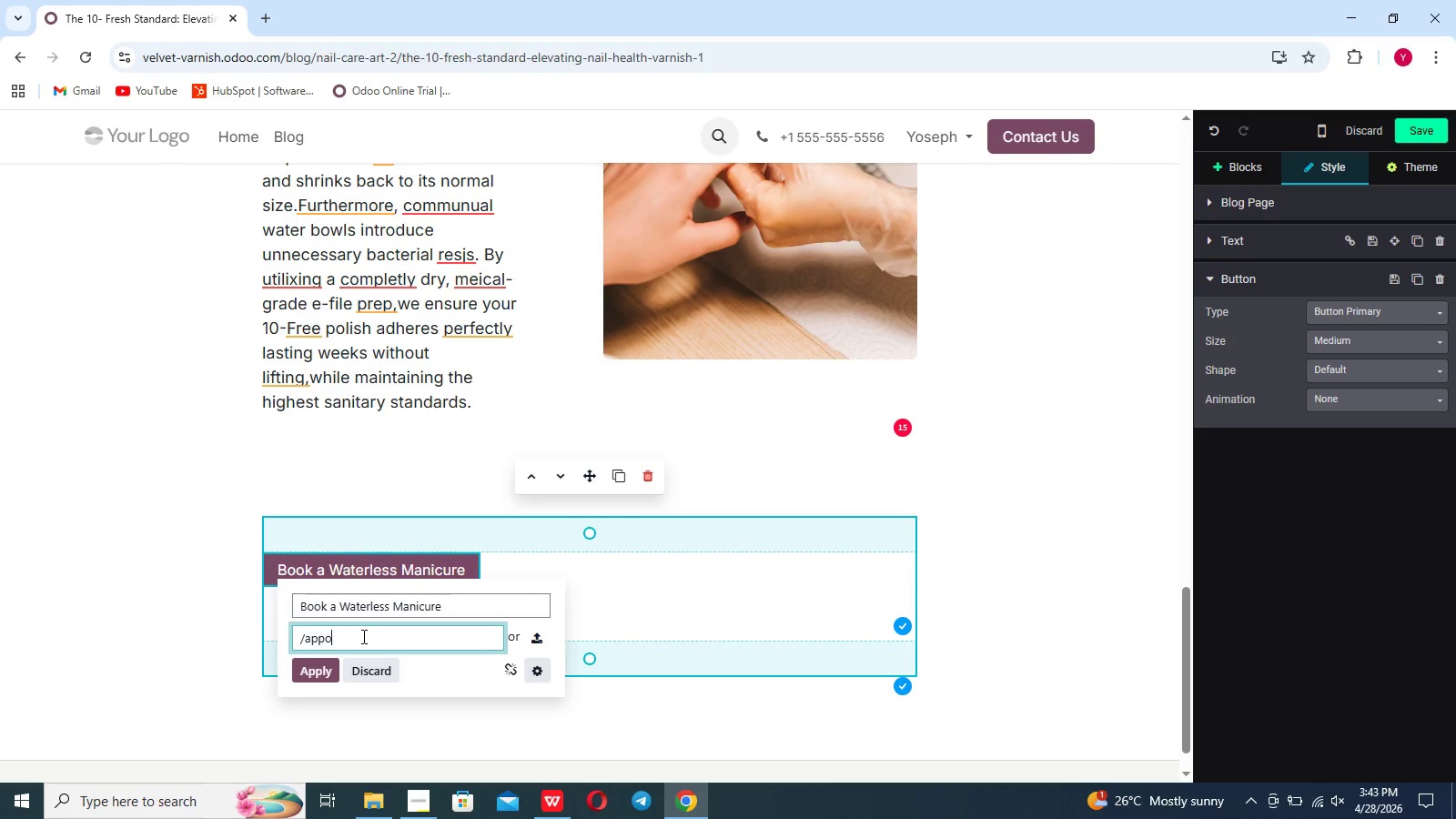 
type(int)
 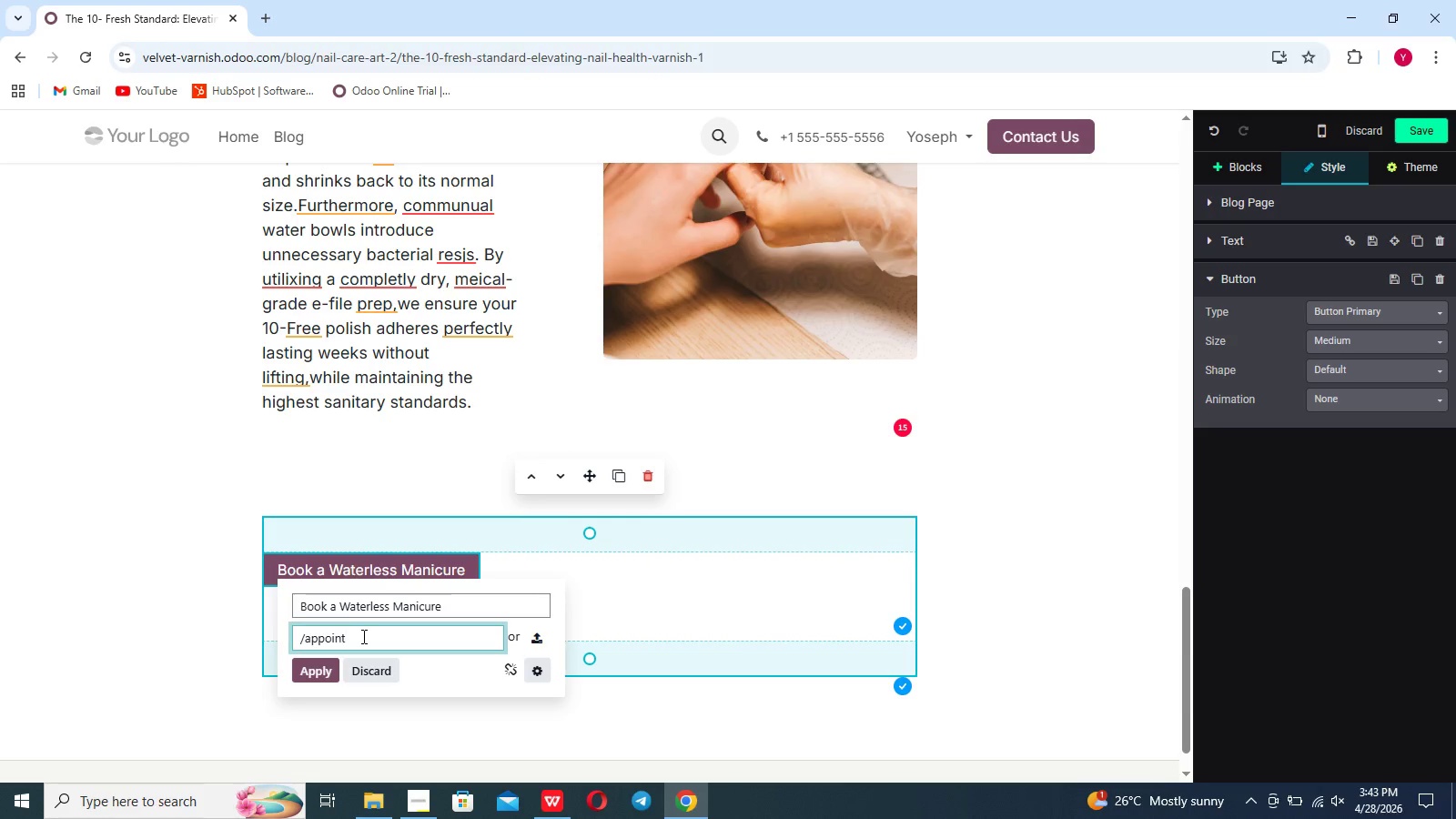 
type(ment)
 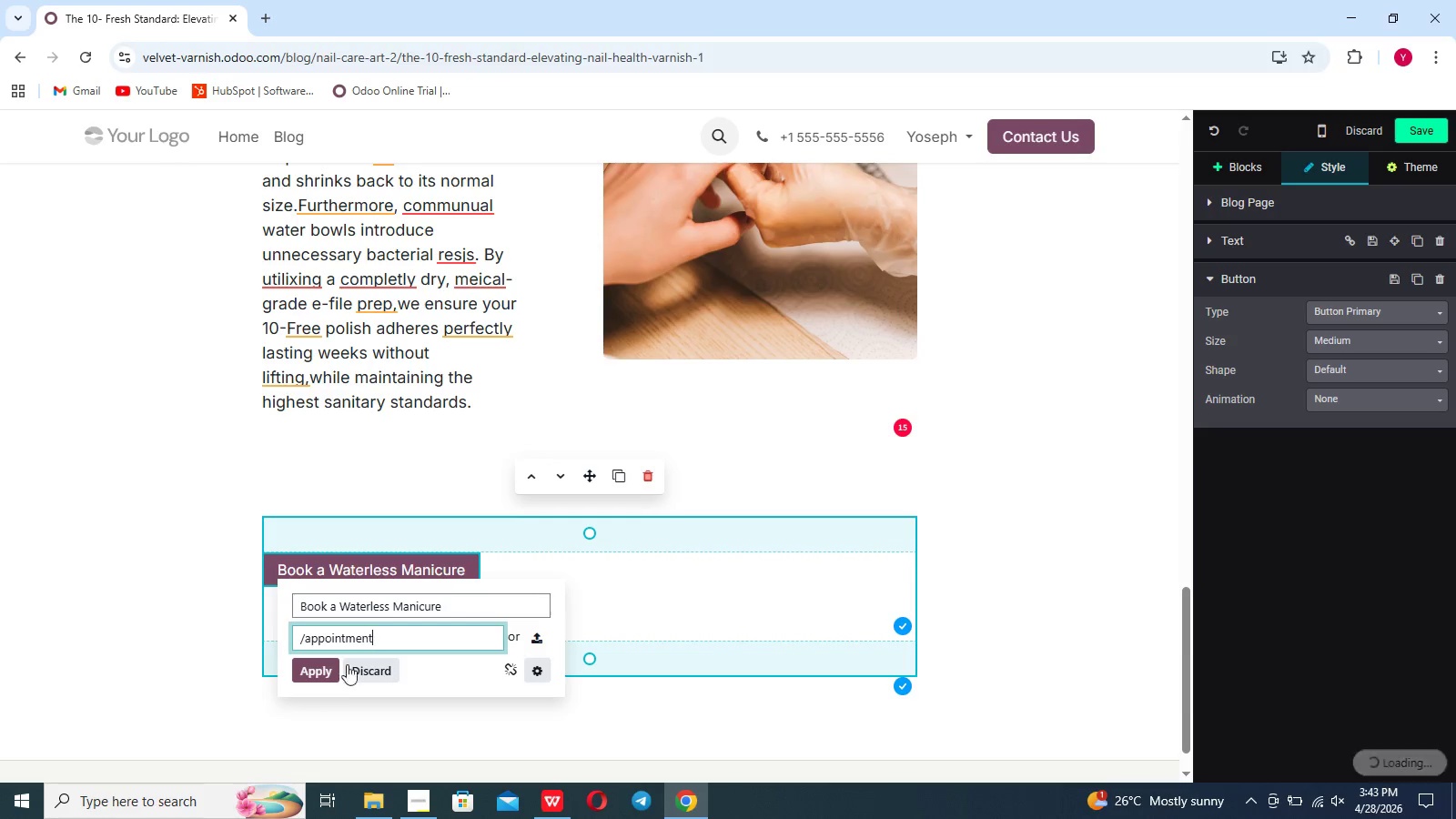 
left_click([325, 674])
 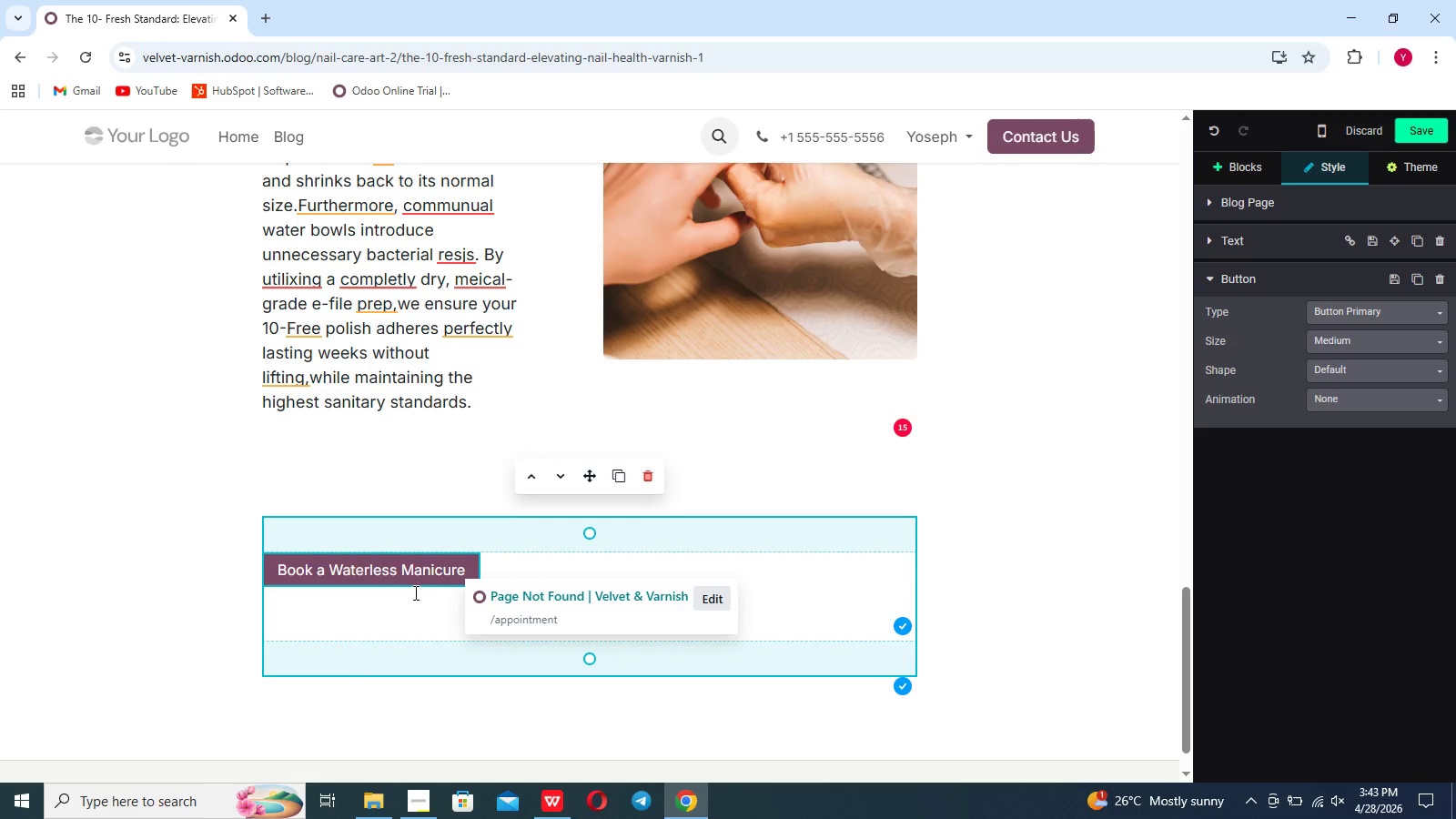 
left_click([513, 558])
 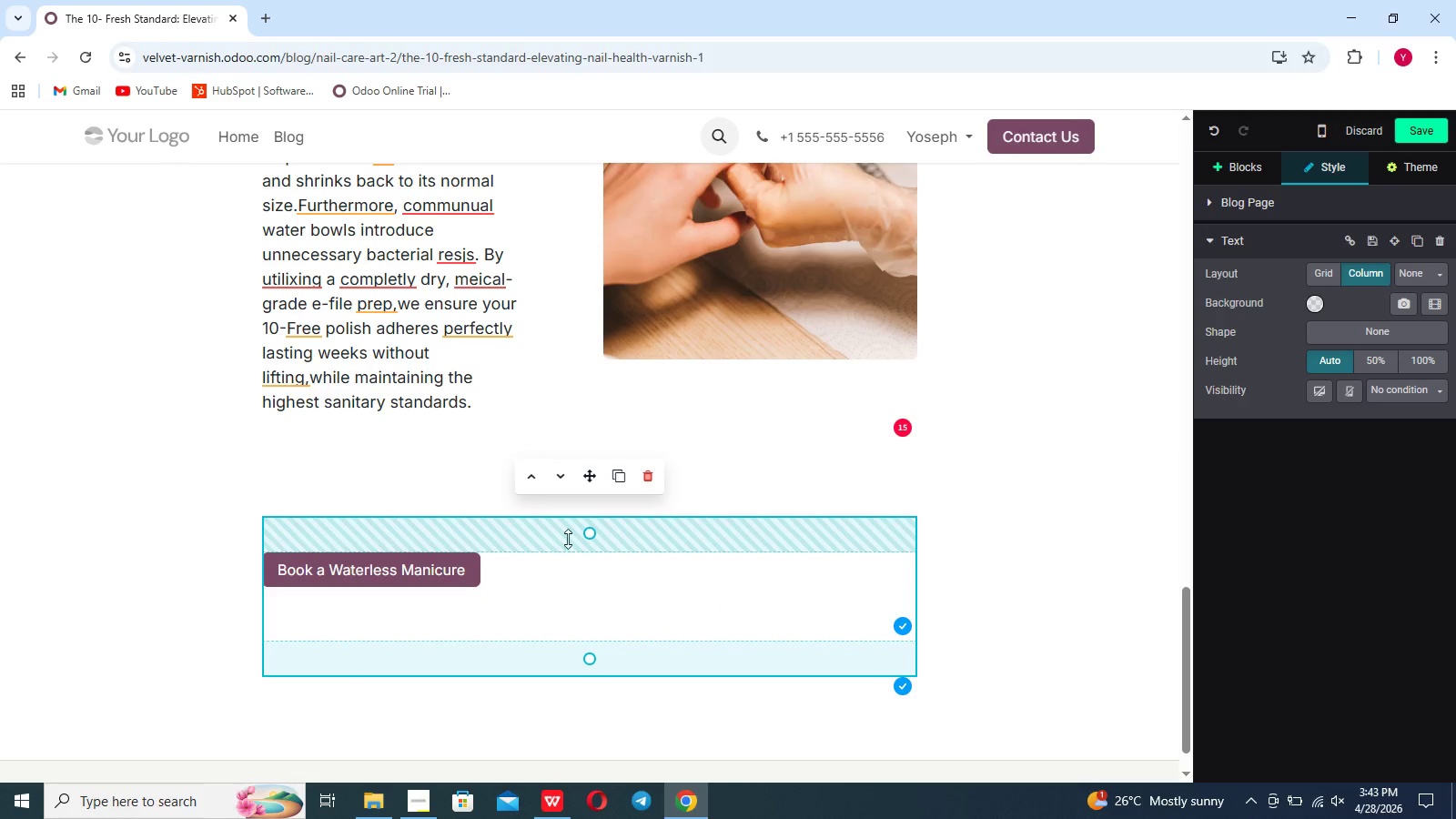 
left_click_drag(start_coordinate=[590, 533], to_coordinate=[605, 454])
 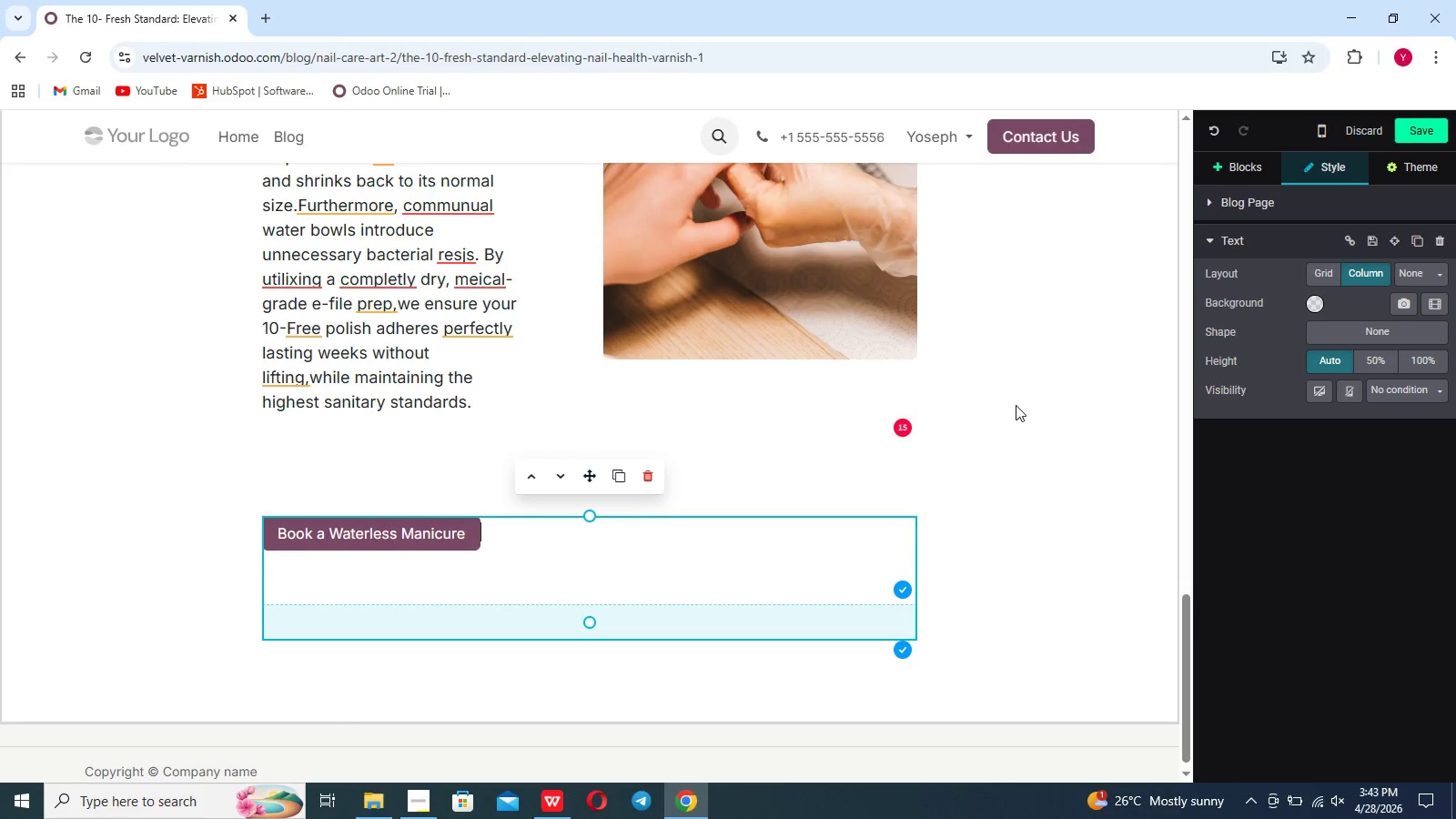 
left_click([1244, 172])
 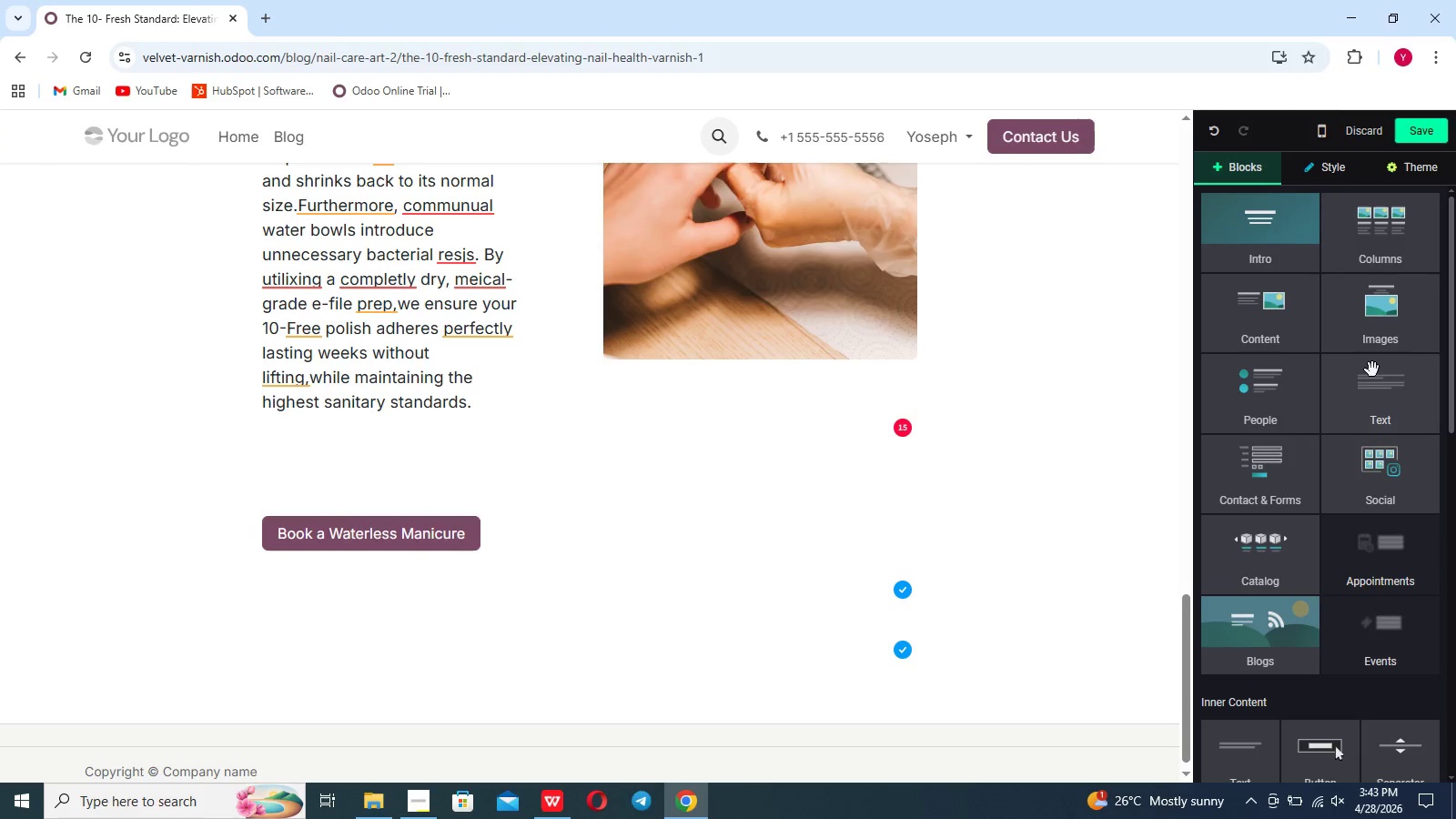 
left_click([1372, 389])
 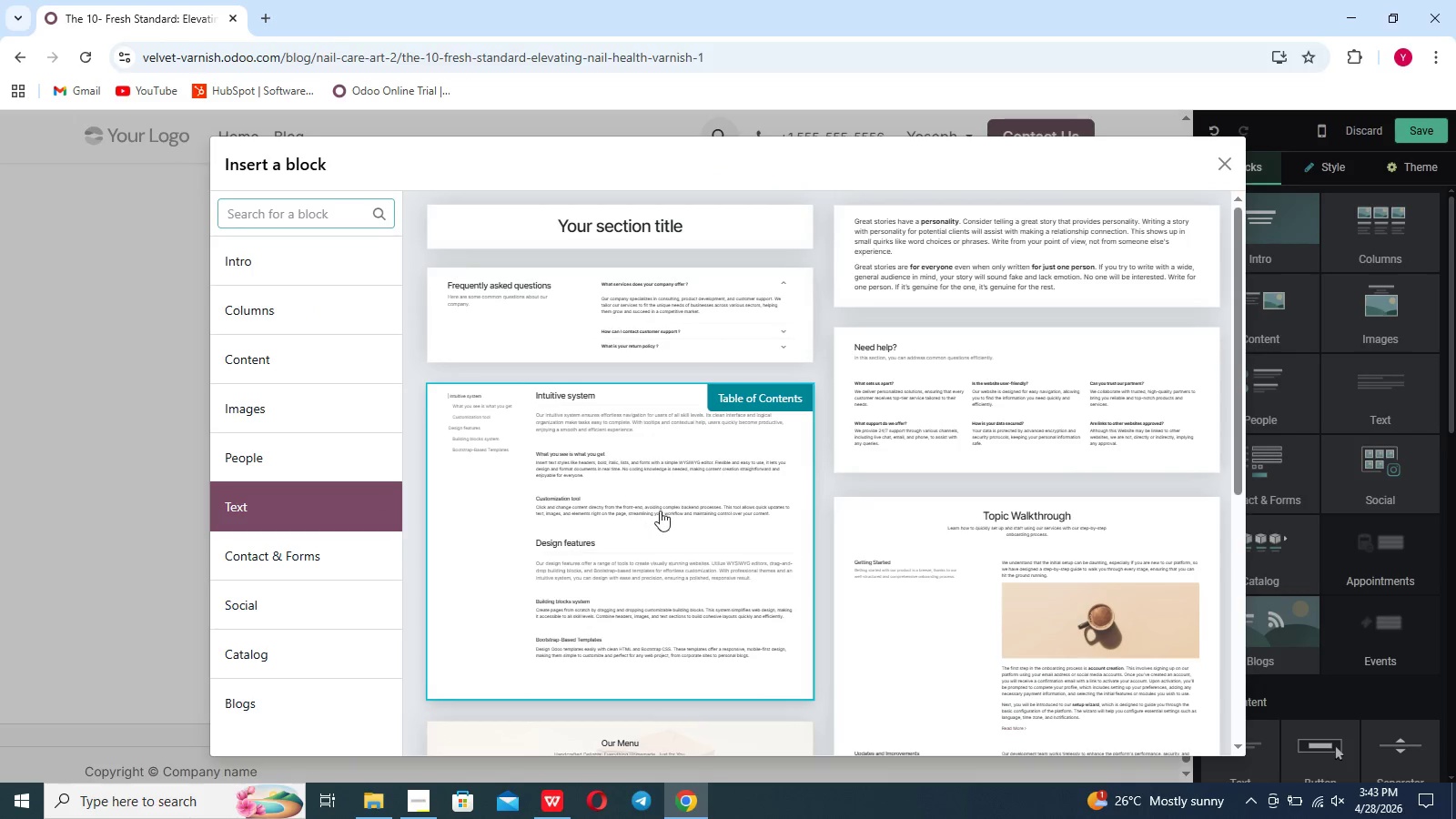 
left_click([956, 265])
 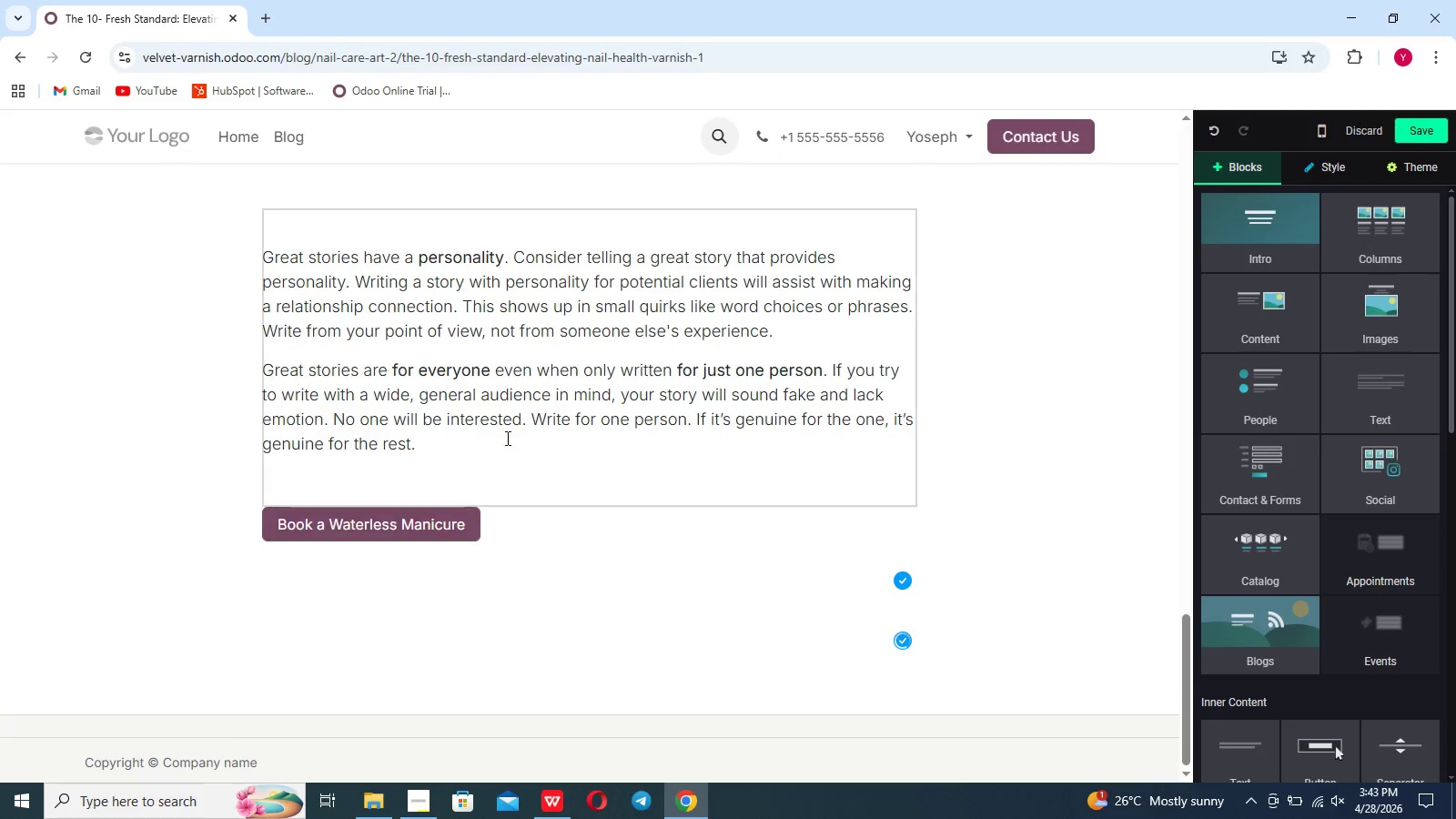 
left_click_drag(start_coordinate=[463, 441], to_coordinate=[238, 189])
 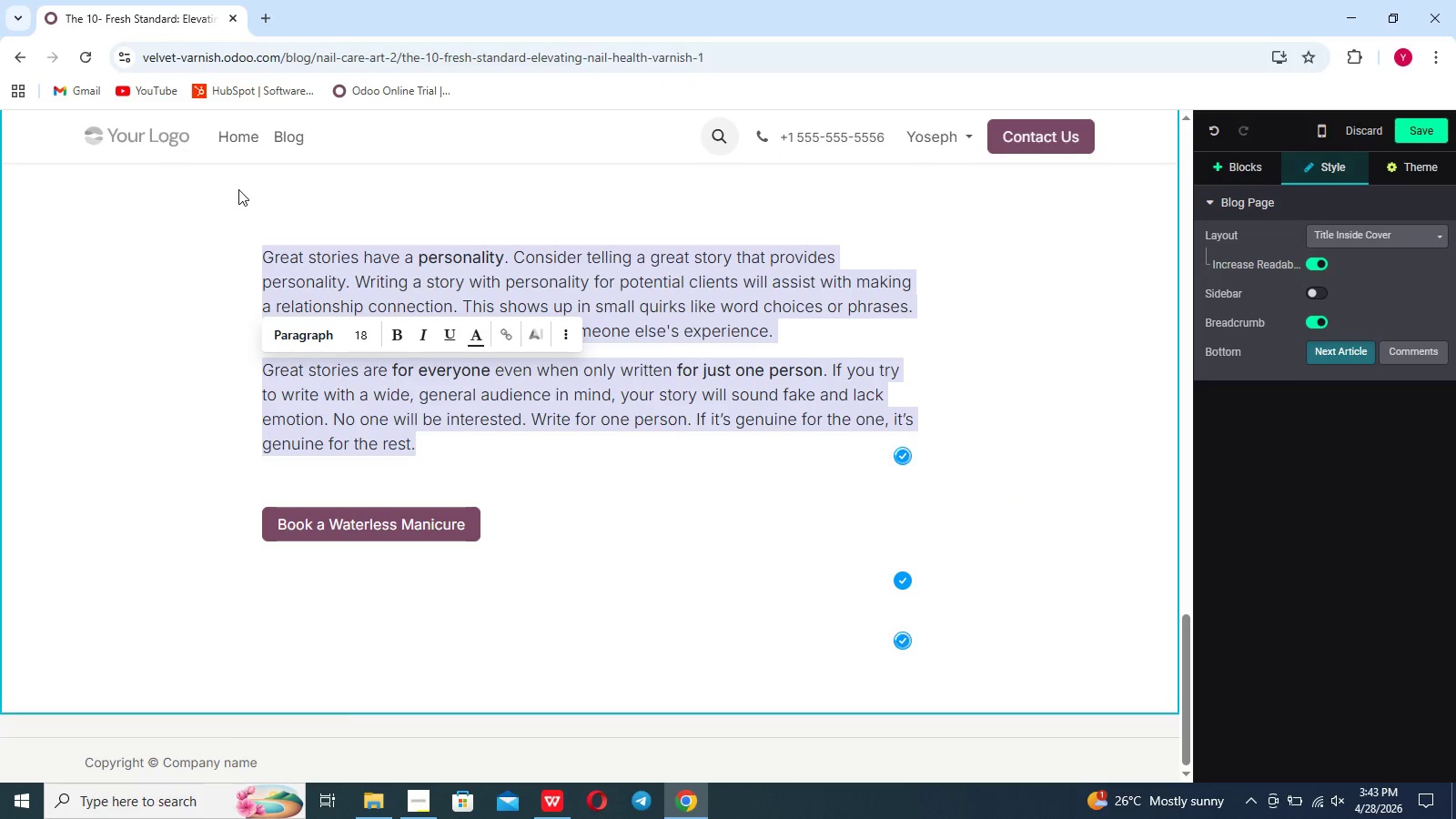 
key(Backspace)
 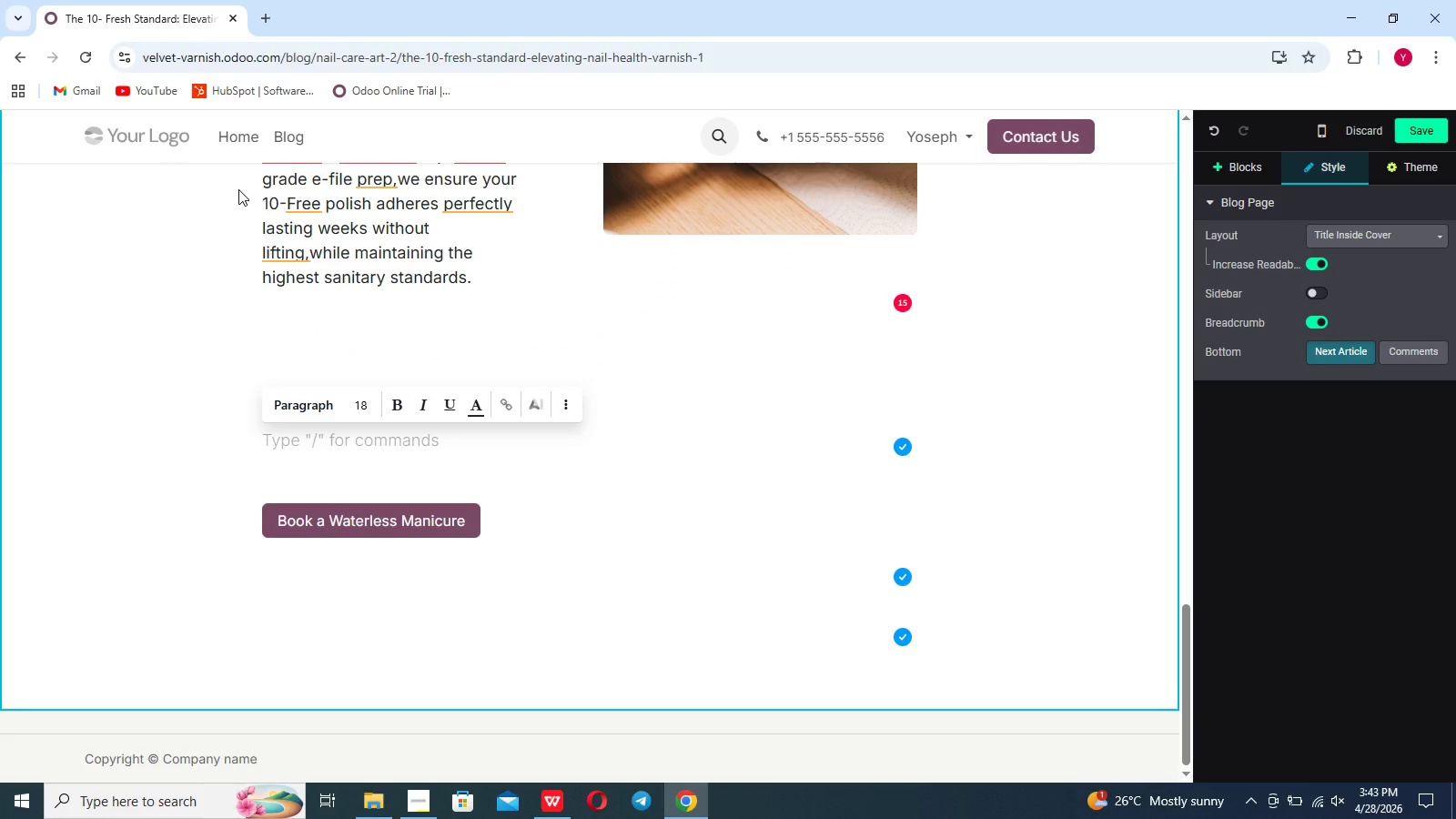 
wait(6.7)
 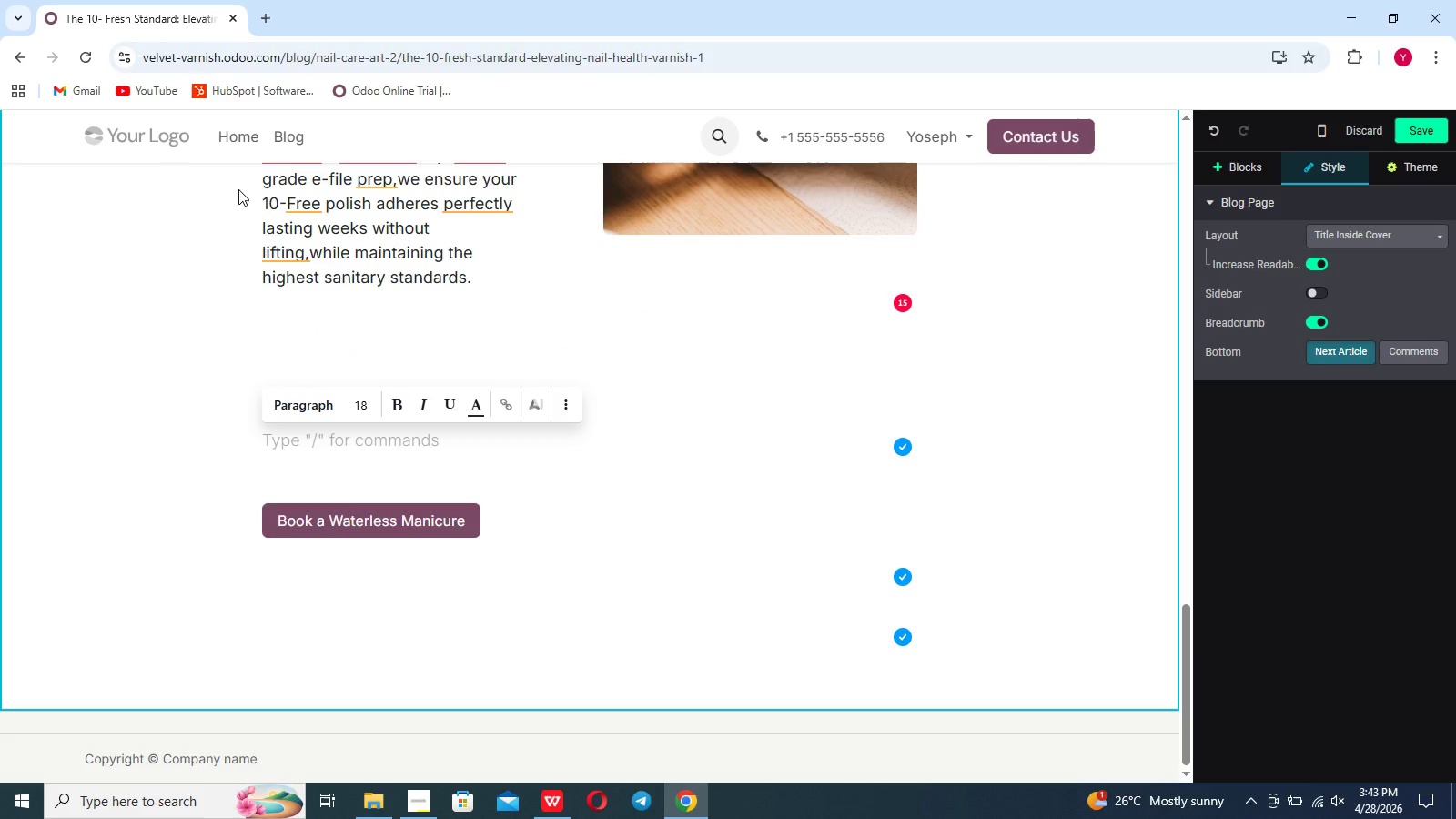 
type(Ready to priori)
 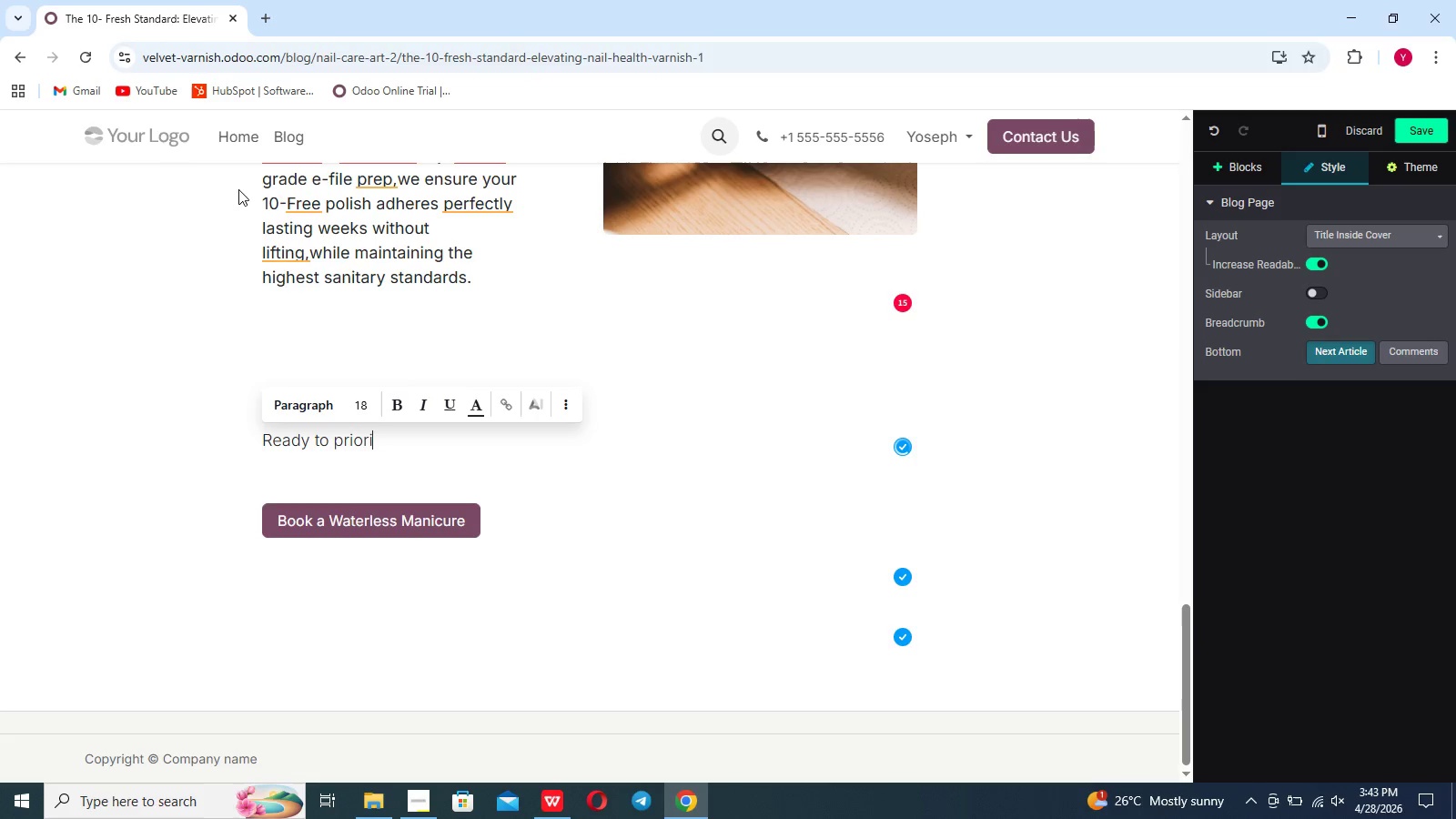 
type(tize your nail health without sacrificing fa)
key(Backspace)
type(lawless artis)
 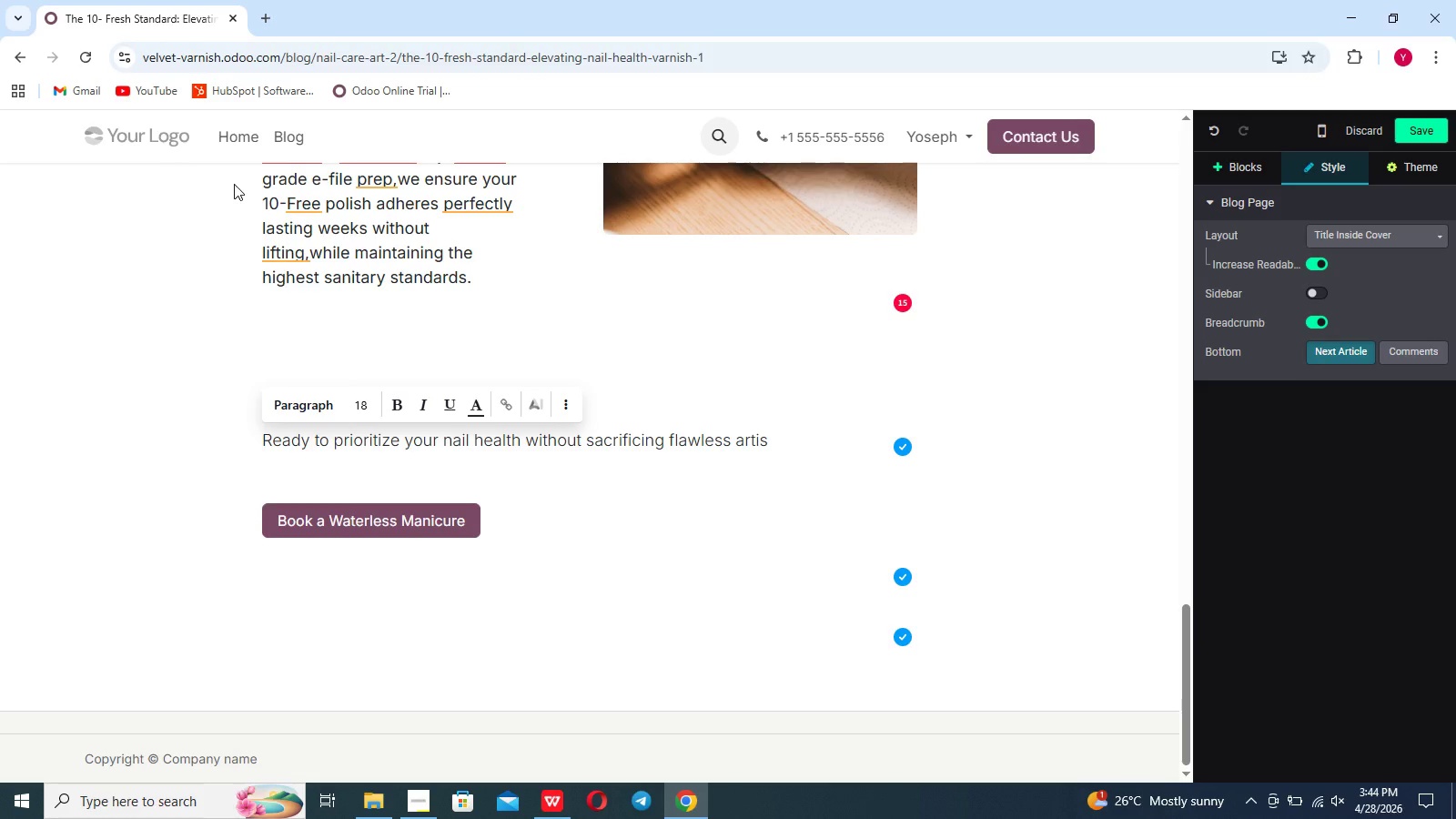 
wait(6.67)
 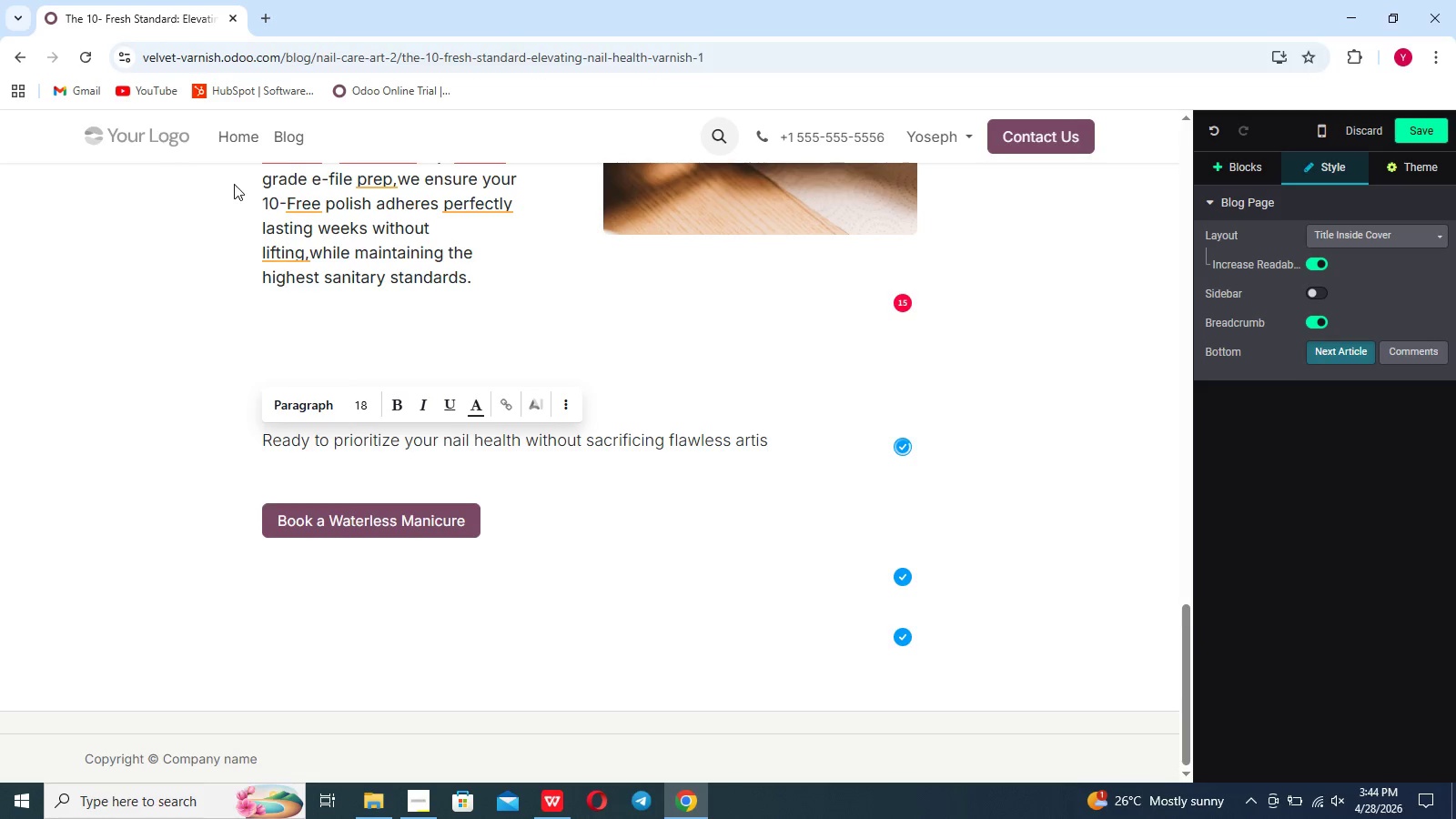 
type(try>)
key(Backspace)
type(?)
 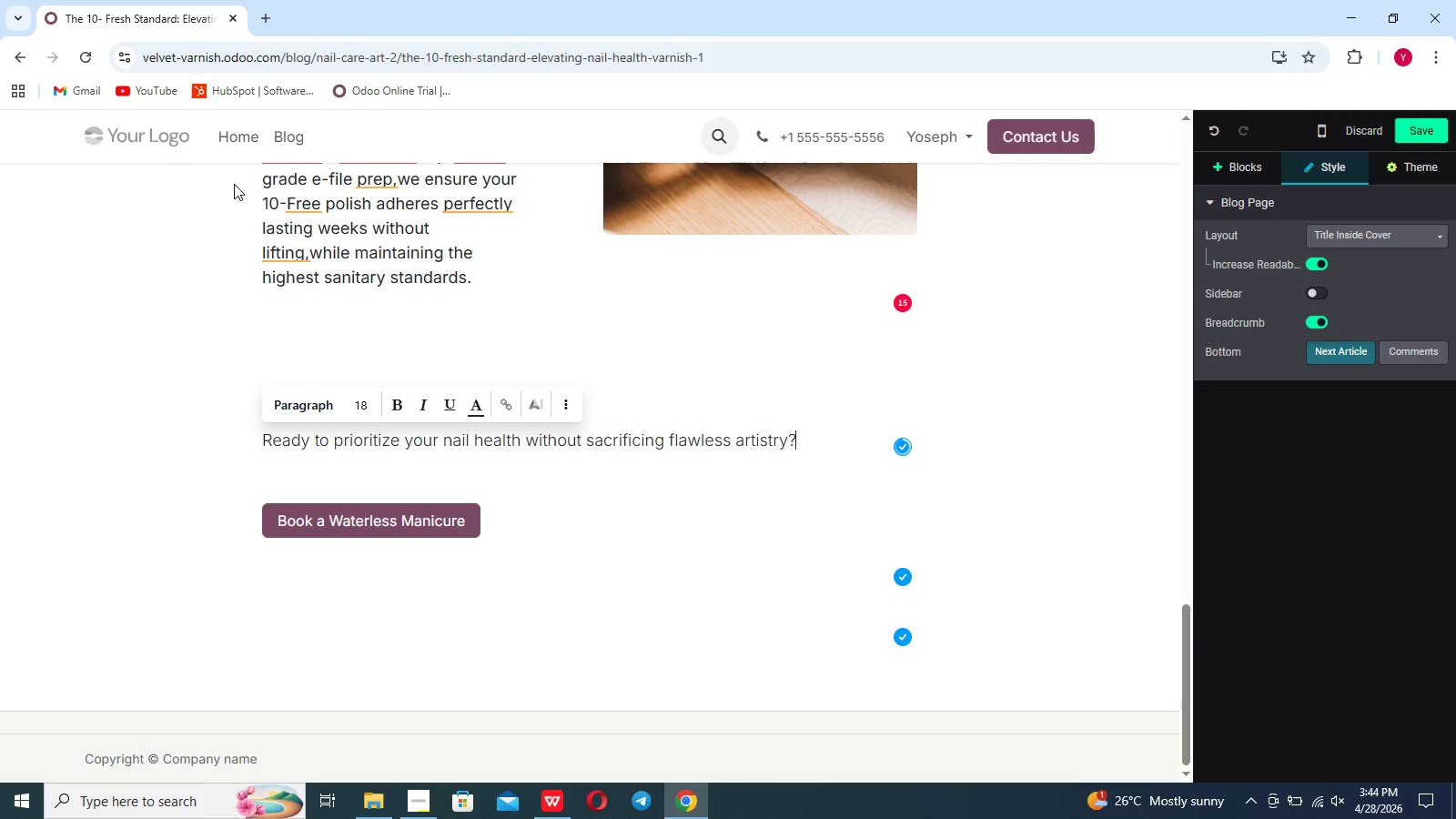 
left_click([430, 531])
 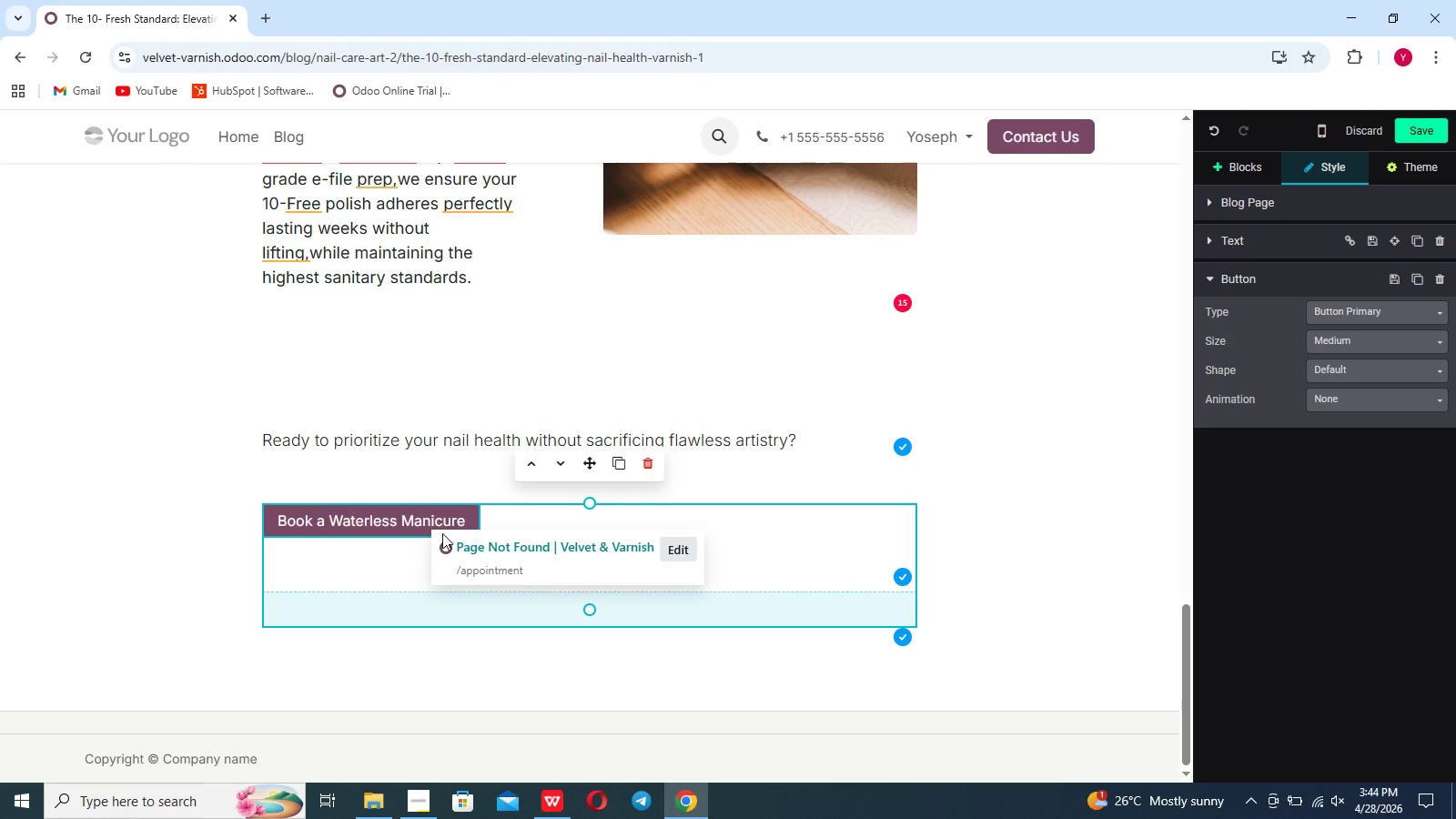 
wait(31.08)
 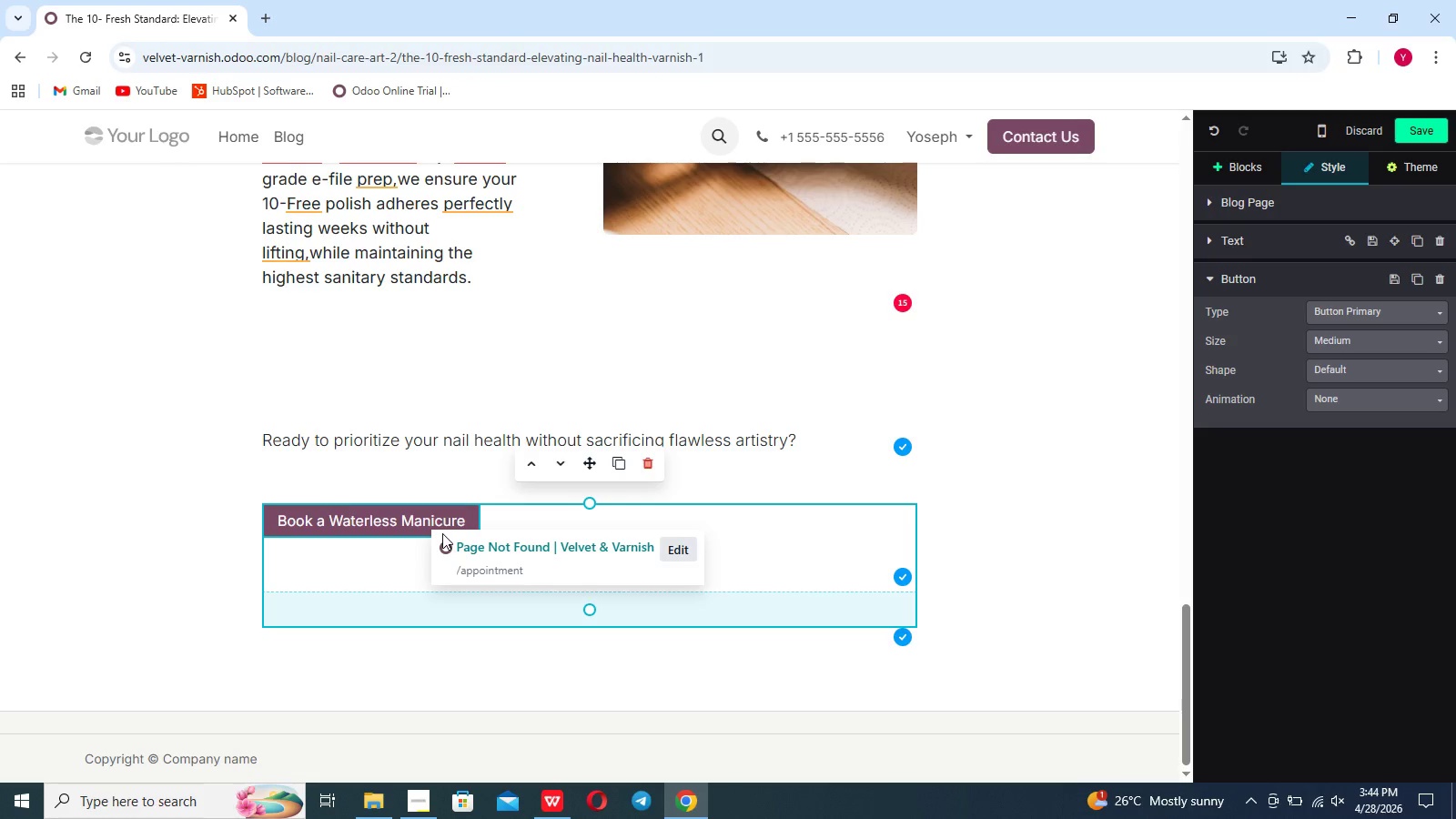 
left_click([777, 556])
 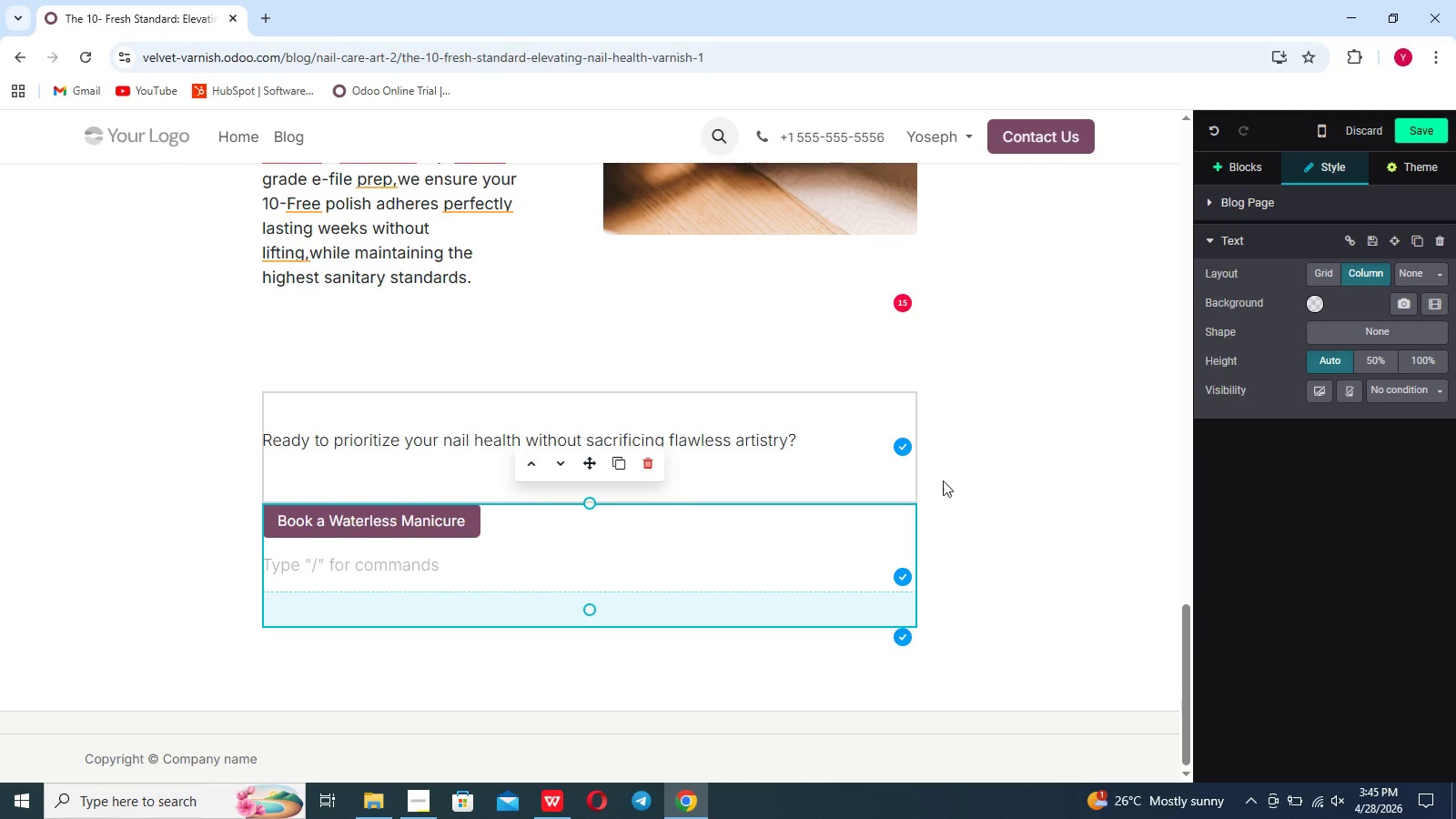 
left_click([966, 478])
 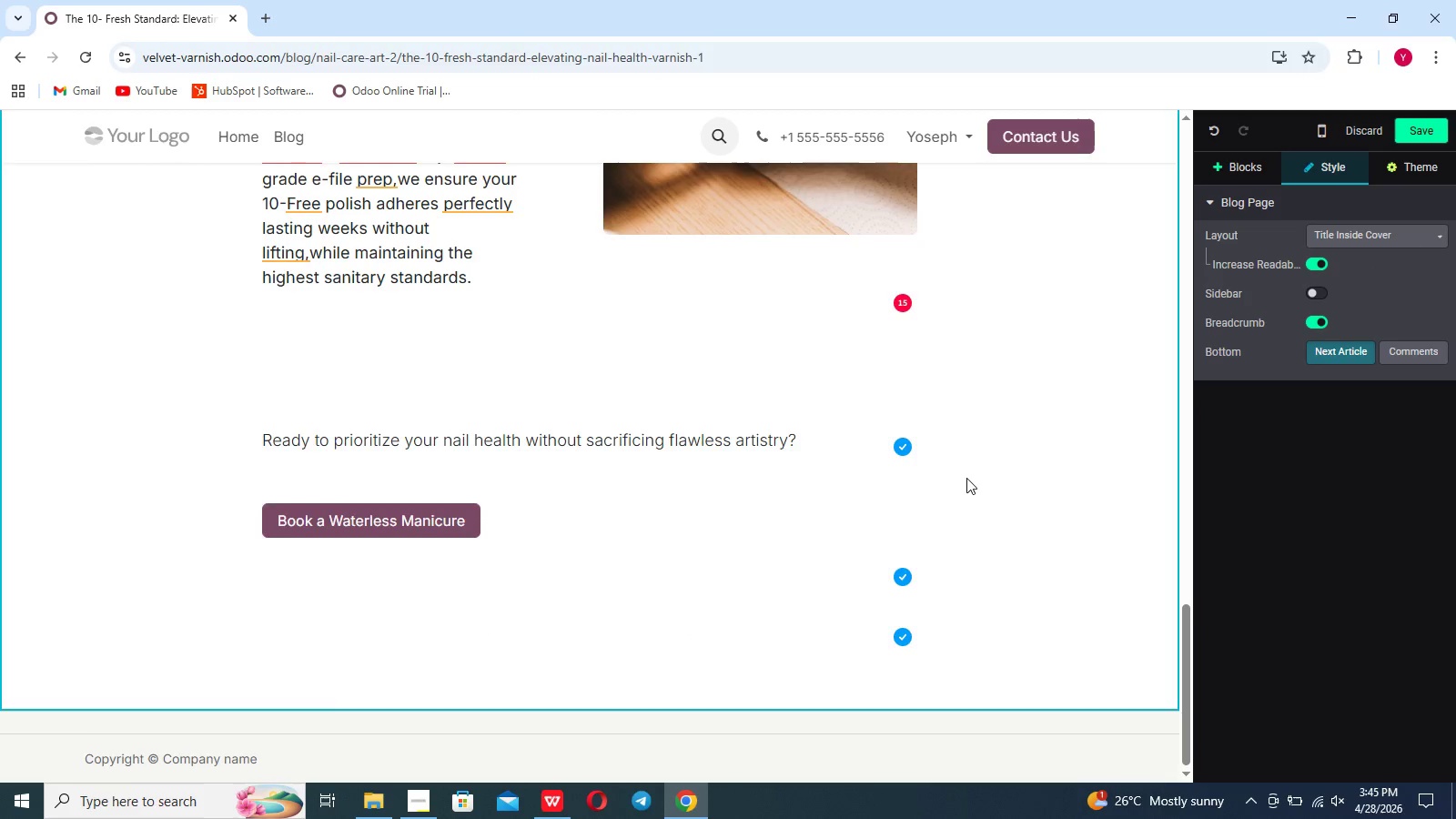 
scroll: coordinate [966, 478], scroll_direction: up, amount: 4.0
 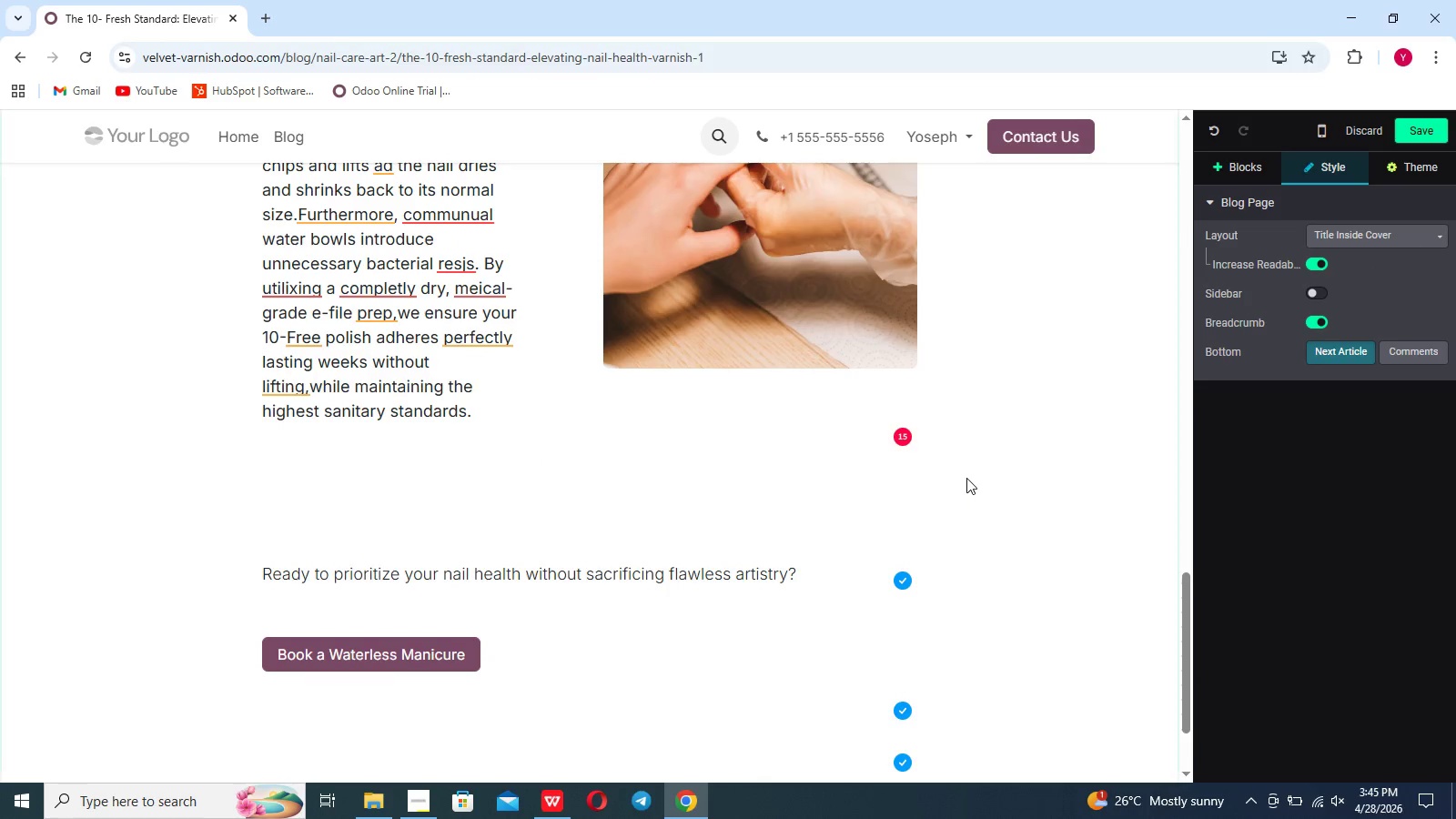 
scroll: coordinate [966, 478], scroll_direction: down, amount: 1.0
 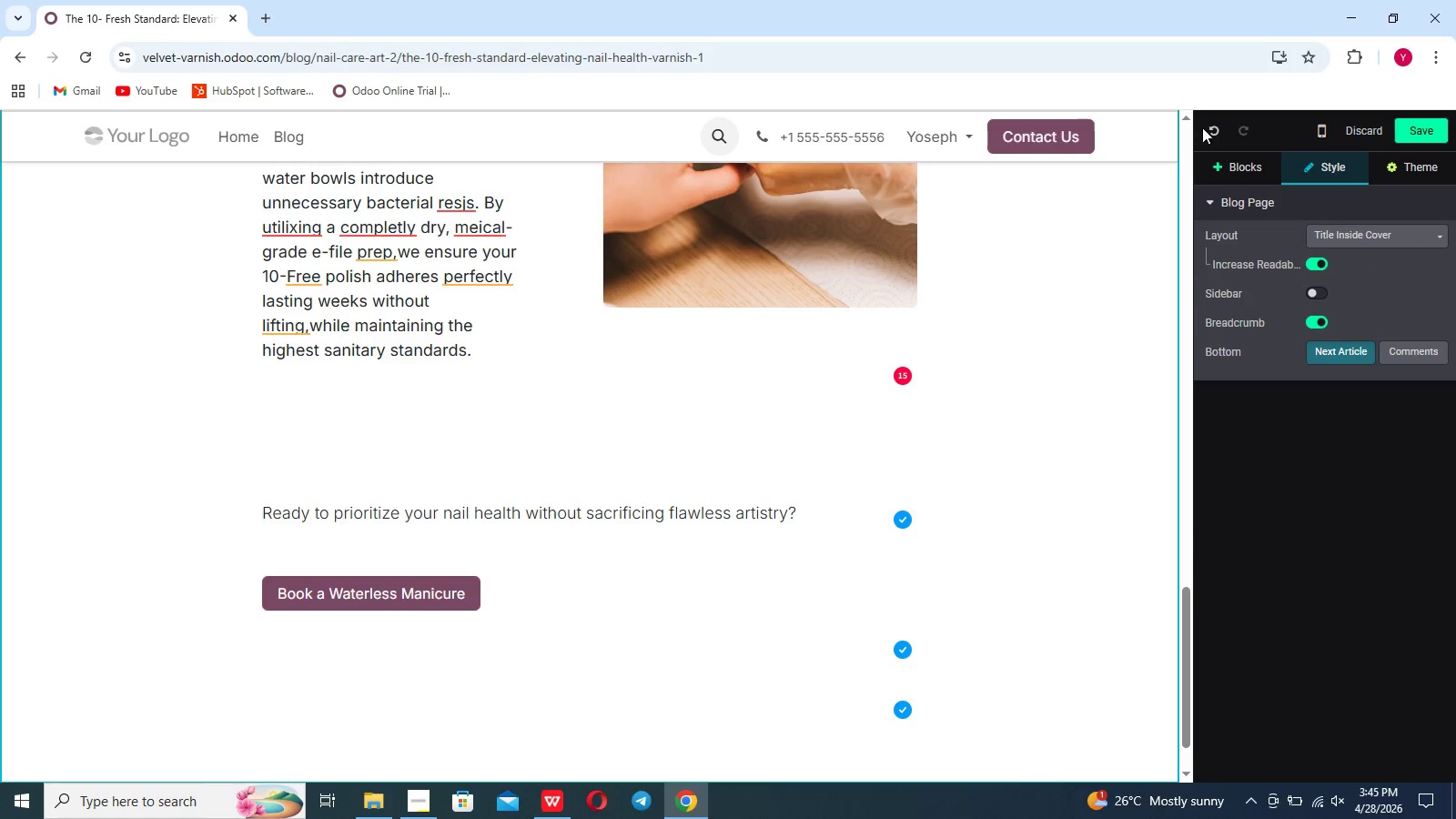 
left_click([1401, 130])
 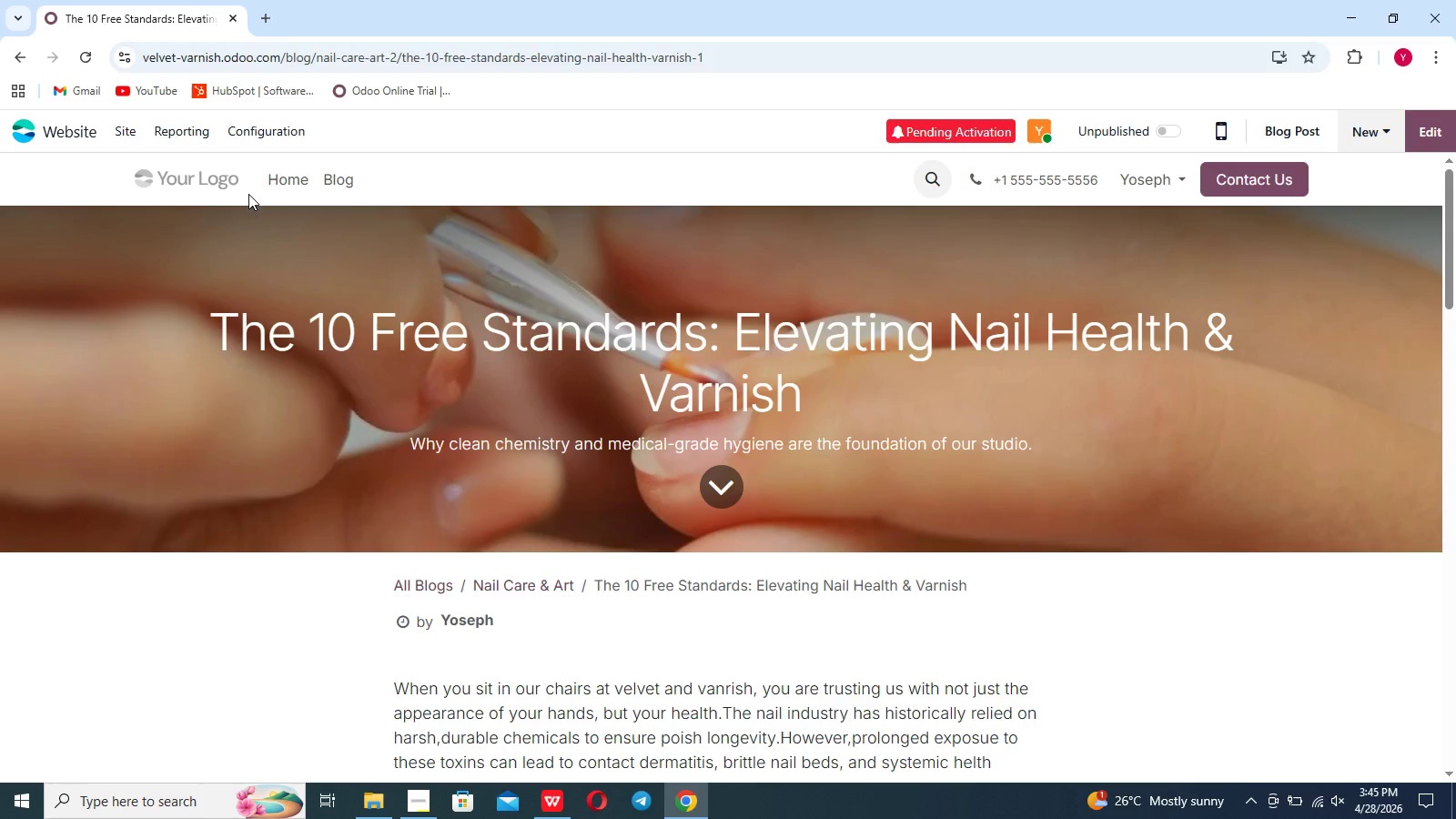 
wait(12.69)
 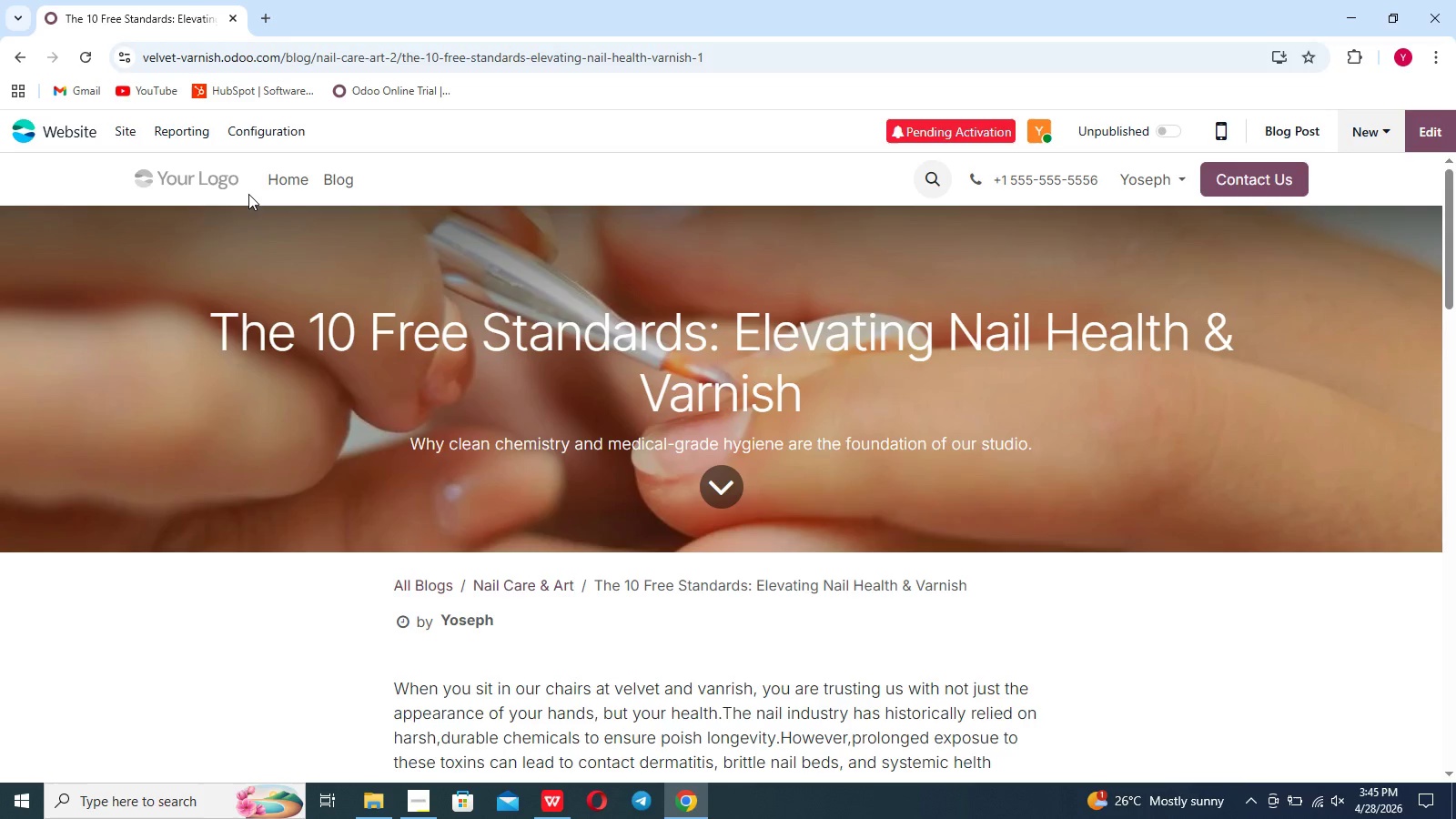 
left_click([130, 137])
 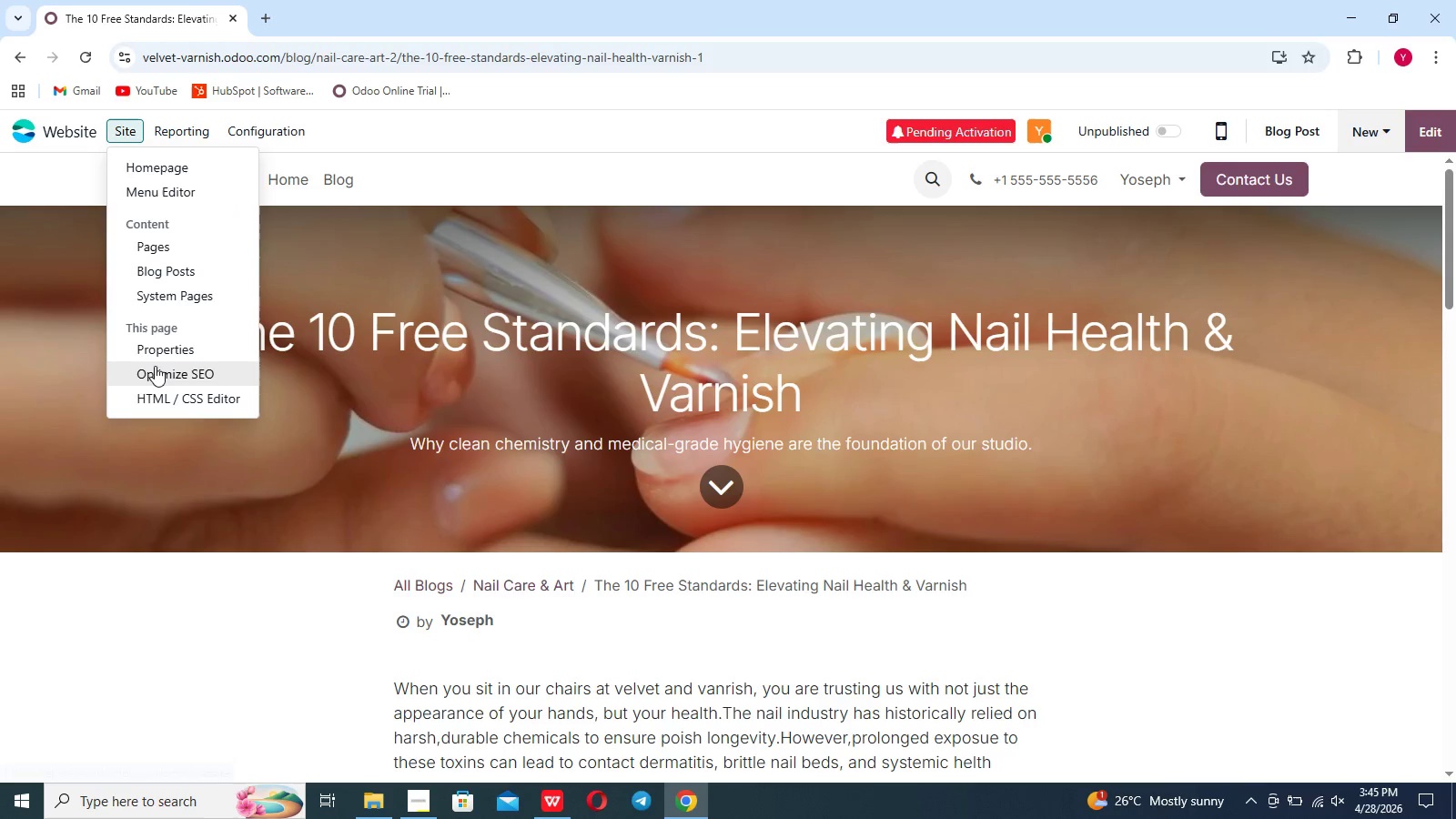 
left_click([155, 369])
 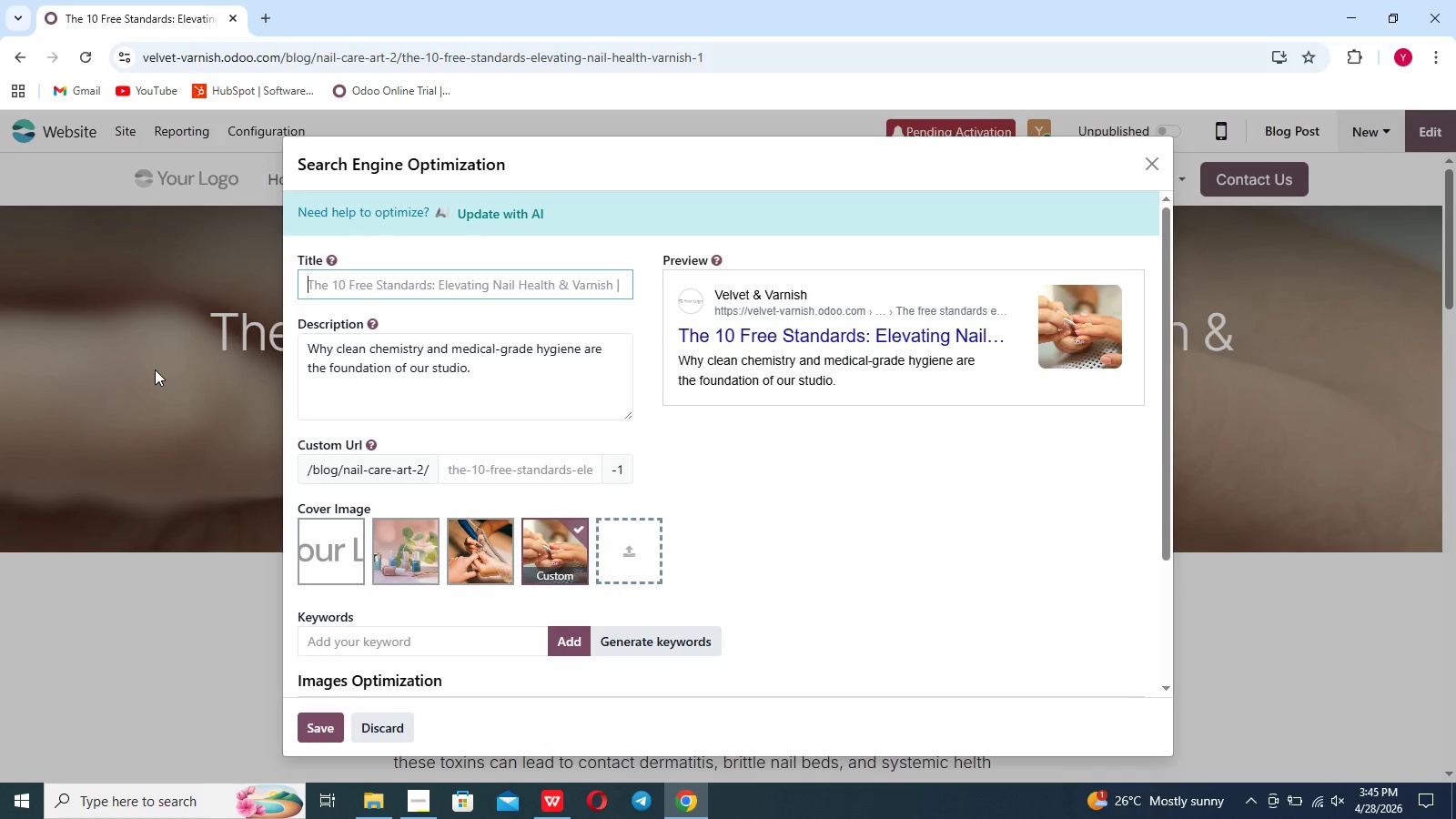 
wait(14.42)
 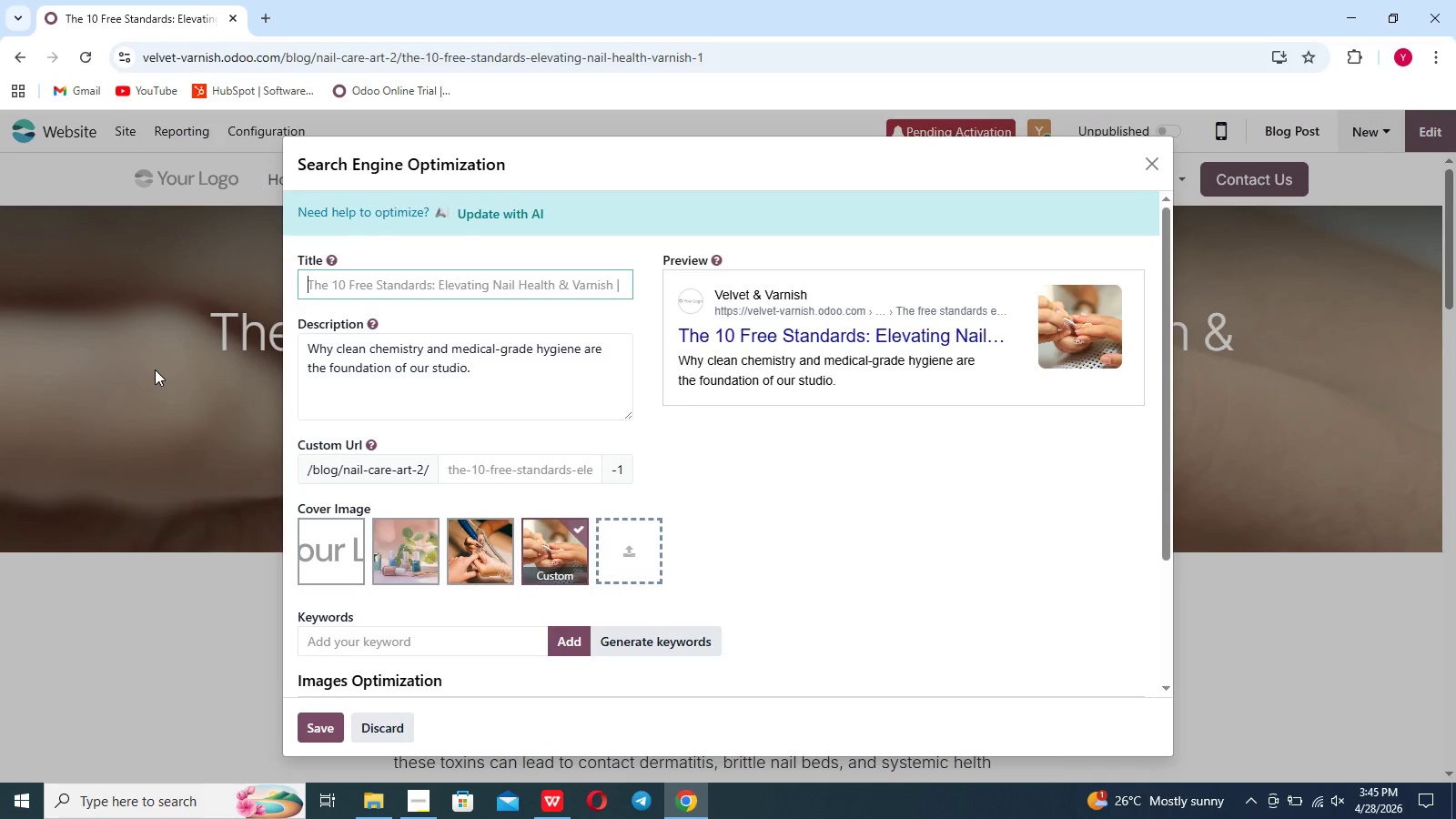 
left_click([192, 379])
 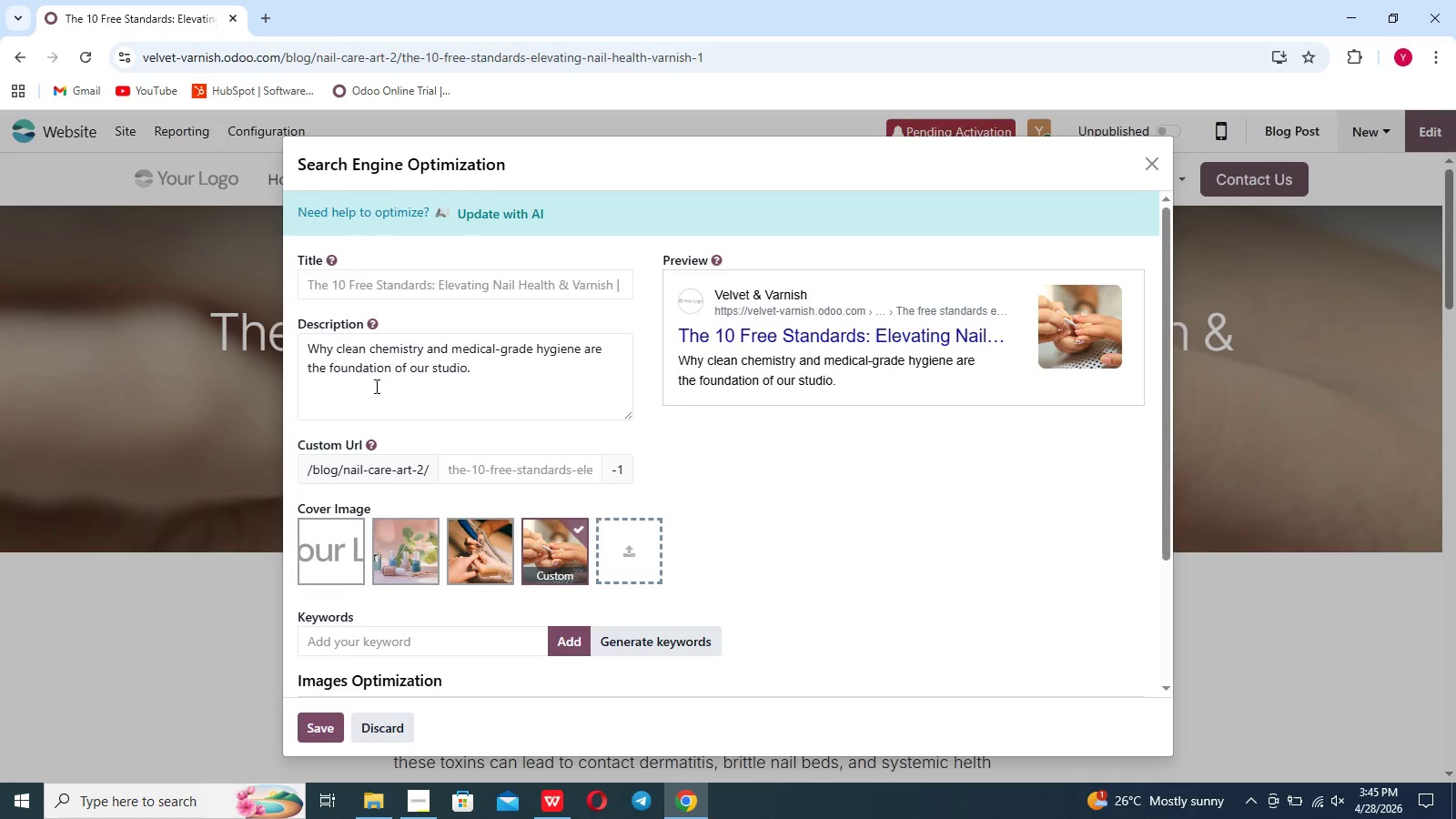 
wait(10.92)
 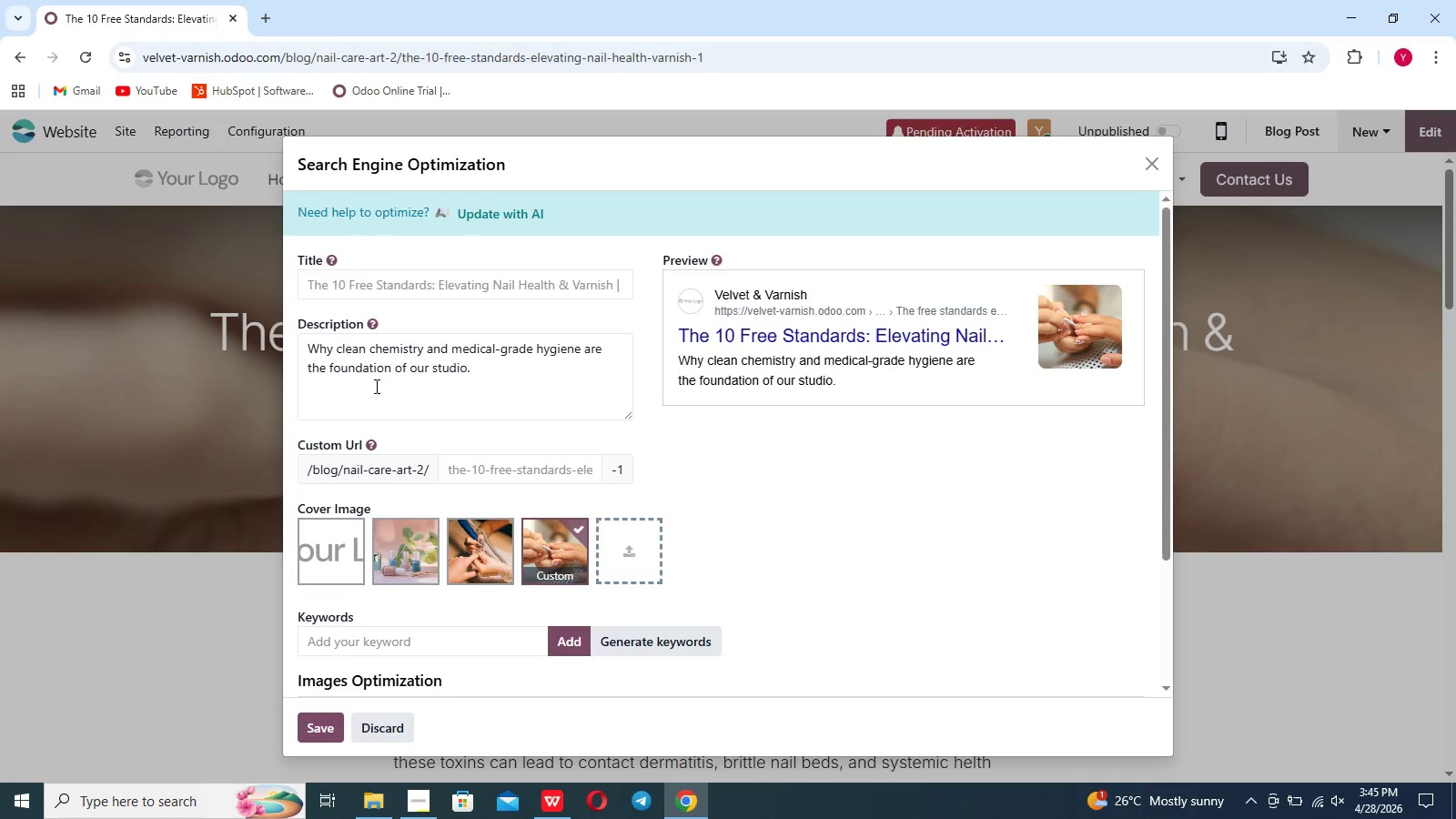 
scroll: coordinate [400, 433], scroll_direction: down, amount: 15.0
 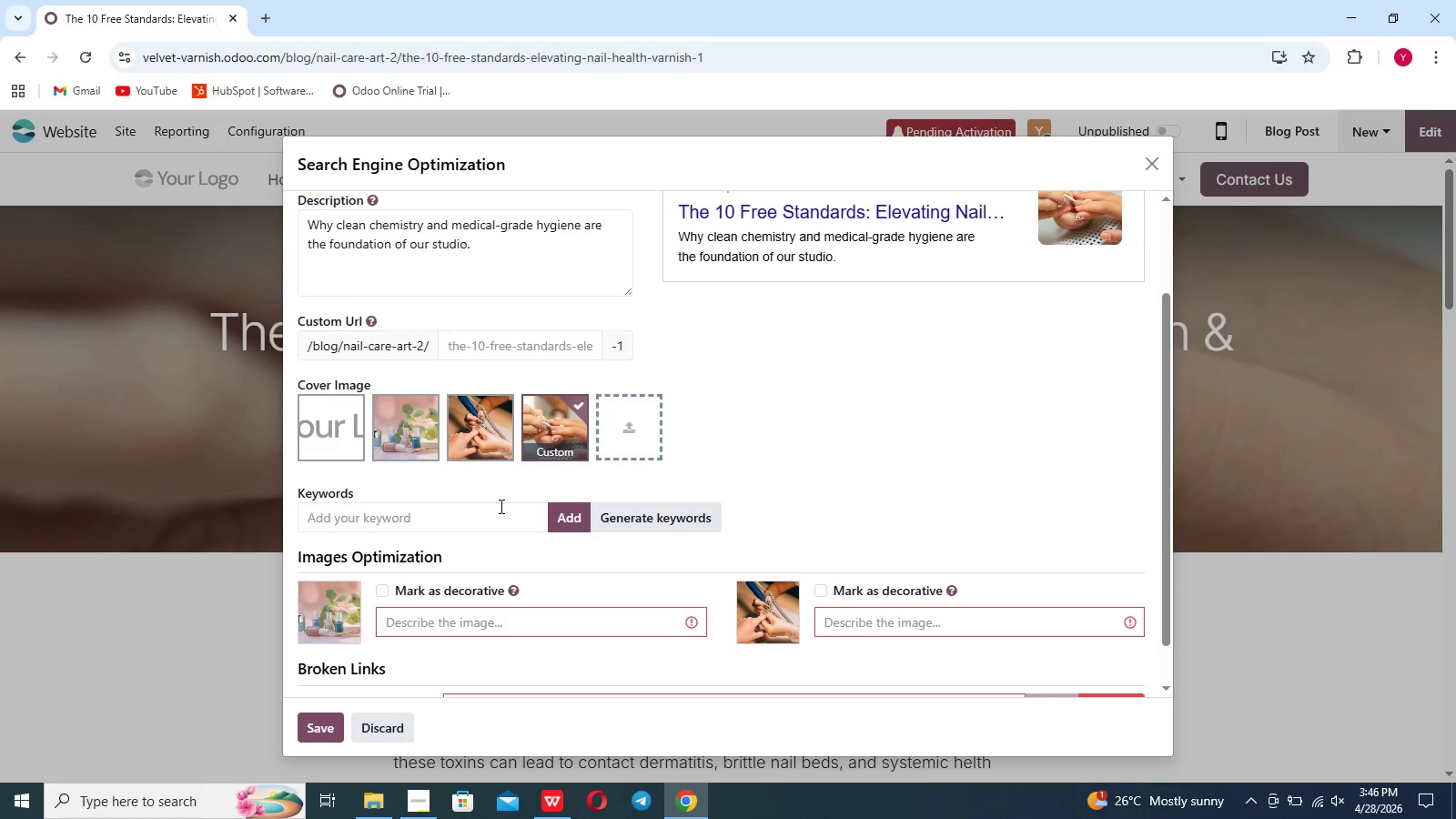 
wait(21.83)
 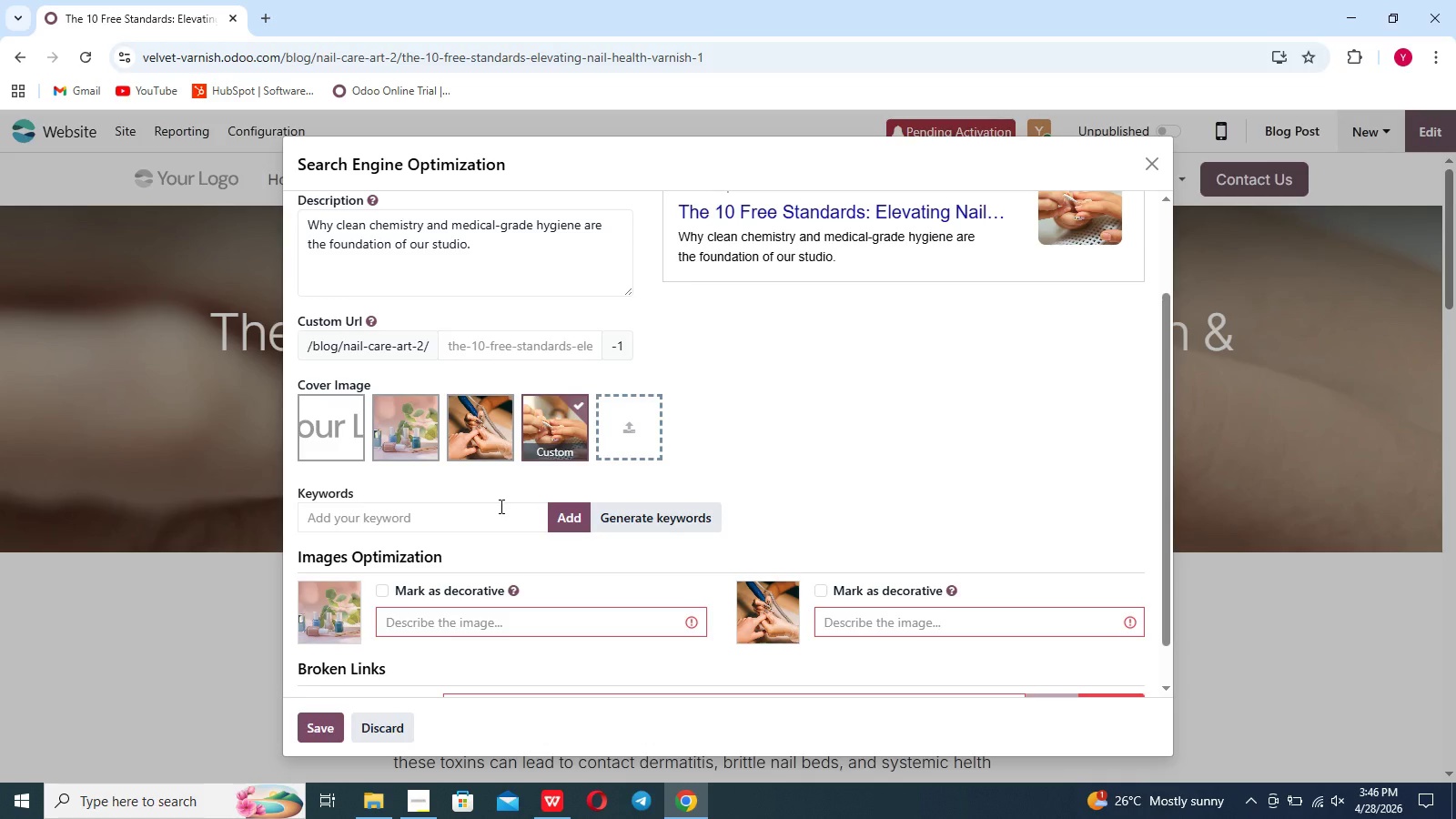 
scroll: coordinate [1097, 102], scroll_direction: up, amount: 29.0
 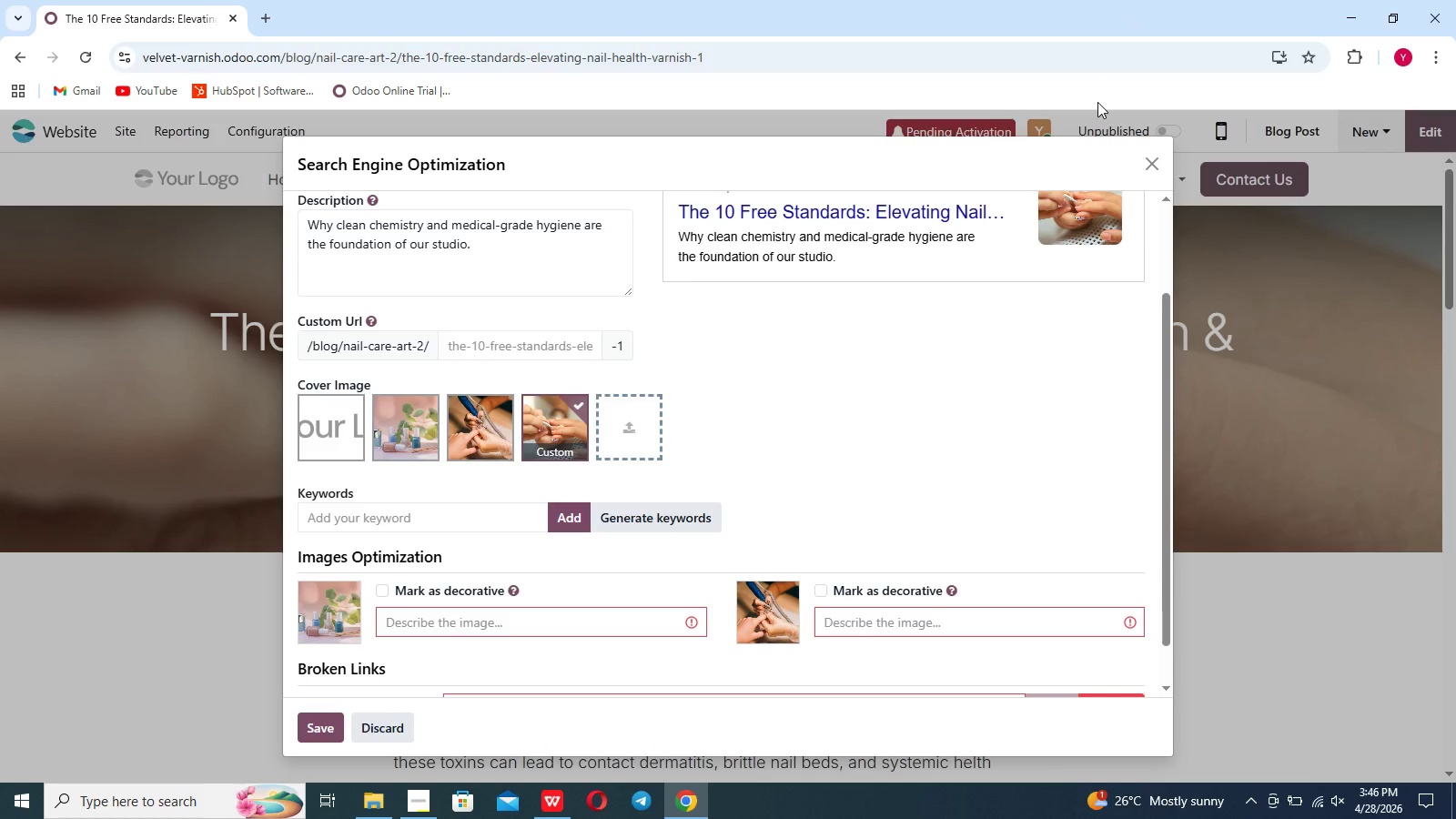 
double_click([1097, 102])
 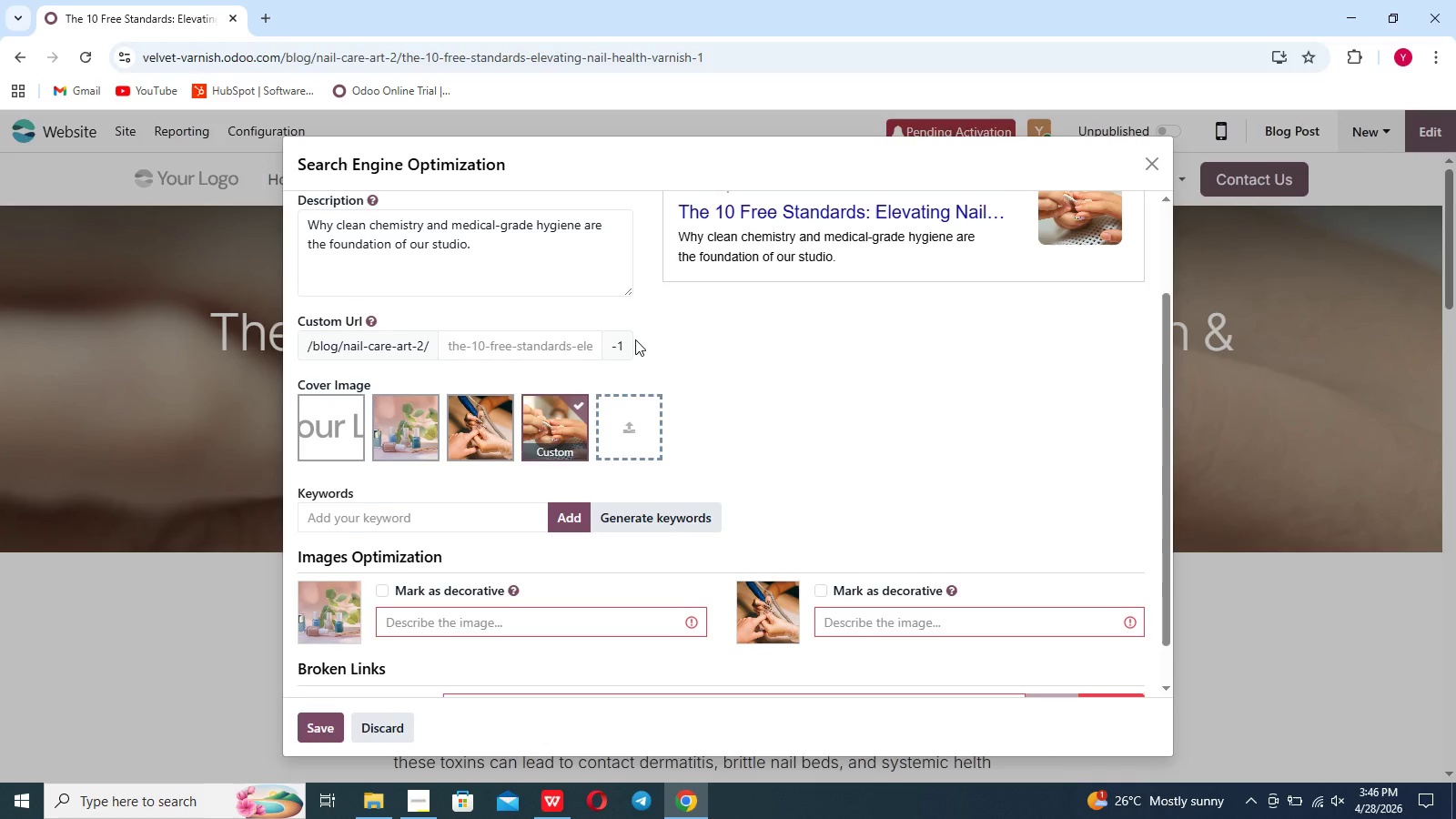 
triple_click([1097, 101])
 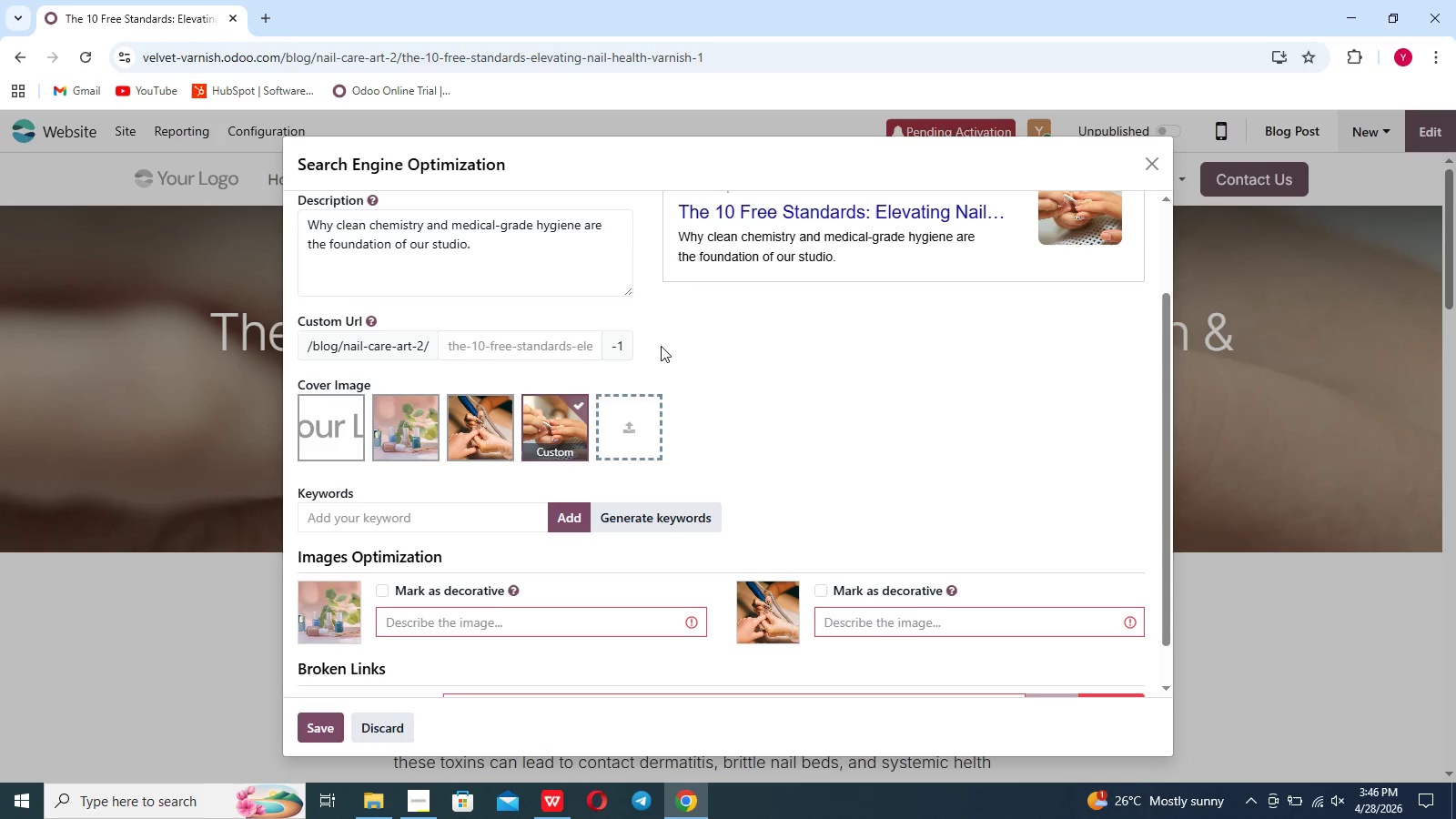 
scroll: coordinate [635, 339], scroll_direction: up, amount: 64.0
 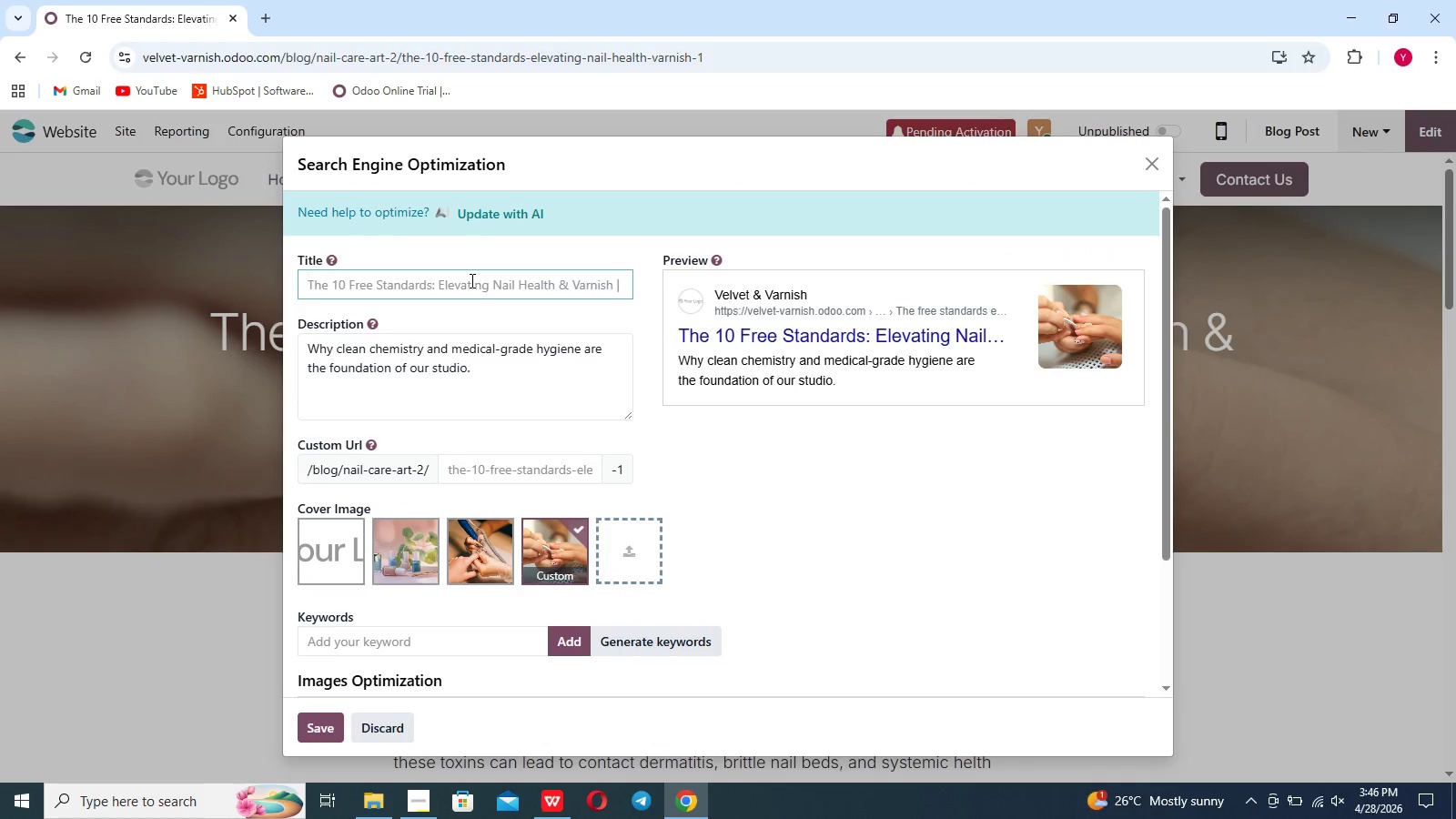 
type(The 10)
 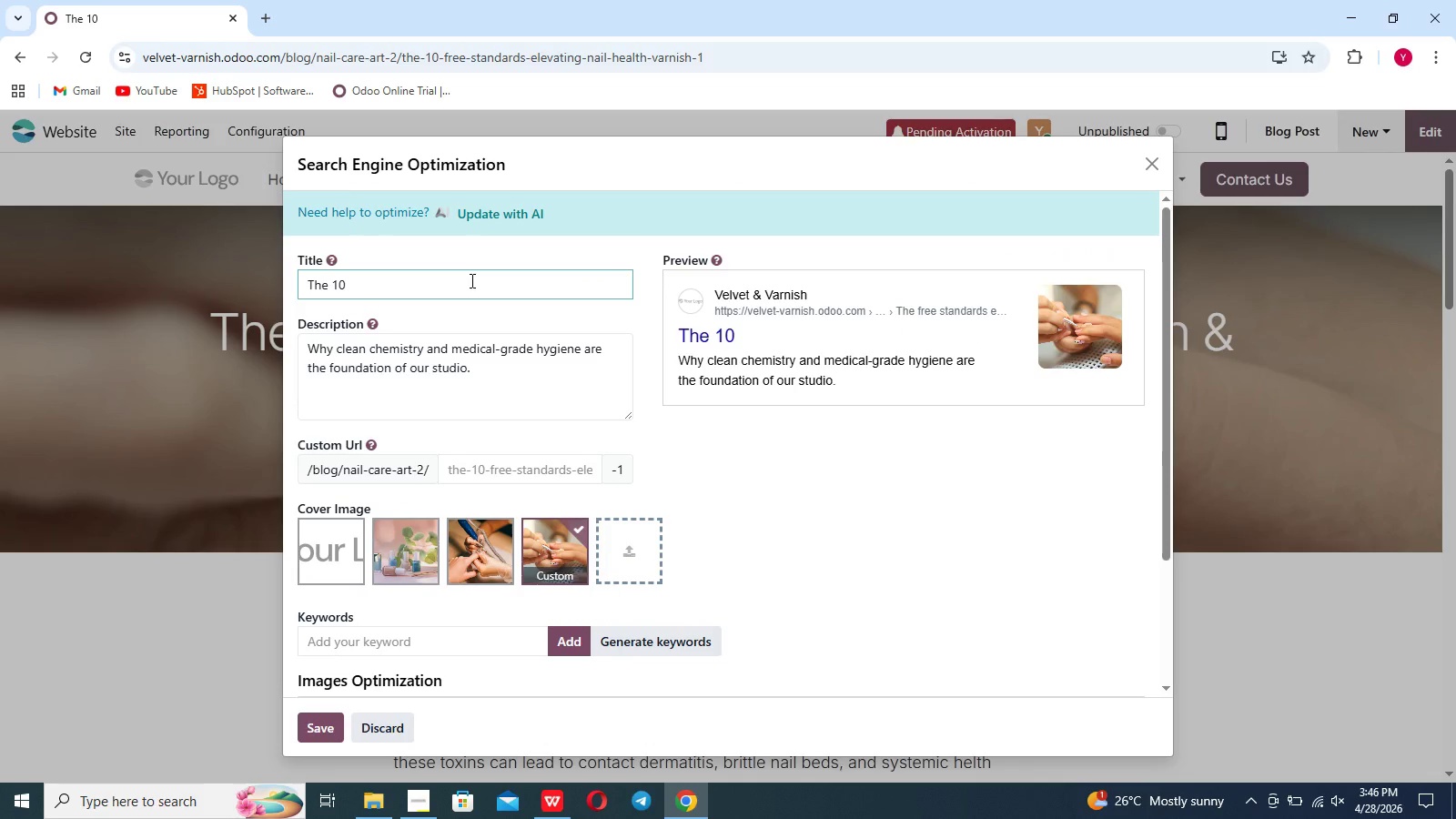 
type(_)
key(Backspace)
type(-Free standars)
 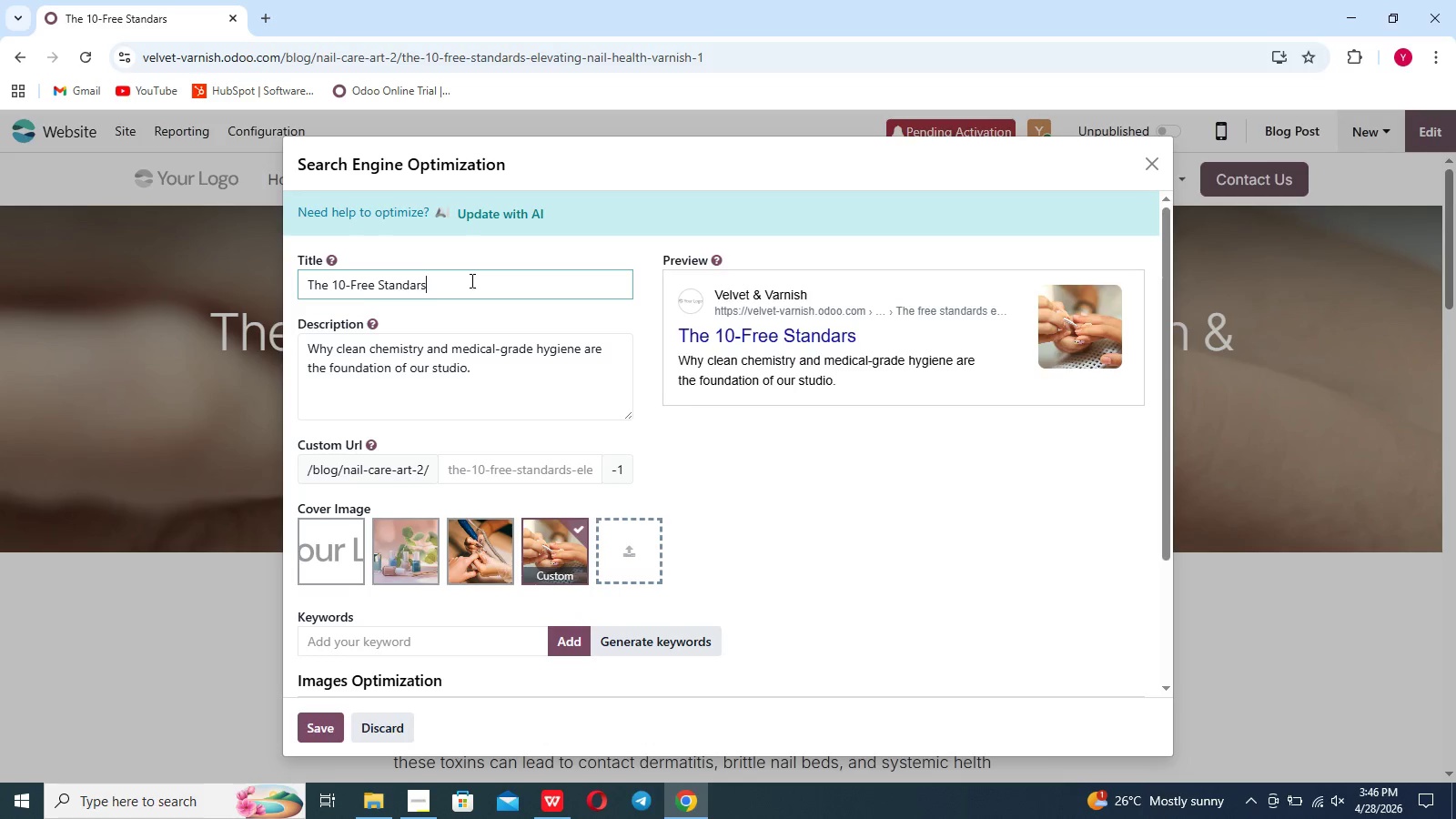 
key(Backspace)
type(d|)
key(Backspace)
type( ")
key(Backspace)
type(| Velcet & Varnish Nail Health)
 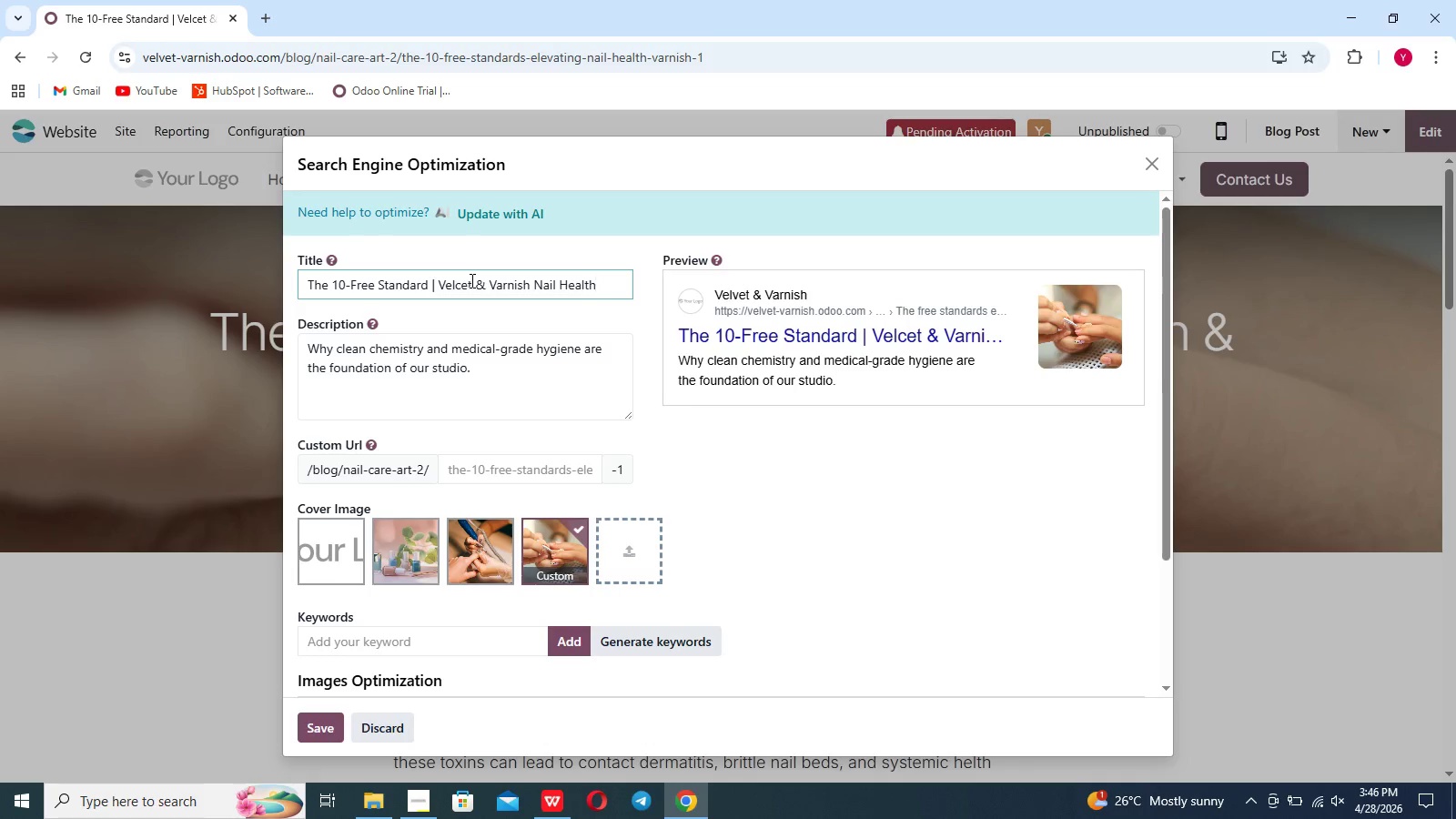 
left_click_drag(start_coordinate=[496, 382], to_coordinate=[301, 329])
 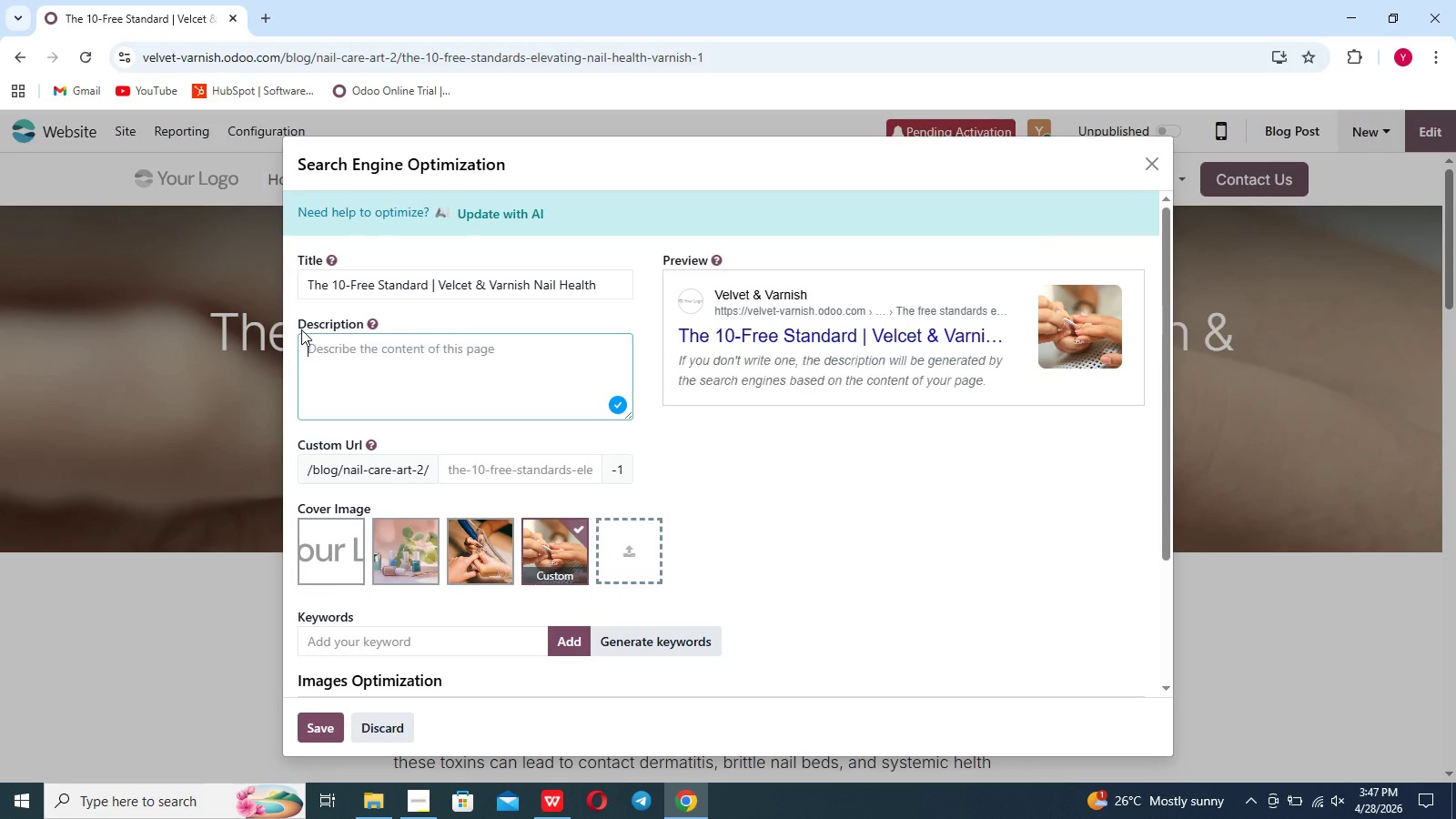 
key(Backspace)
type(Learn more about)
 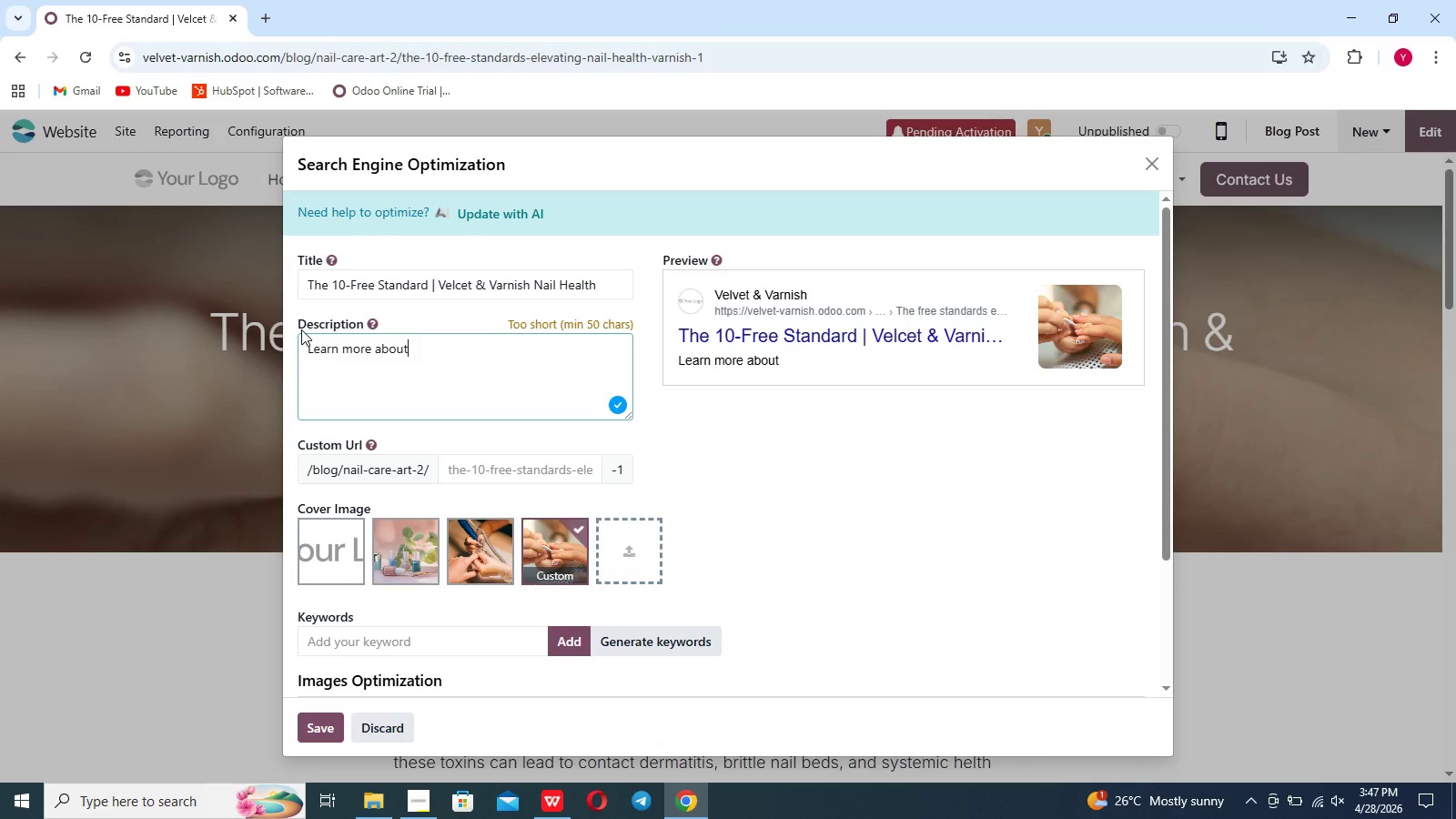 
type( the 10-)
 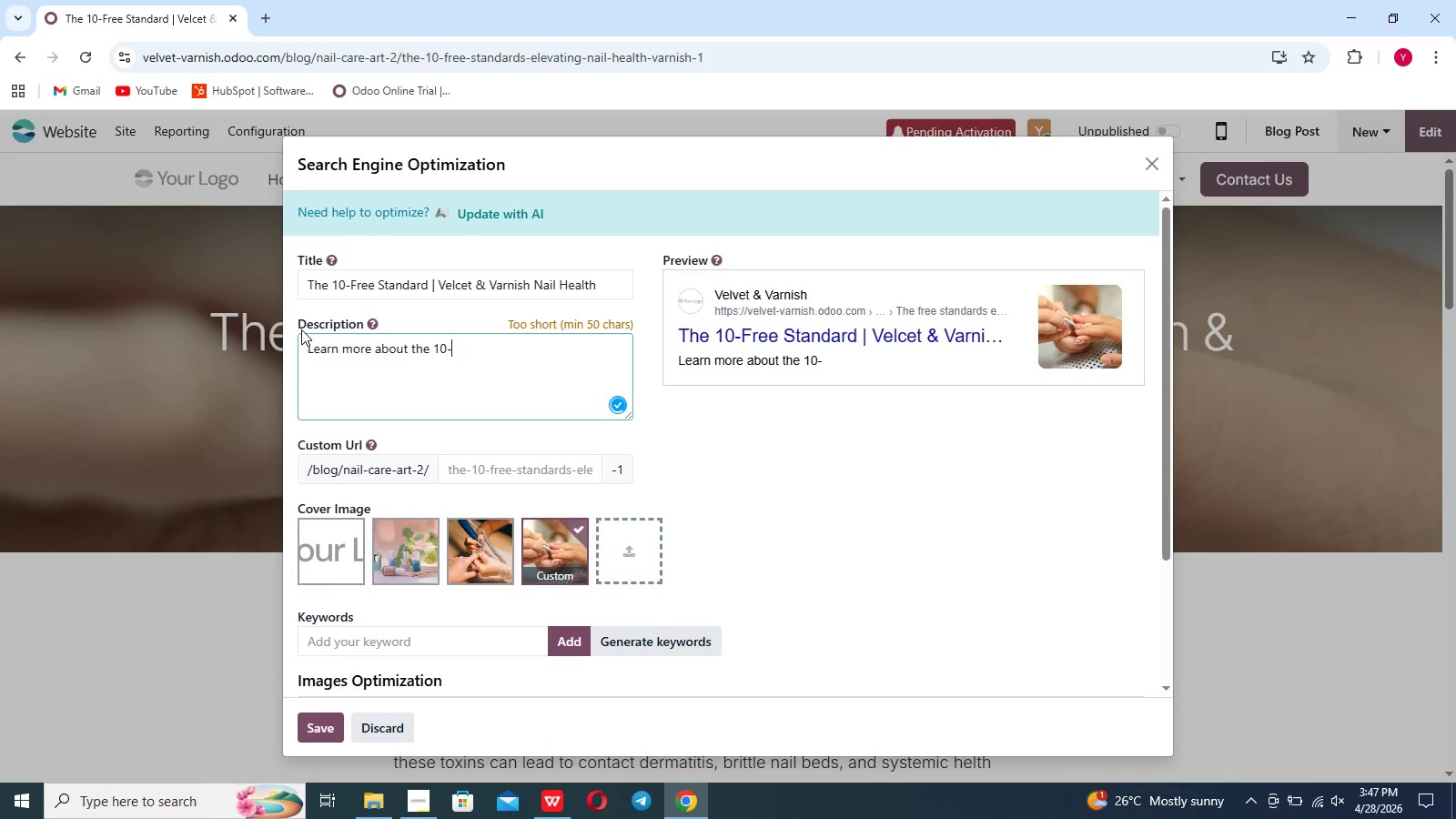 
type(Free)
 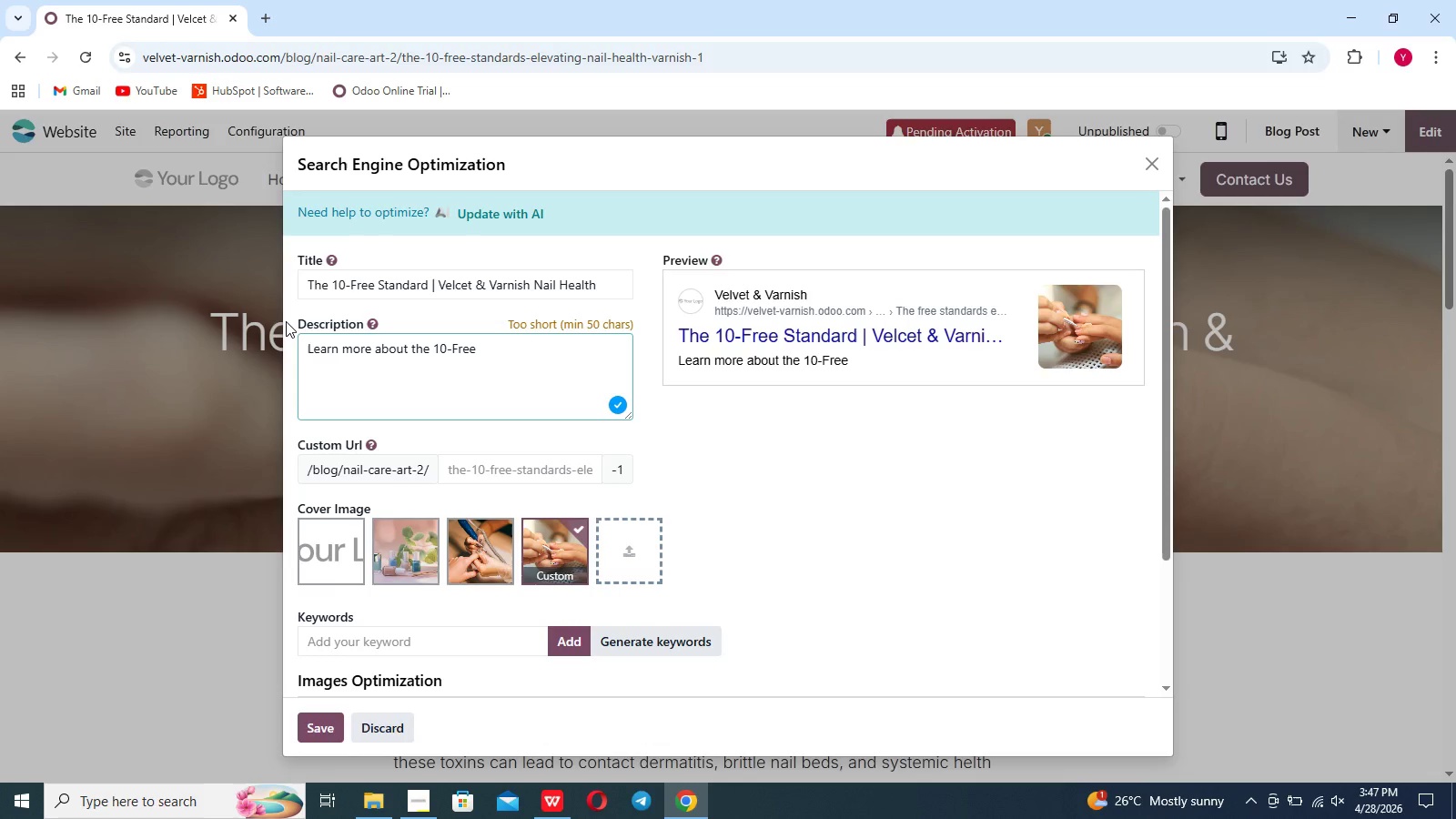 
key(Space)
 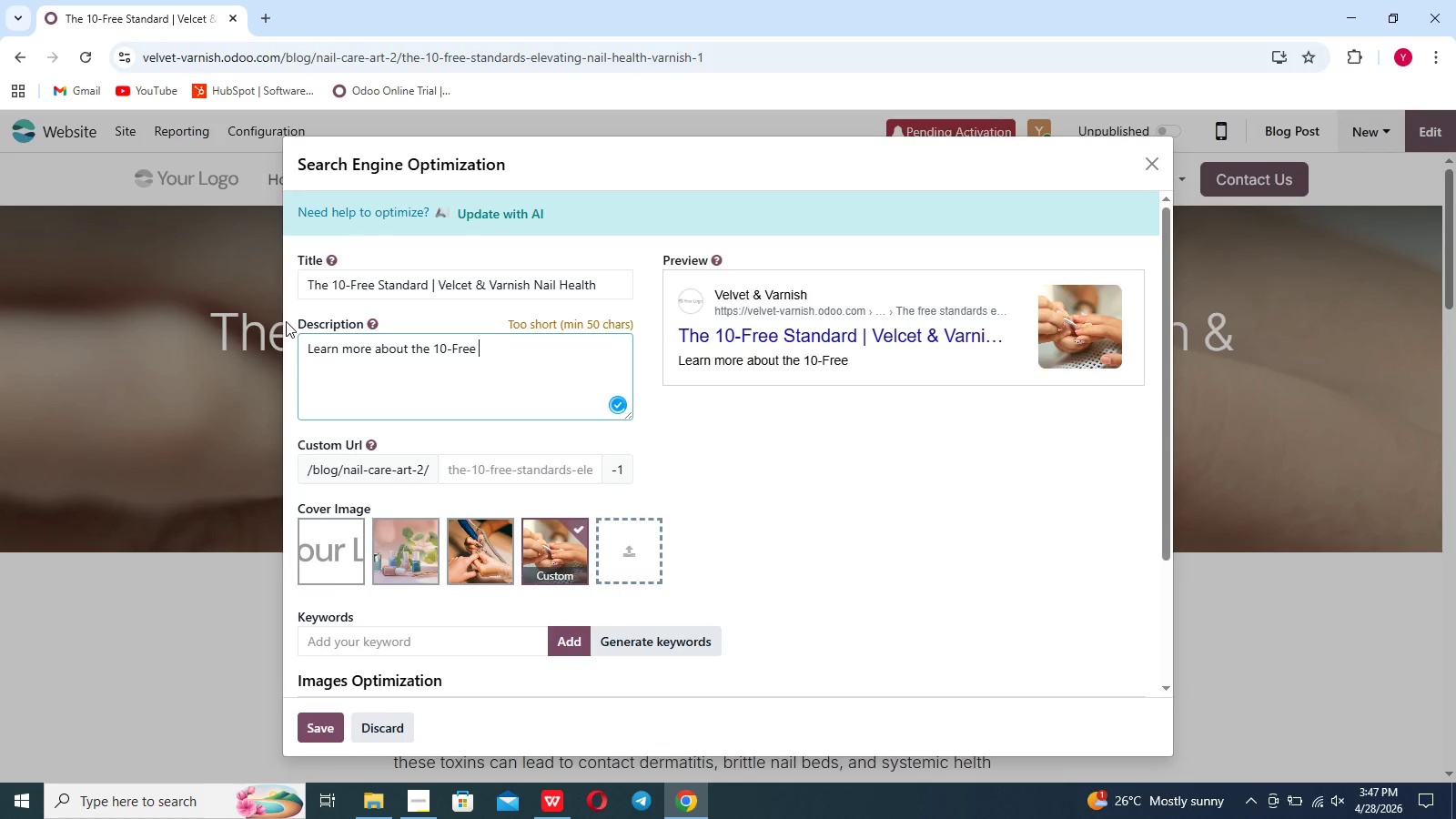 
hold_key(key=ShiftLeft, duration=0.42)
 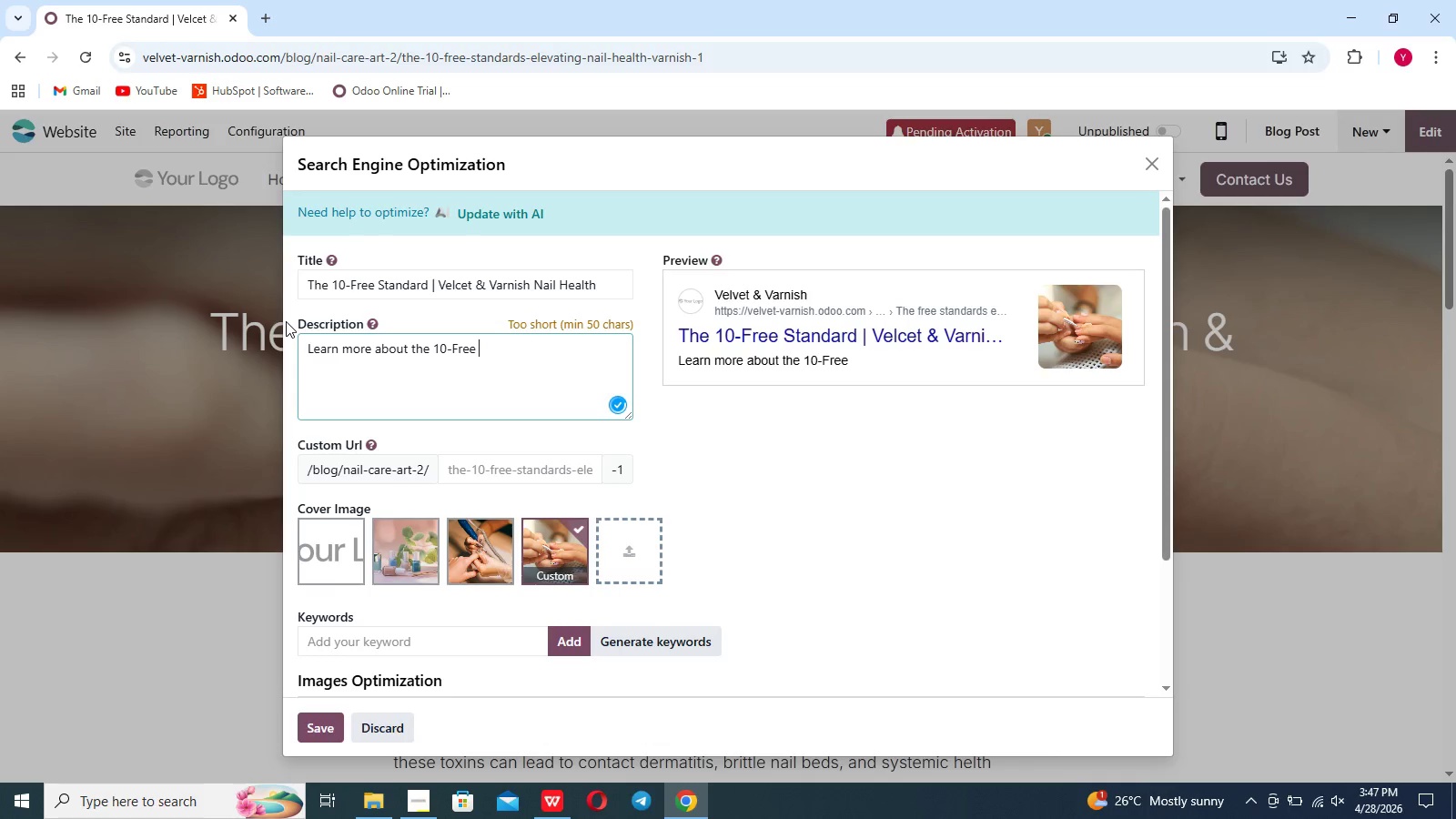 
hold_key(key=ArrowLeft, duration=0.8)
 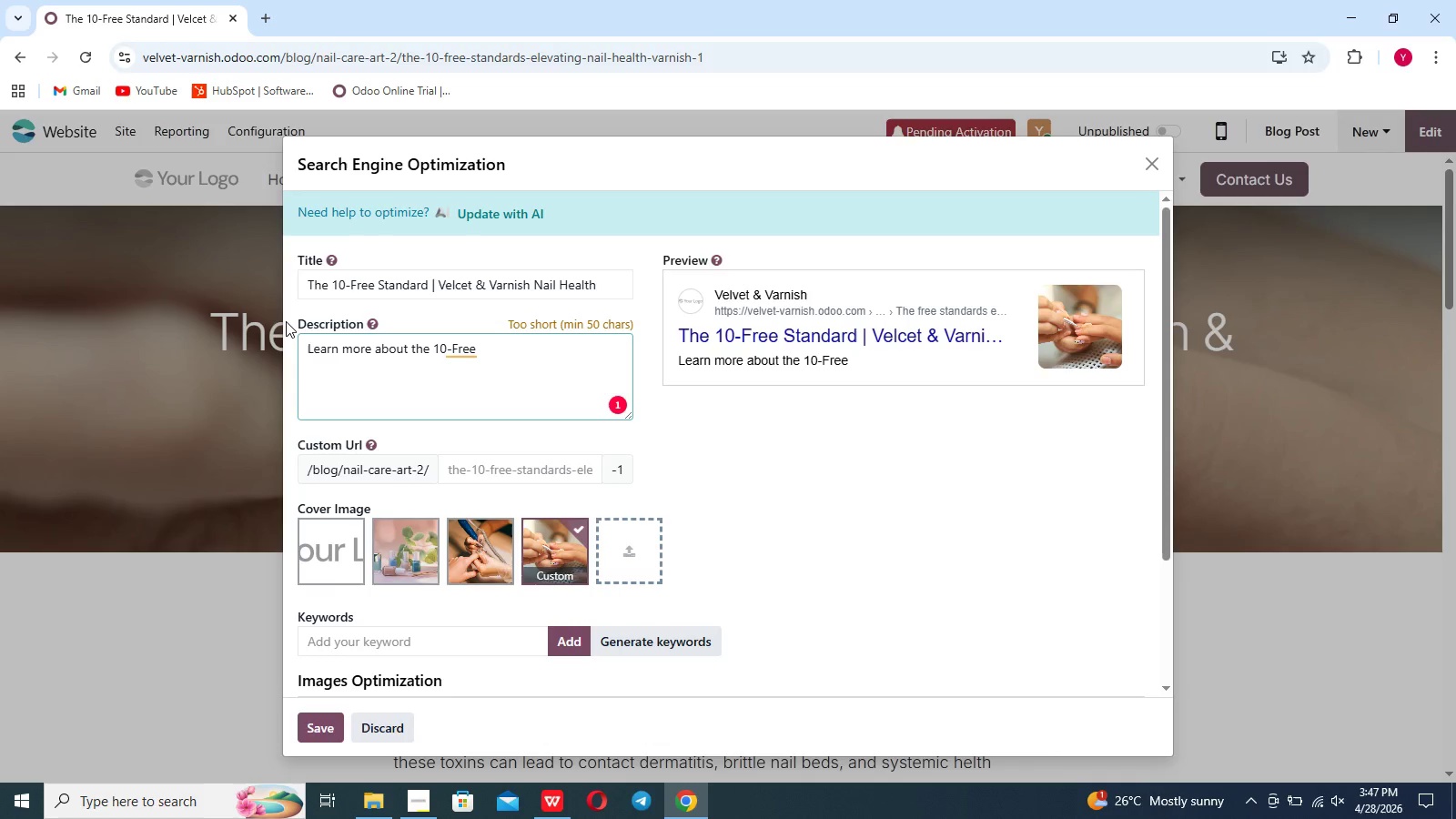 
key(Backspace)
 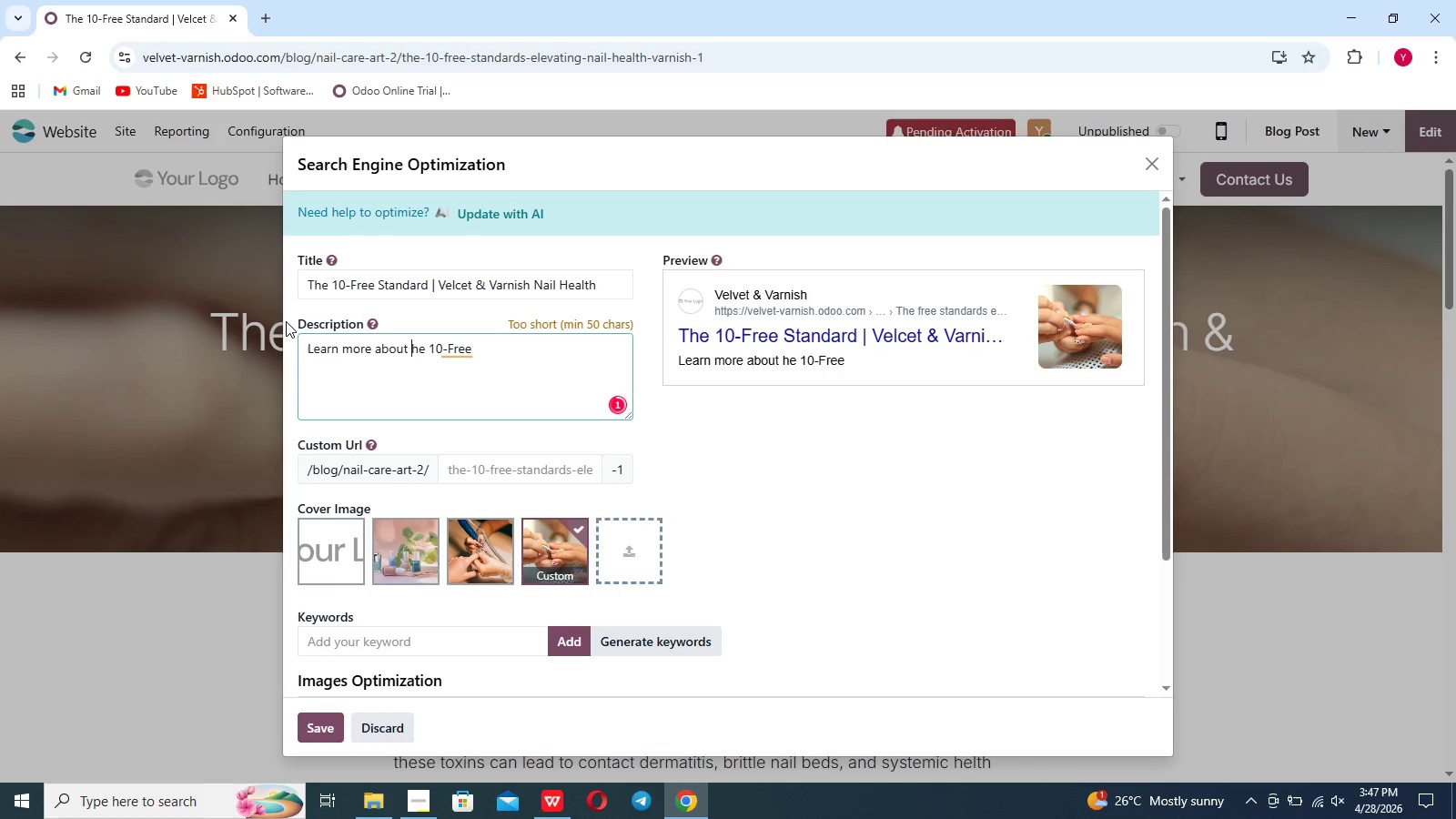 
hold_key(key=ShiftLeft, duration=0.38)
 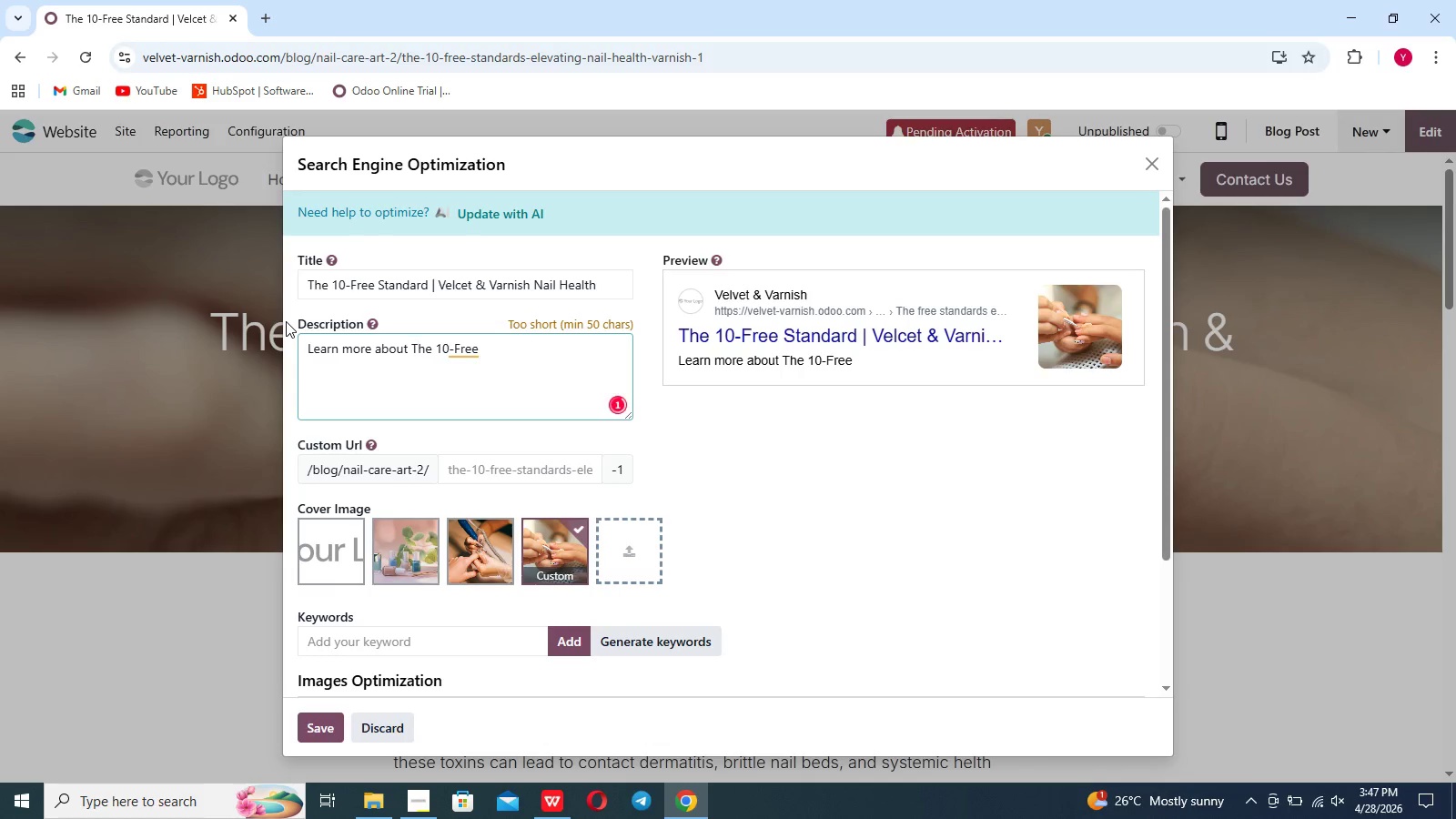 
key(T)
 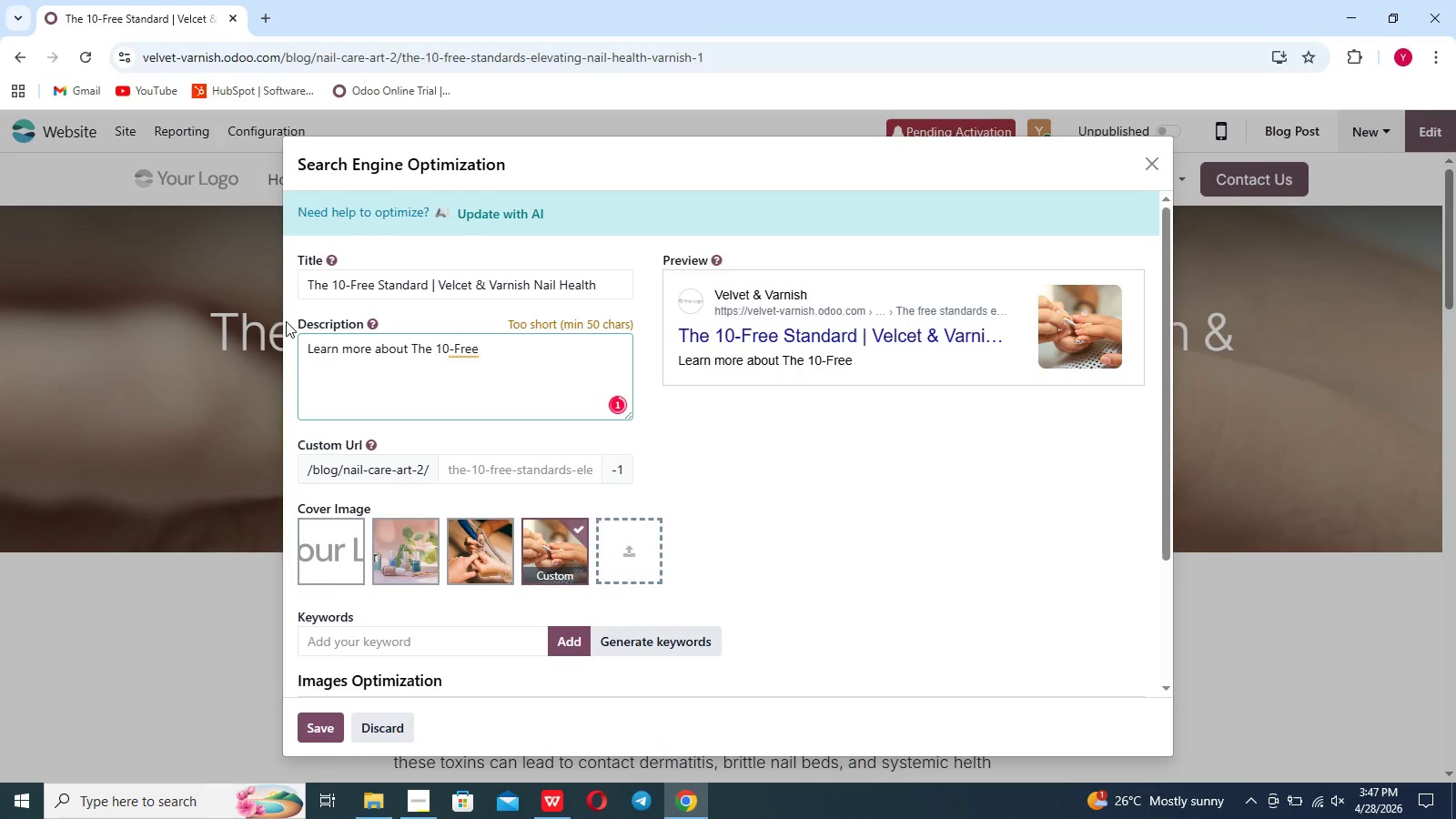 
hold_key(key=ArrowRight, duration=0.88)
 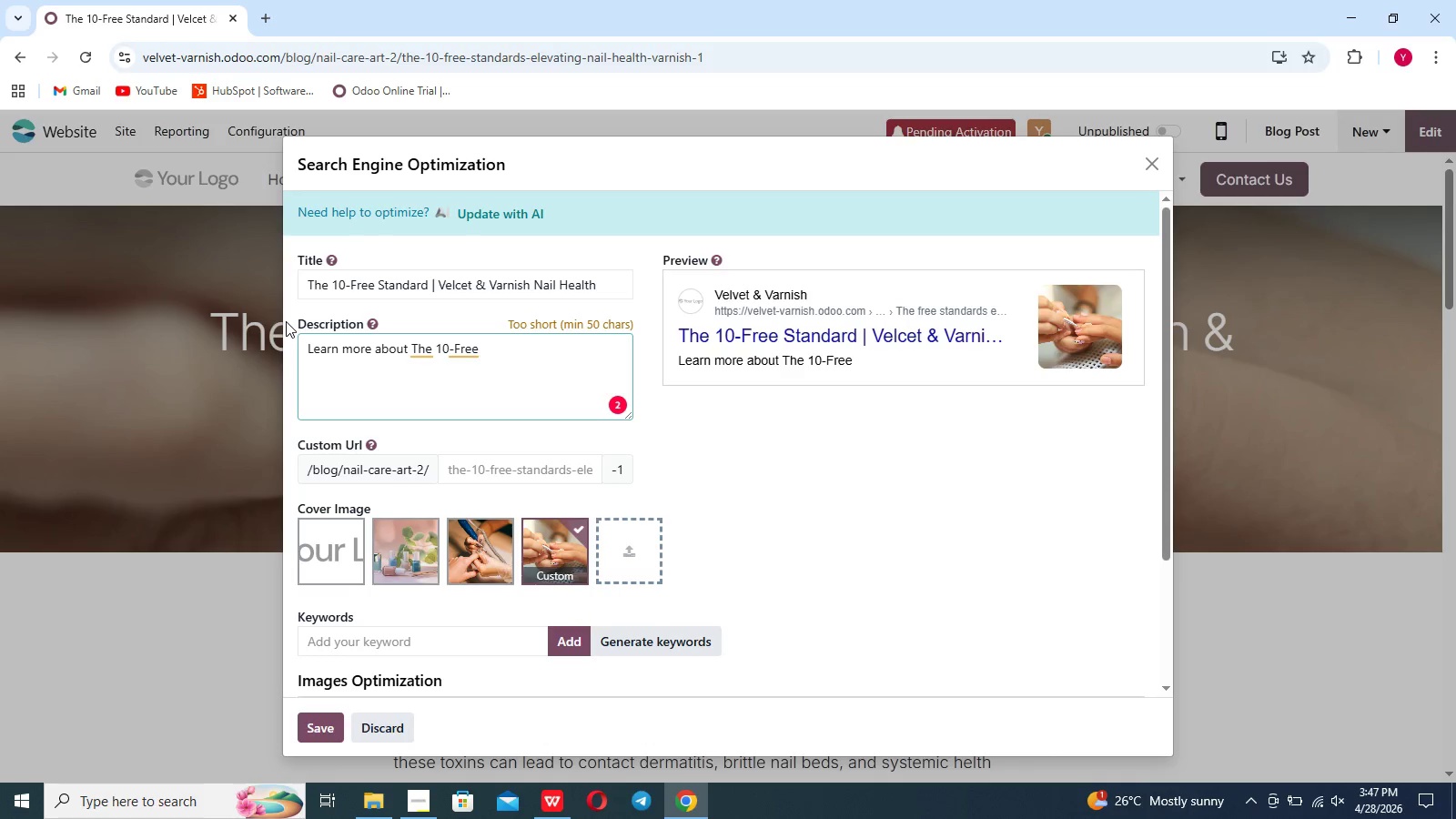 
type(STANDARDS AT VEL)
key(Backspace)
key(Backspace)
key(Backspace)
type(Velvet & Varnish. )
key(Backspace)
type(We specialixe )
key(Backspace)
key(Backspace)
key(Backspace)
type(ze in 10-Fe)
key(Backspace)
type(ree products for optimal he;)
key(Backspace)
type(alth)
 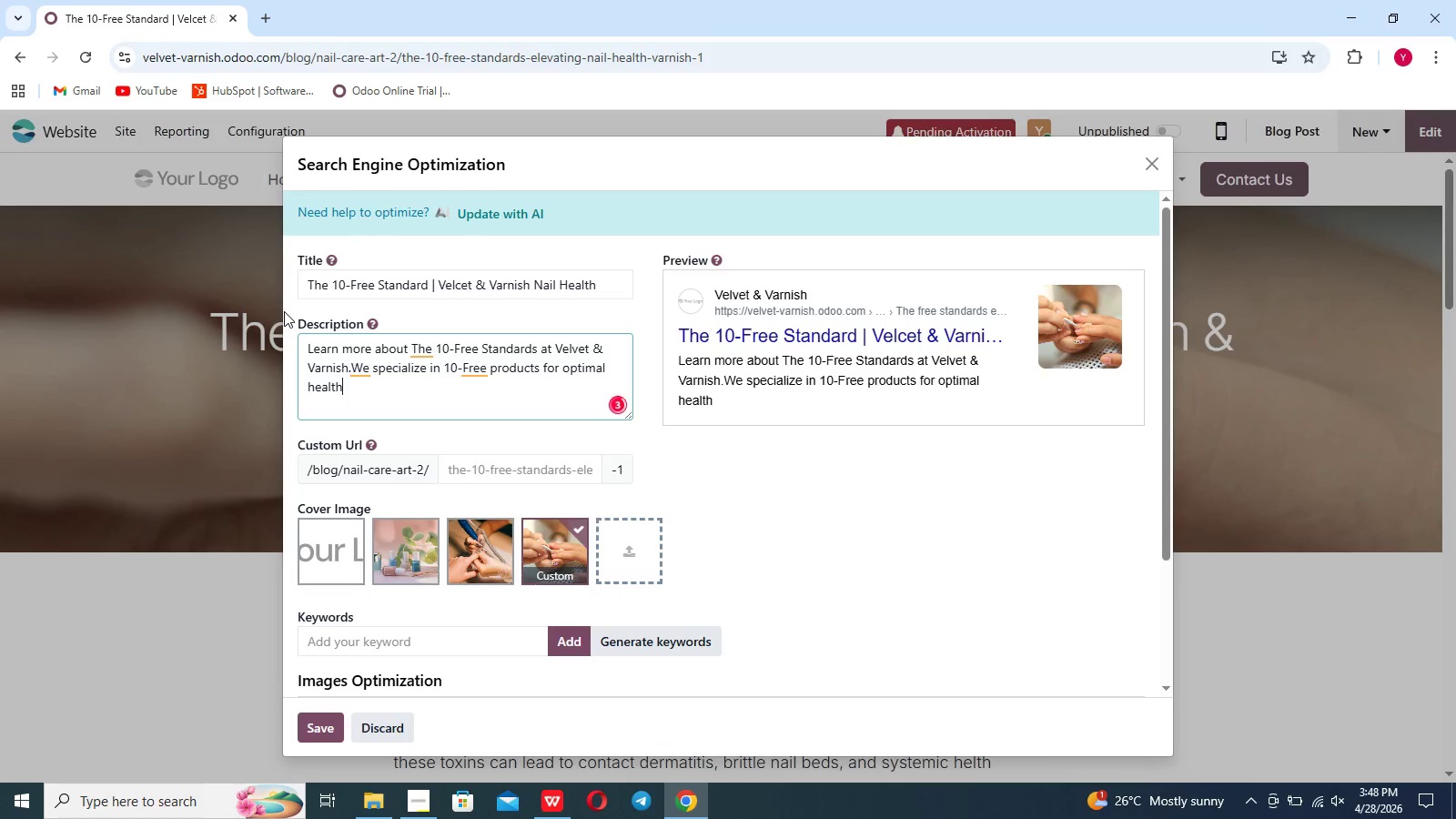 
left_click([420, 352])
 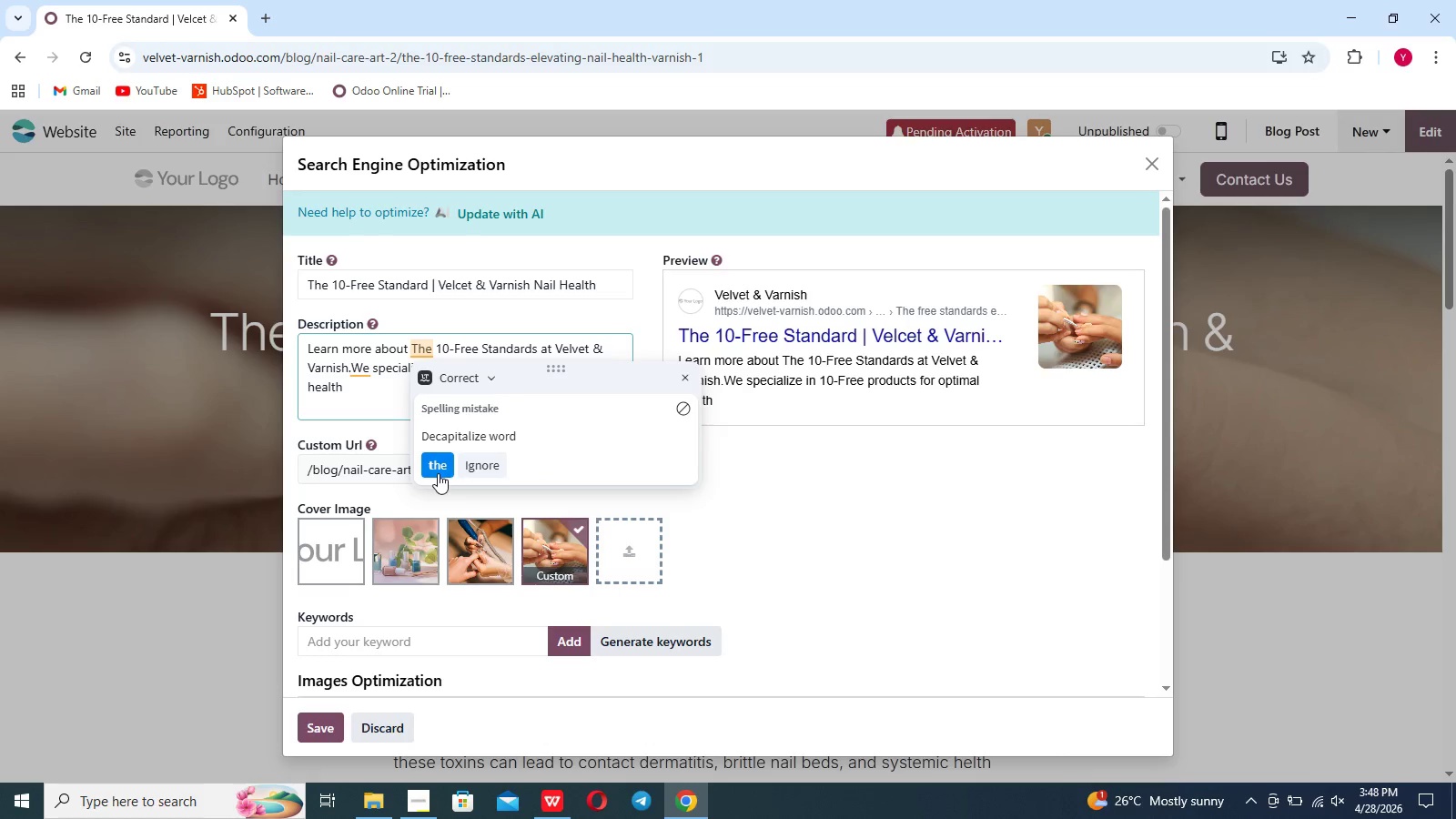 
left_click([438, 473])
 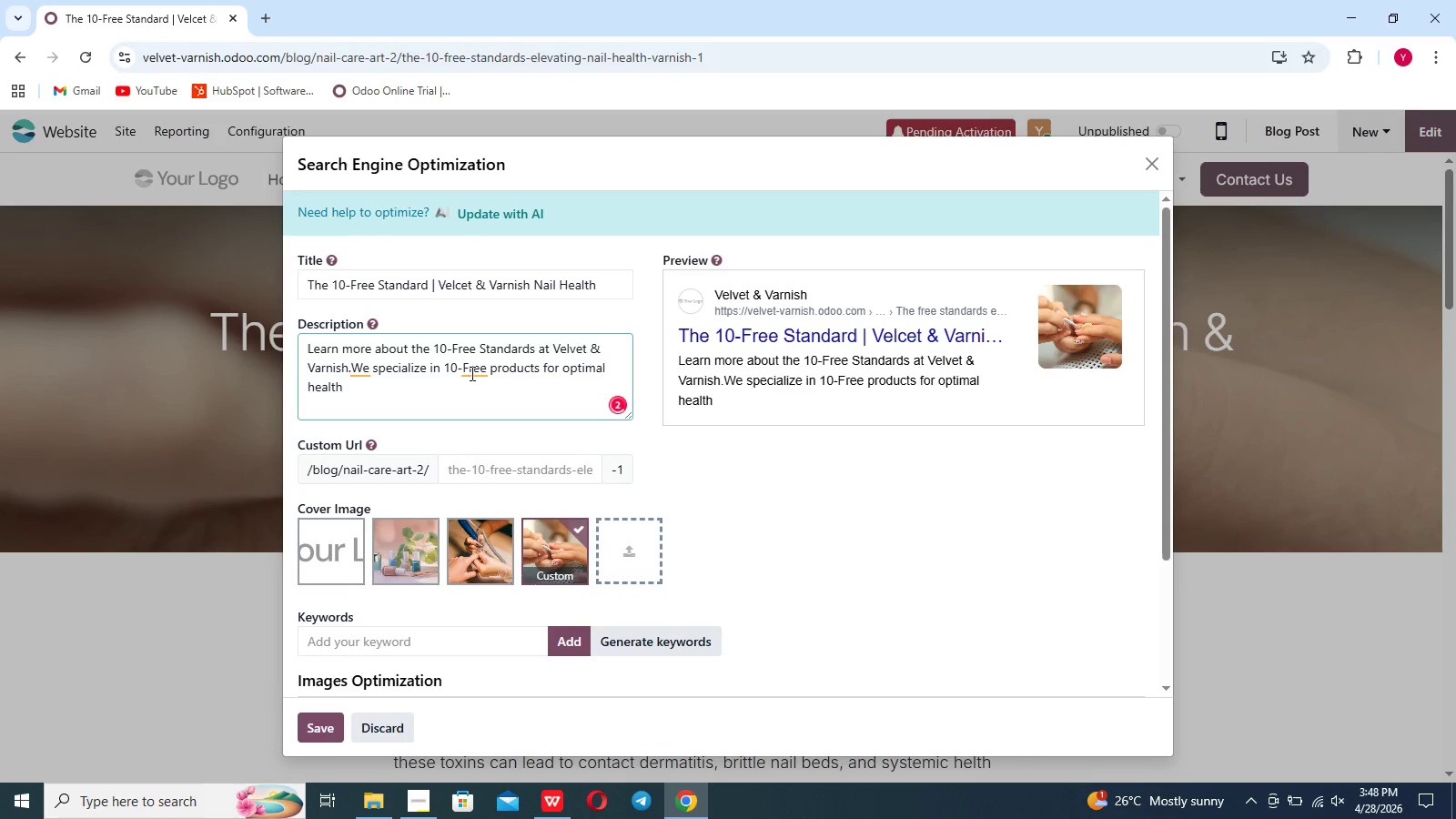 
left_click([470, 373])
 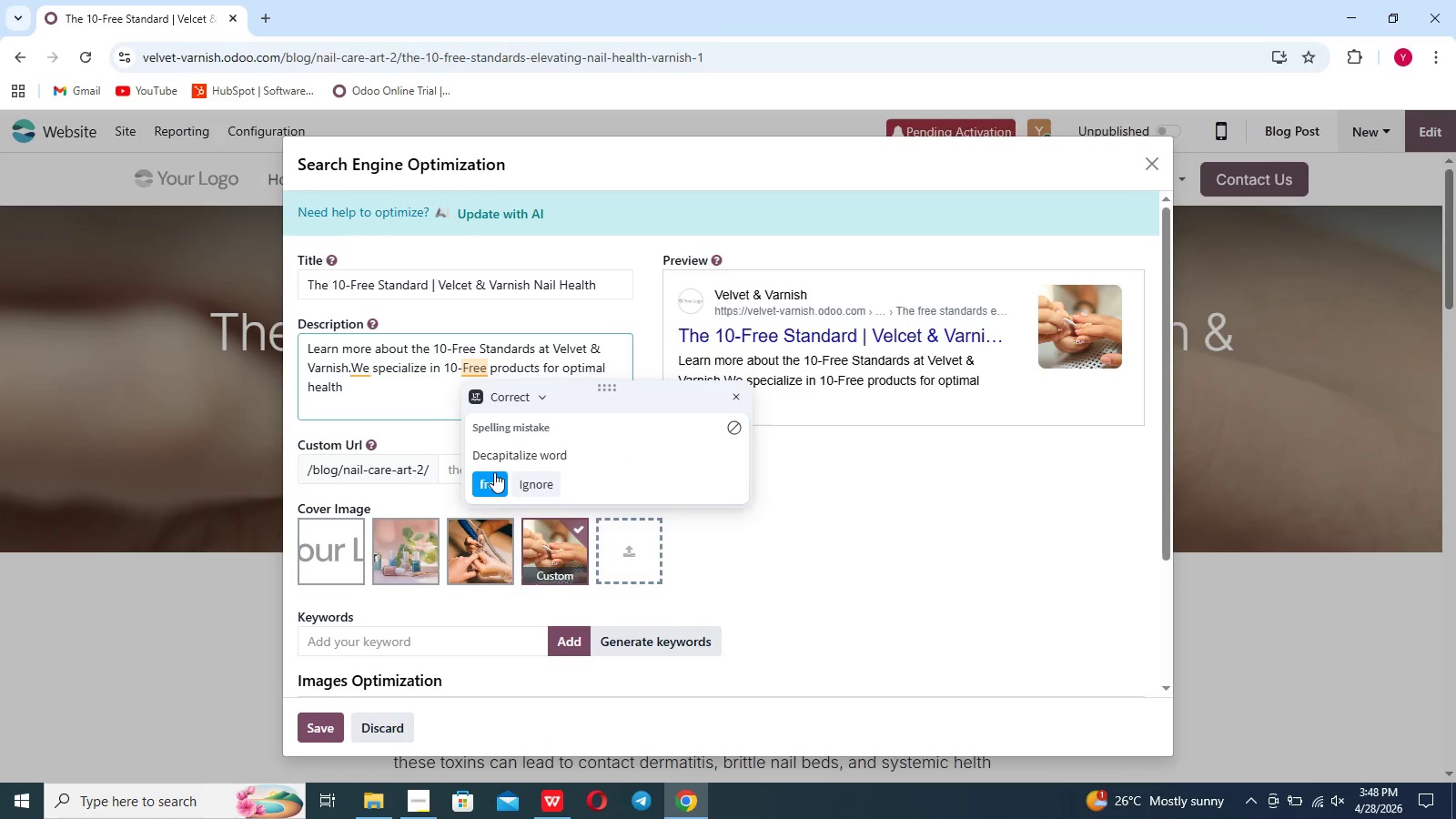 
left_click([494, 473])
 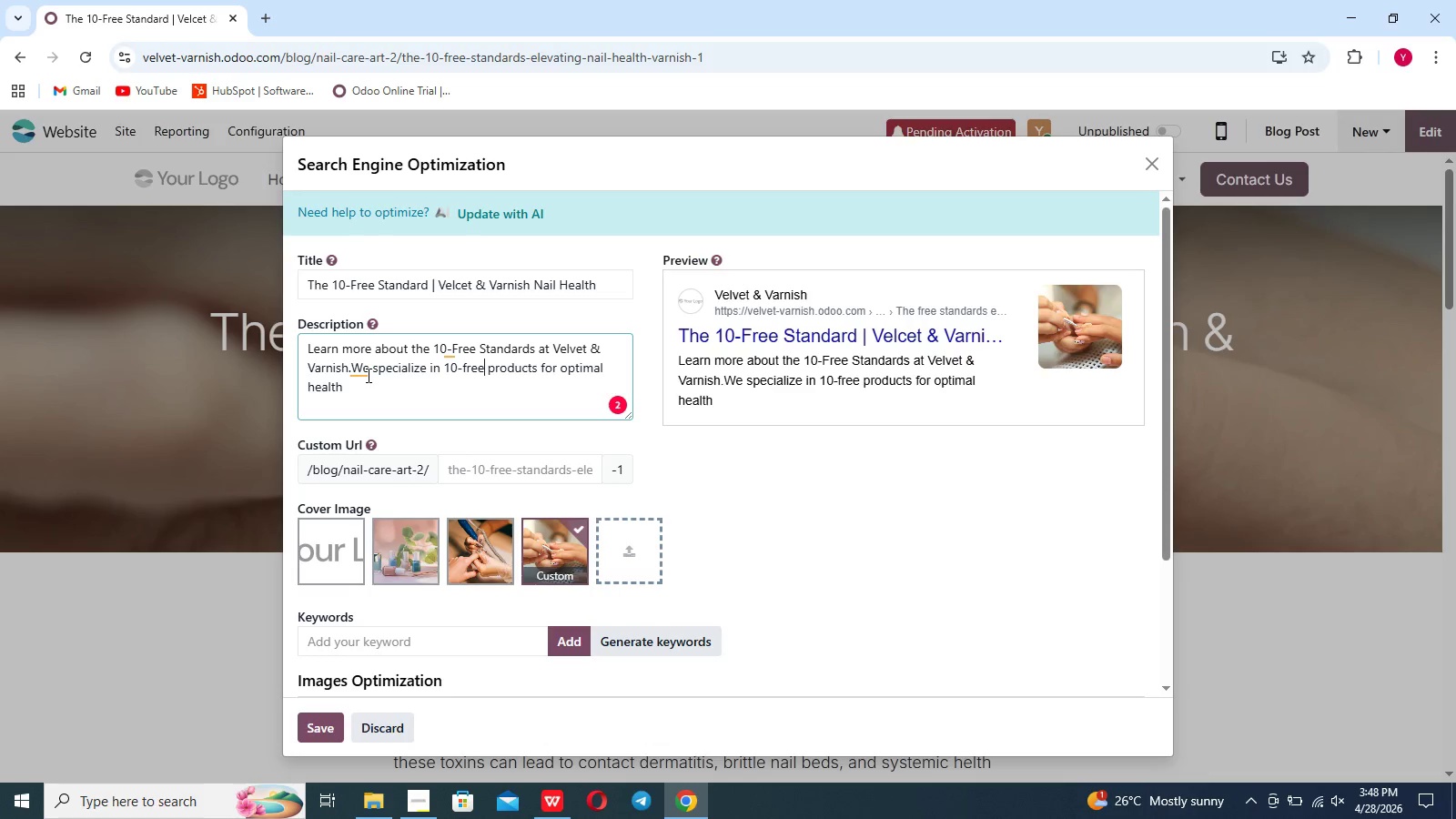 
left_click([358, 370])
 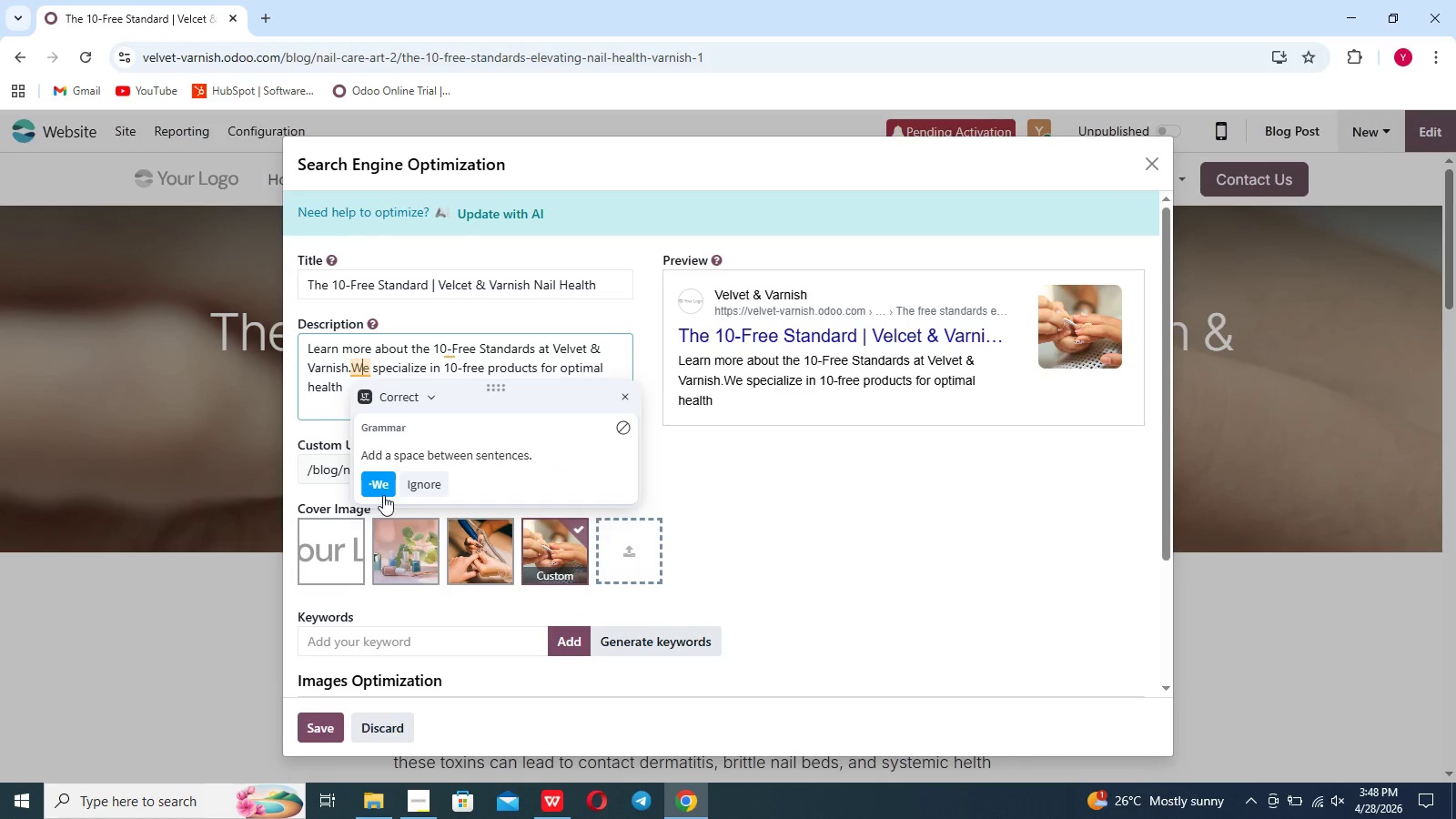 
left_click([383, 492])
 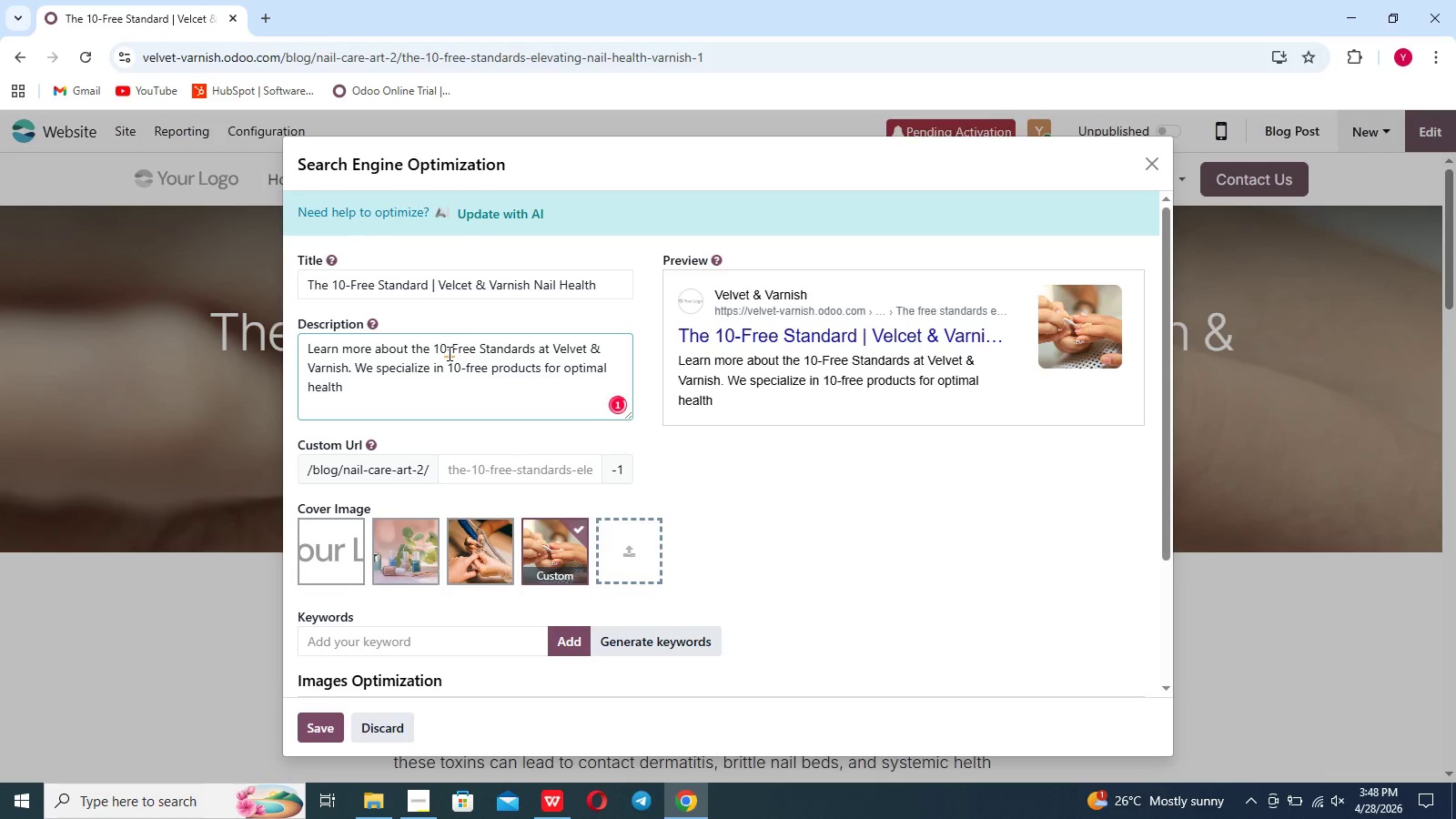 
left_click([448, 353])
 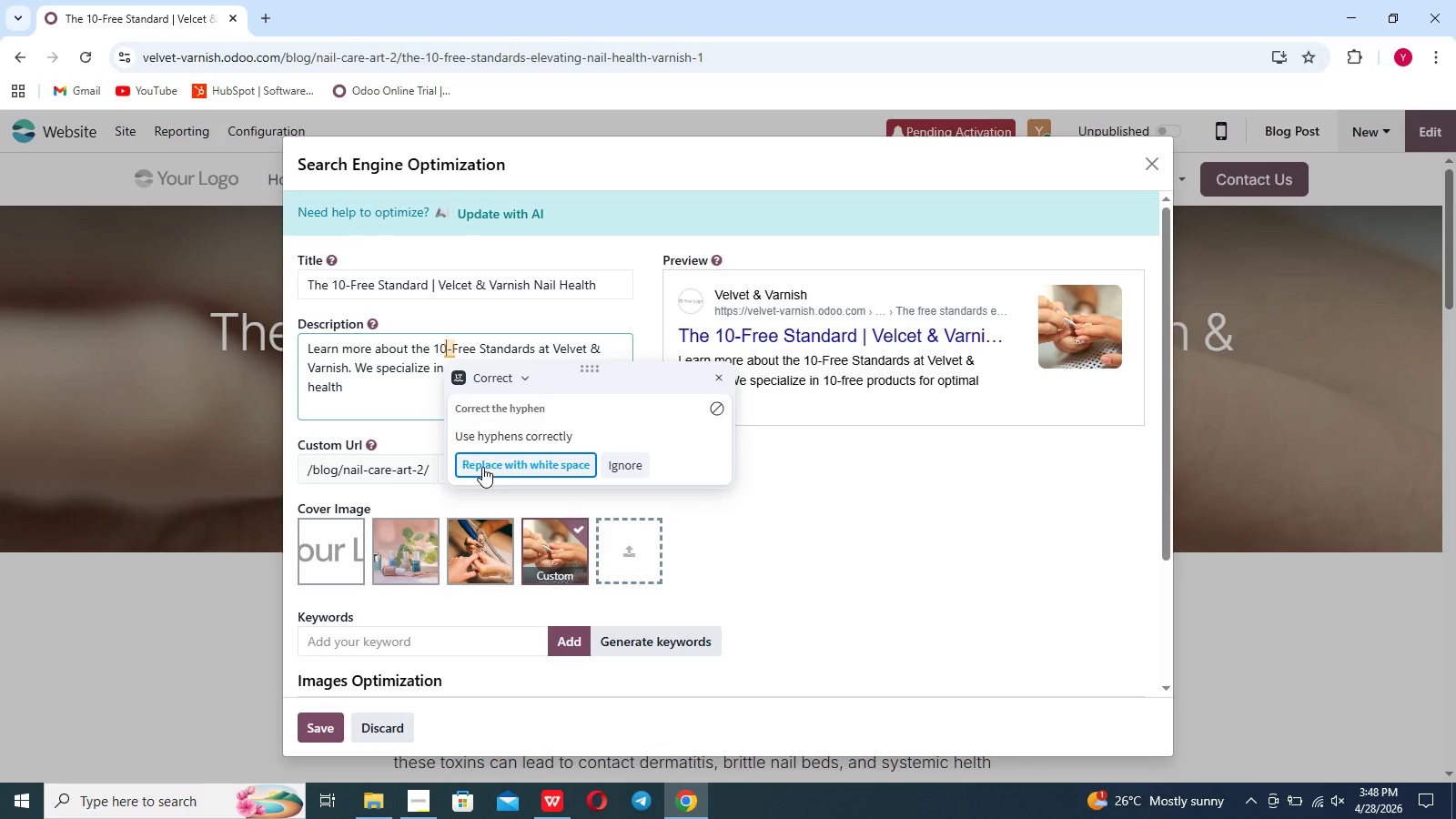 
left_click([482, 467])
 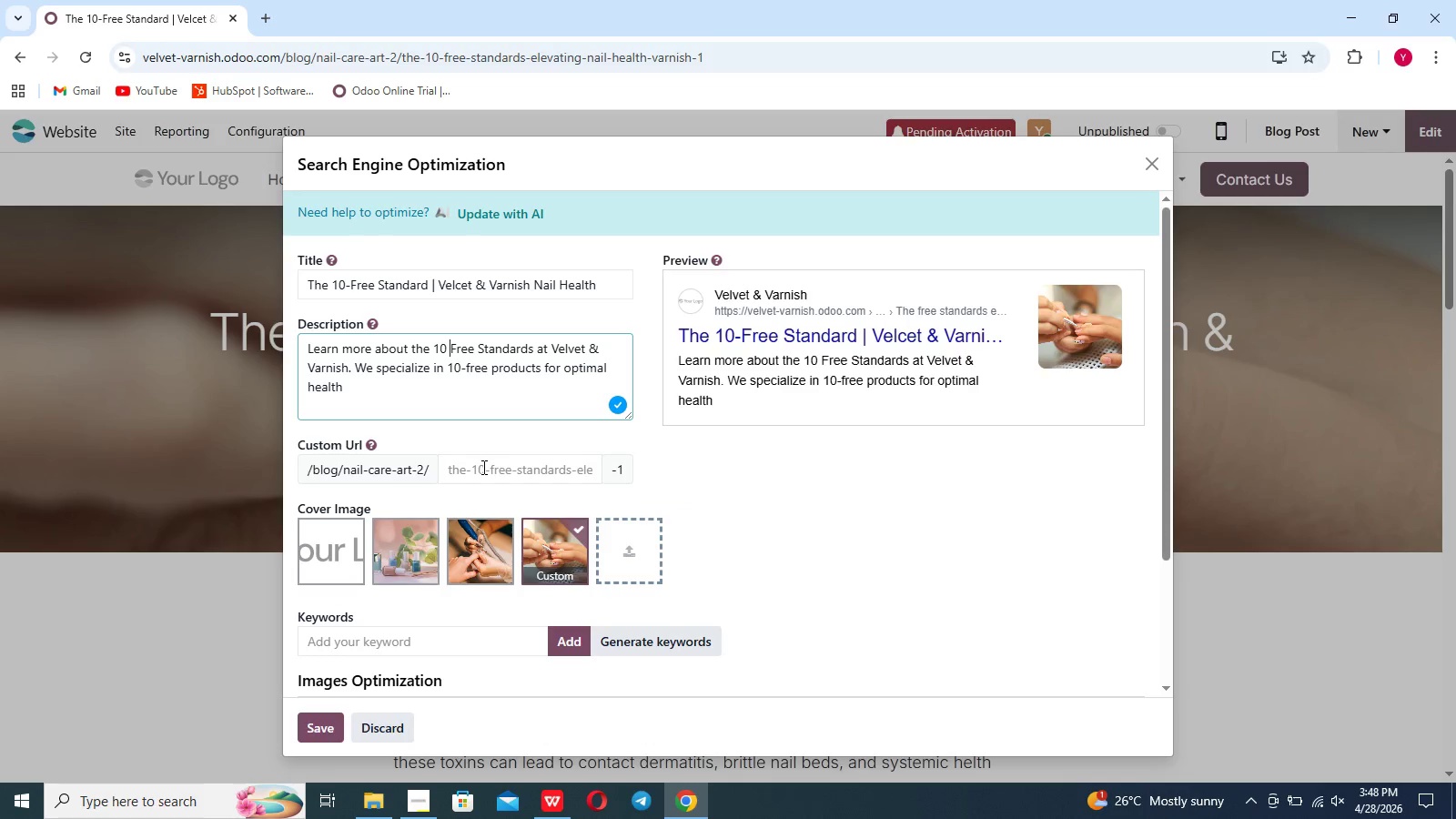 
key(Backspace)
 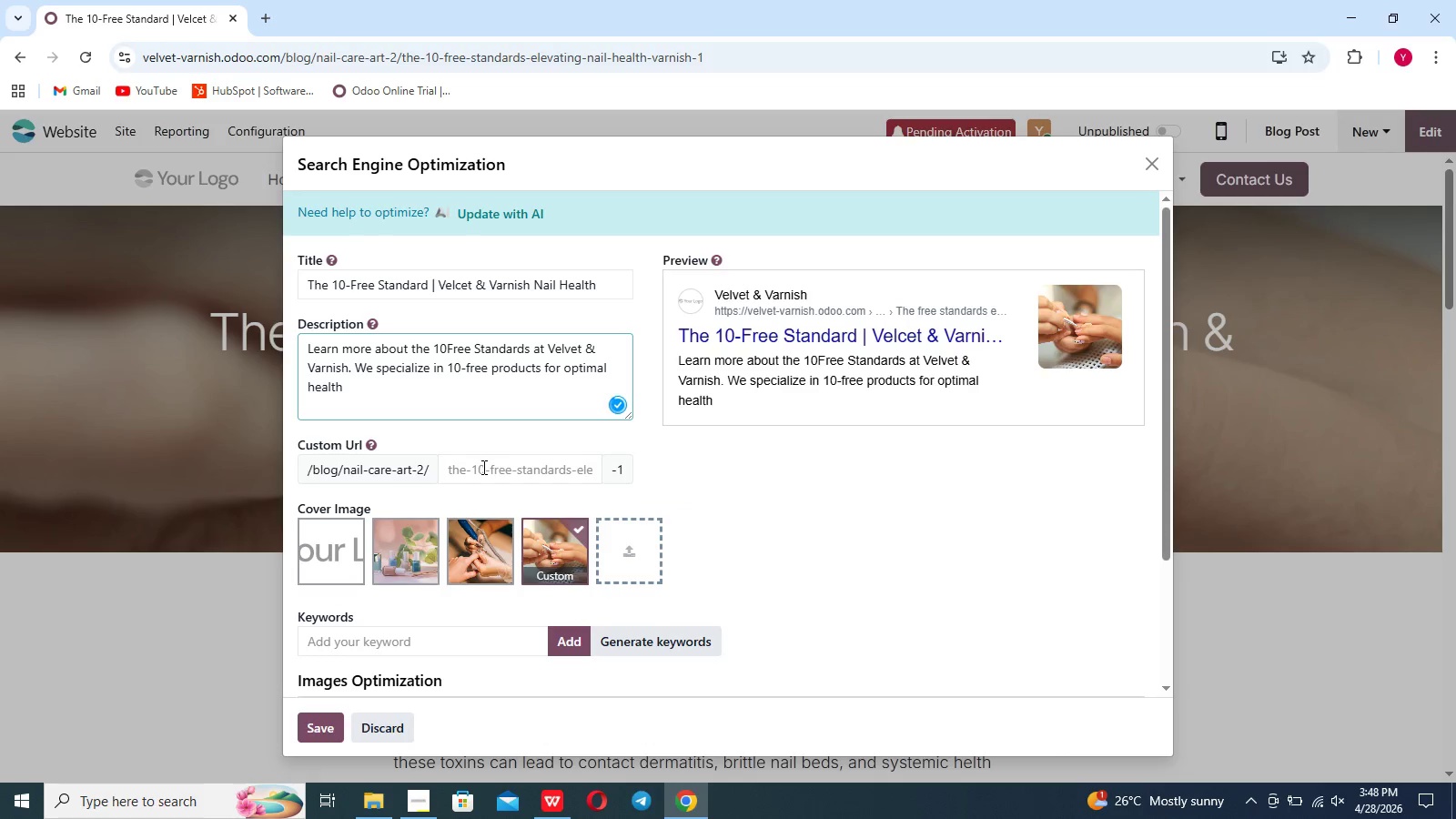 
key(Minus)
 